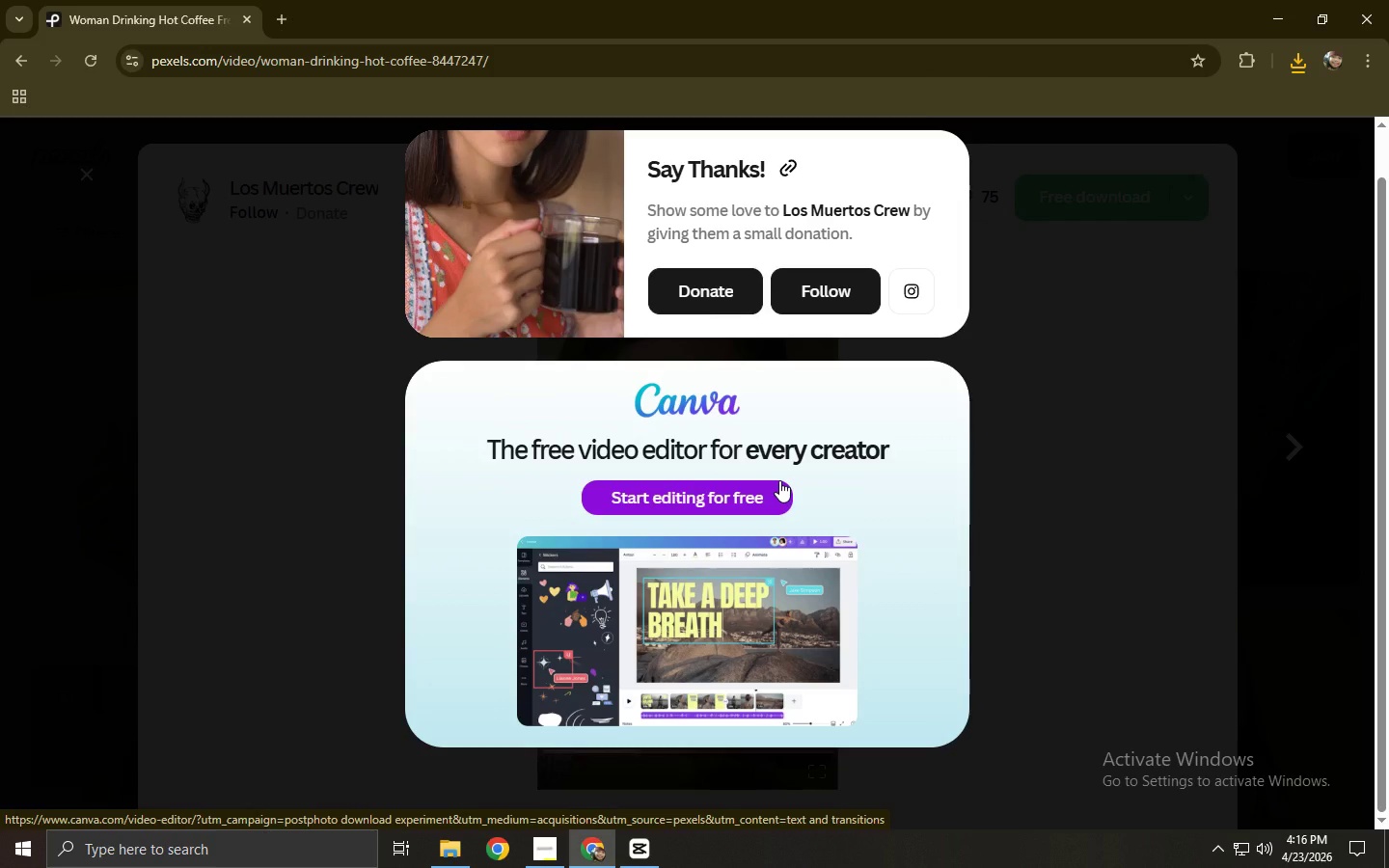 
wait(5.28)
 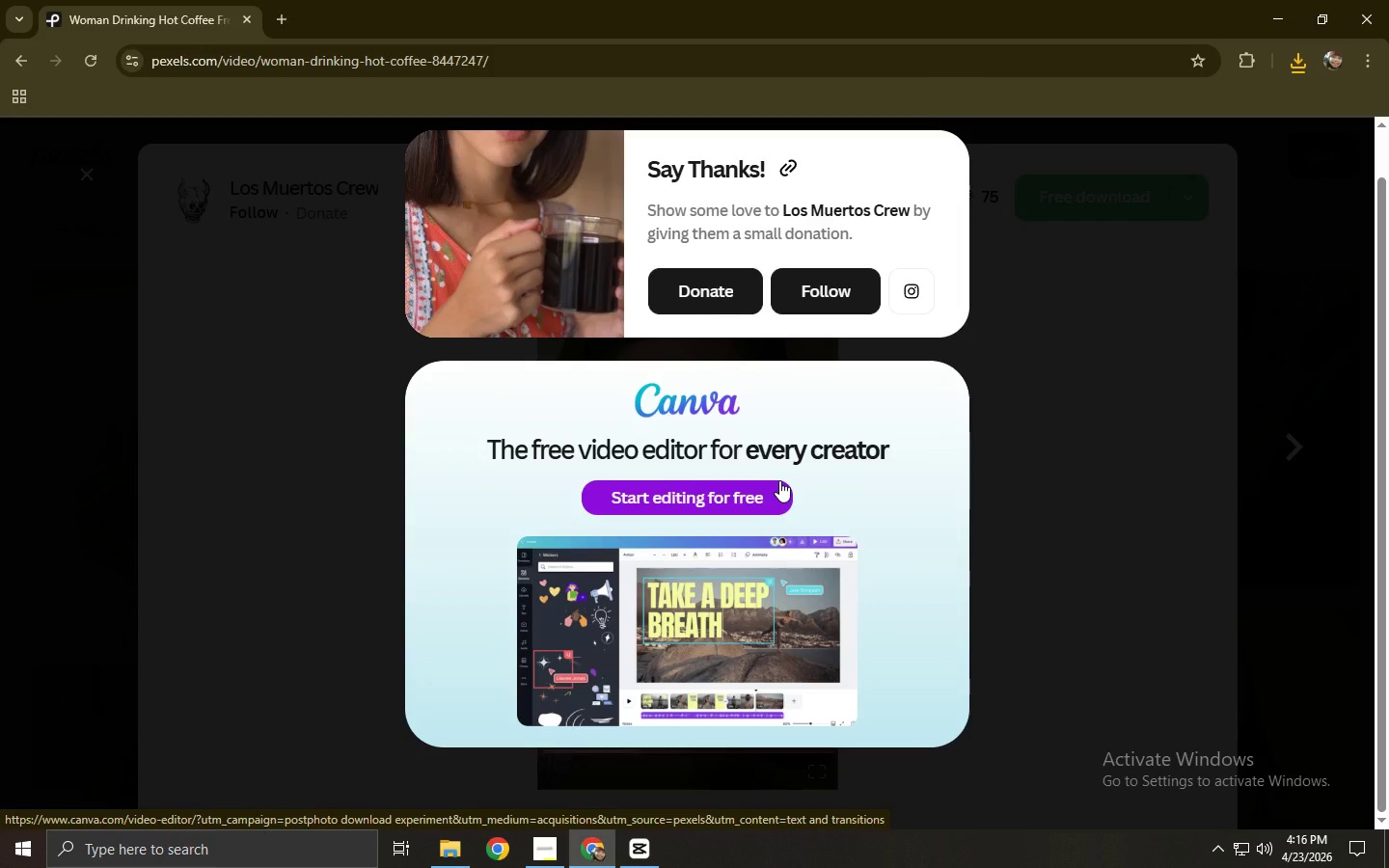 
key(Alt+AltLeft)
 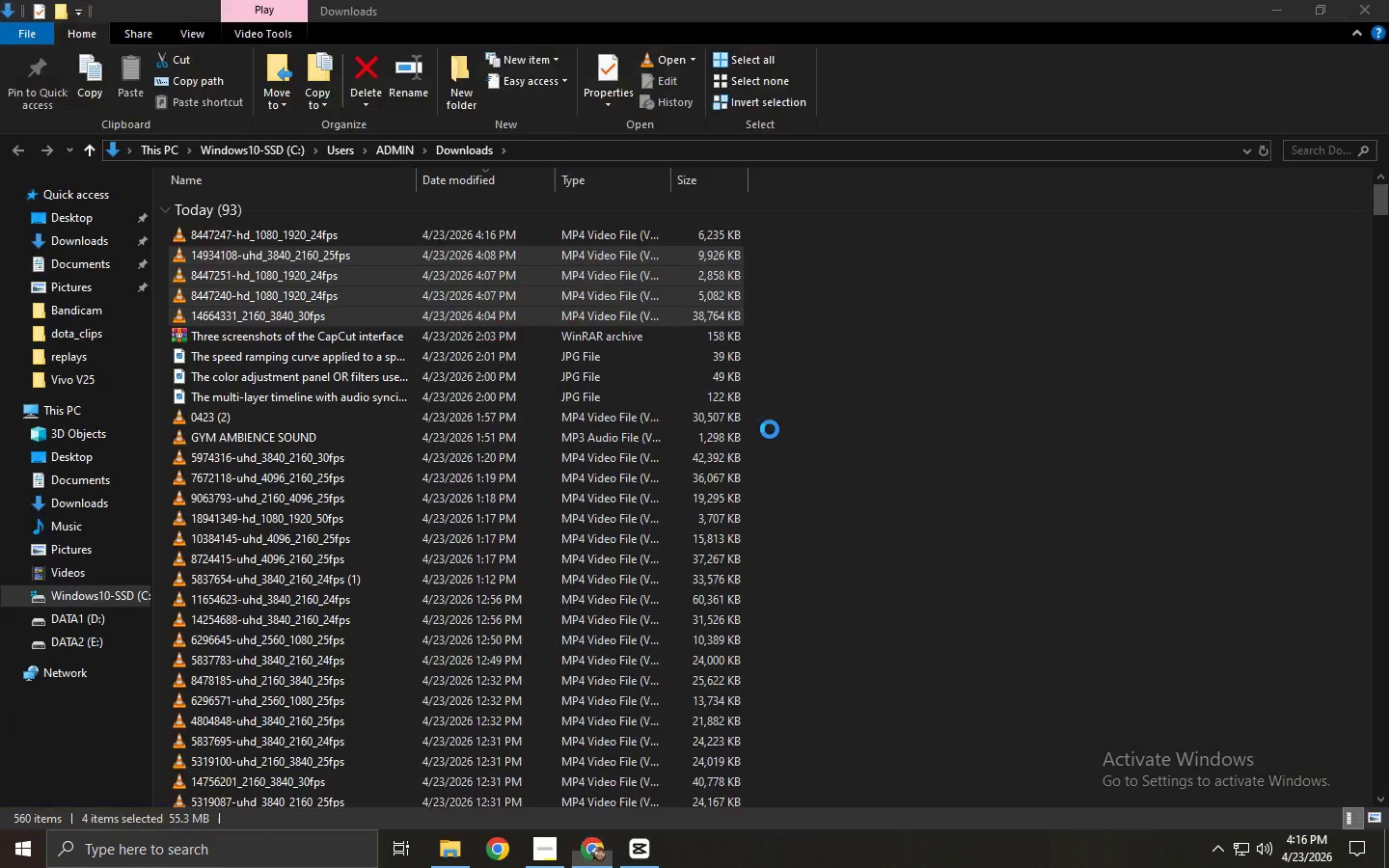 
key(Alt+Tab)
 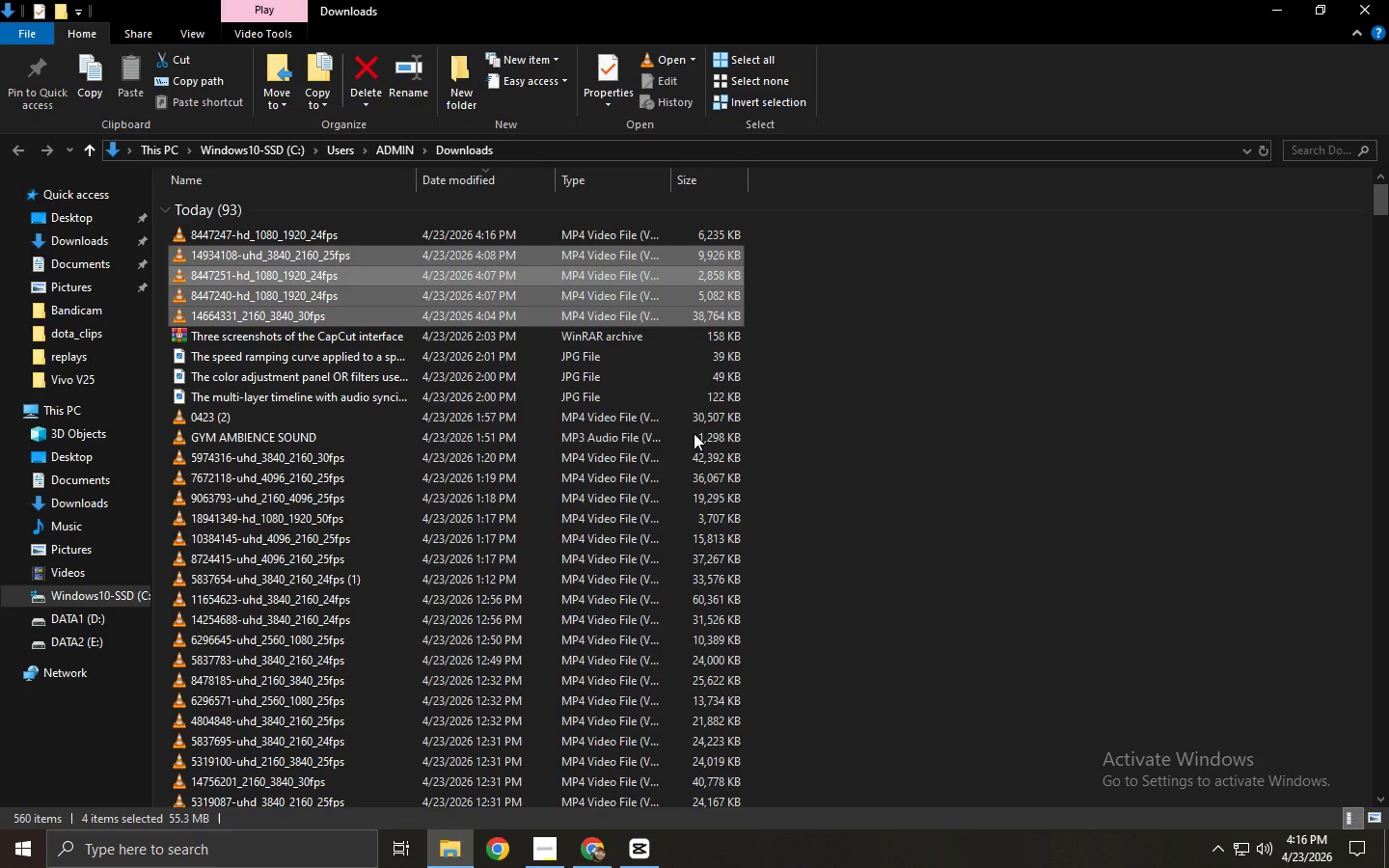 
key(Alt+AltLeft)
 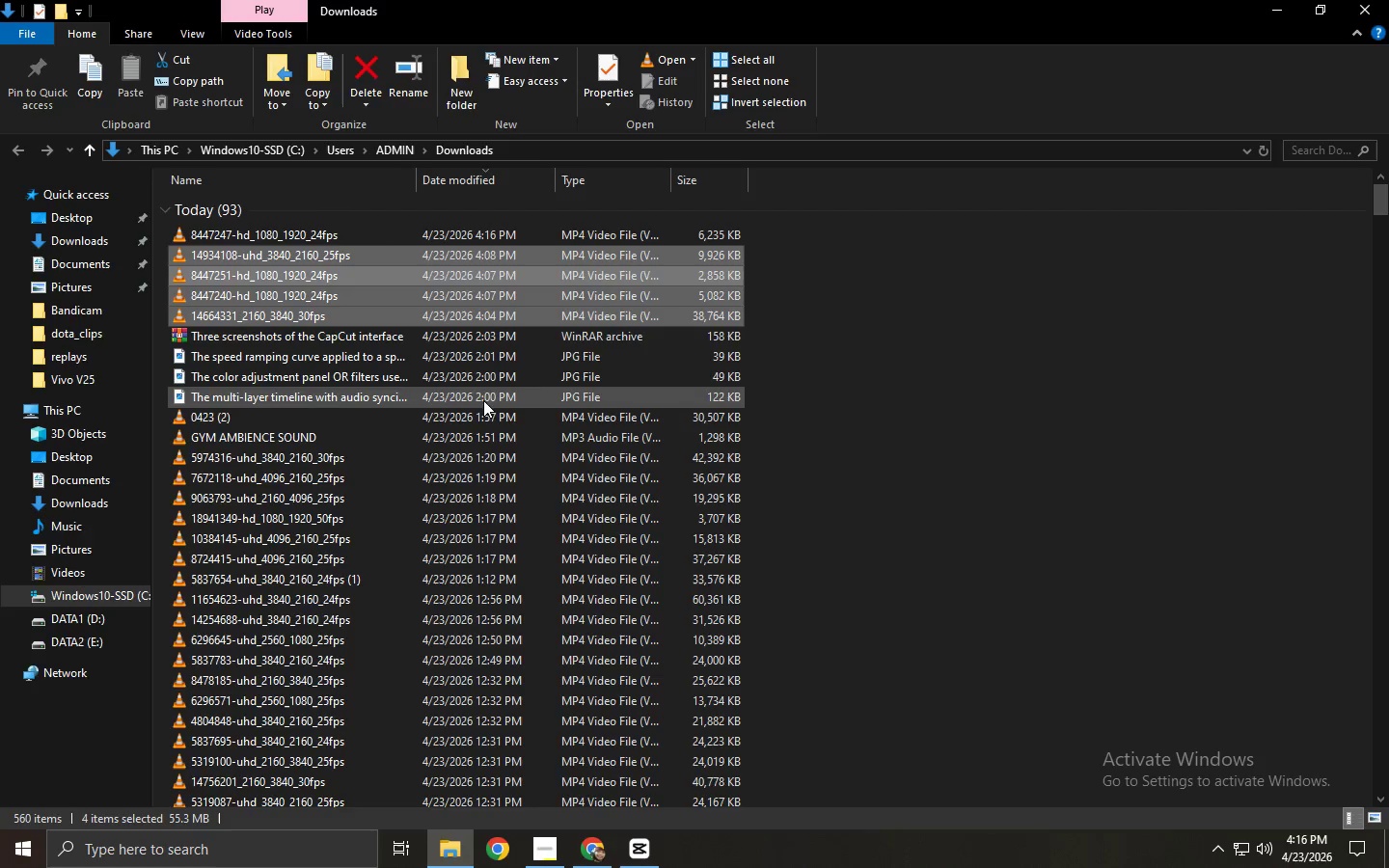 
key(Alt+Tab)
 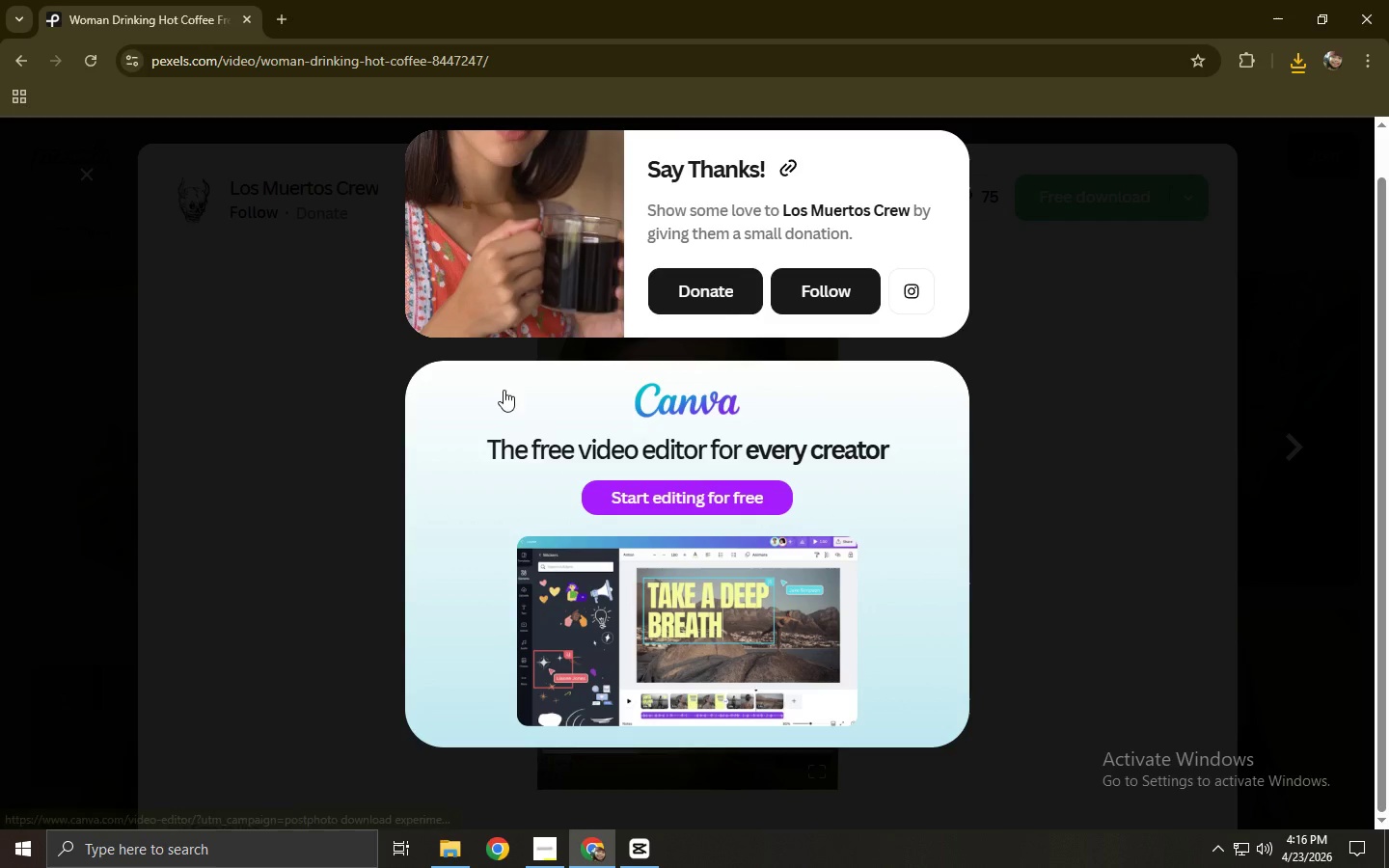 
key(Alt+AltLeft)
 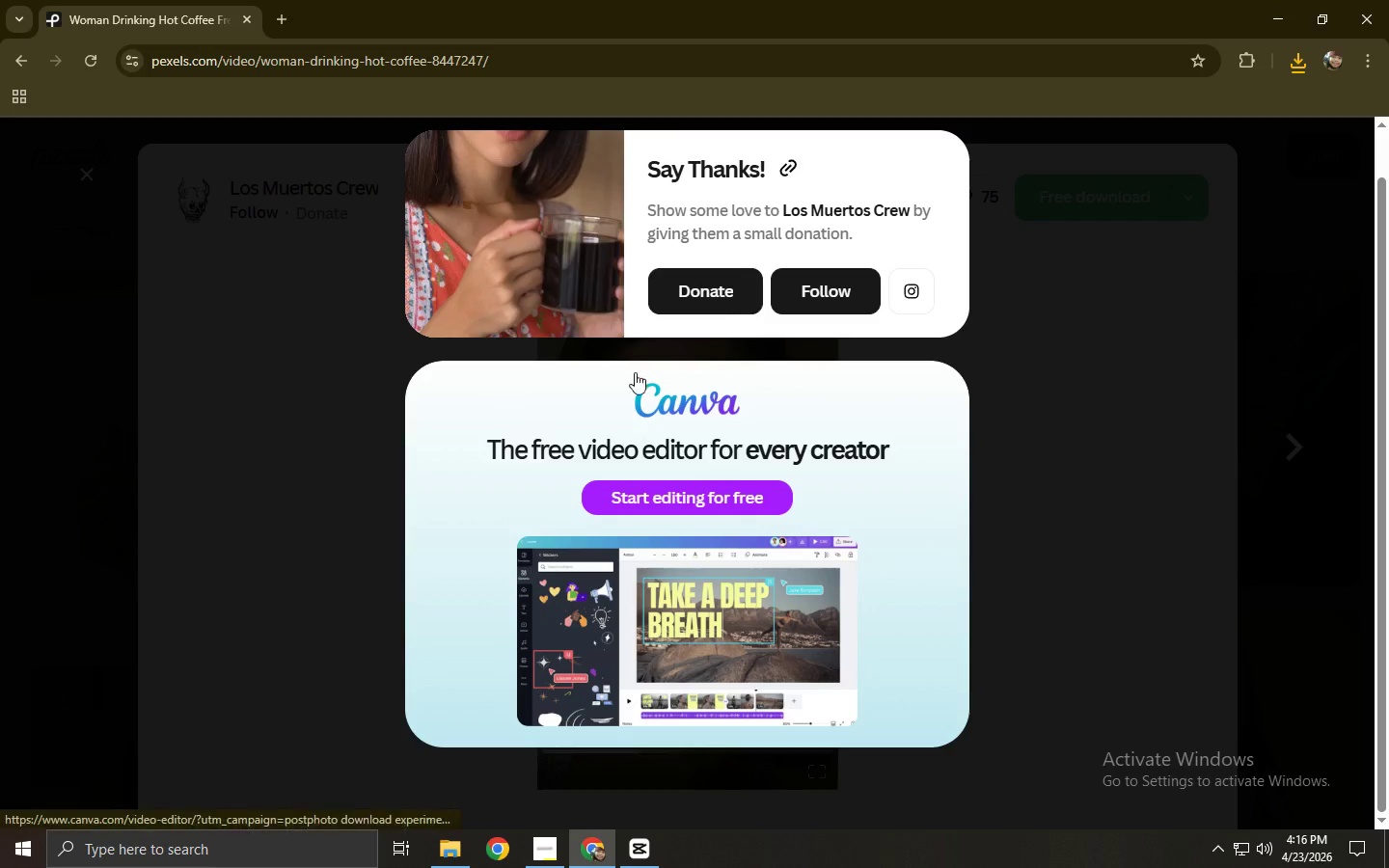 
key(Alt+Tab)
 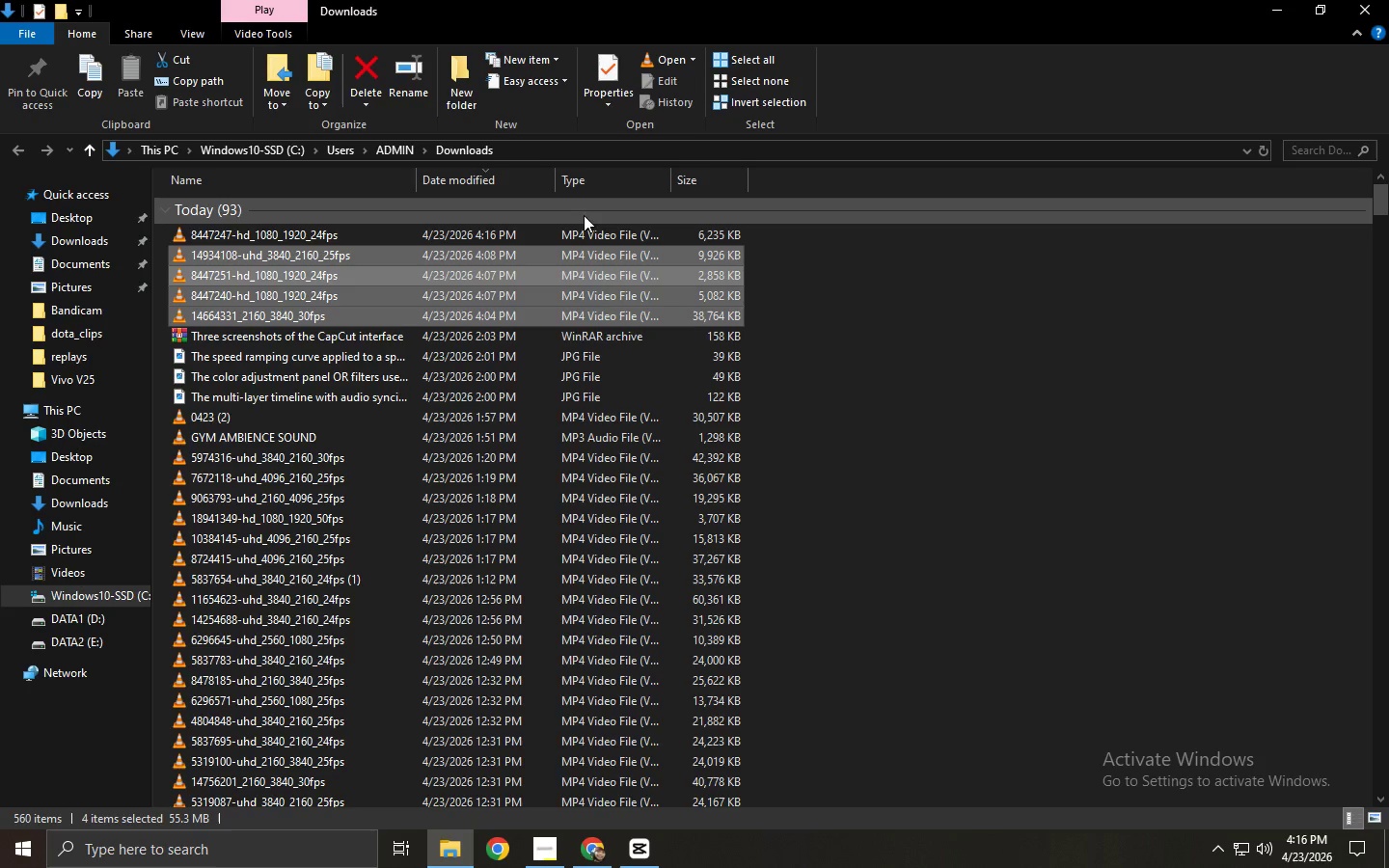 
left_click([586, 238])
 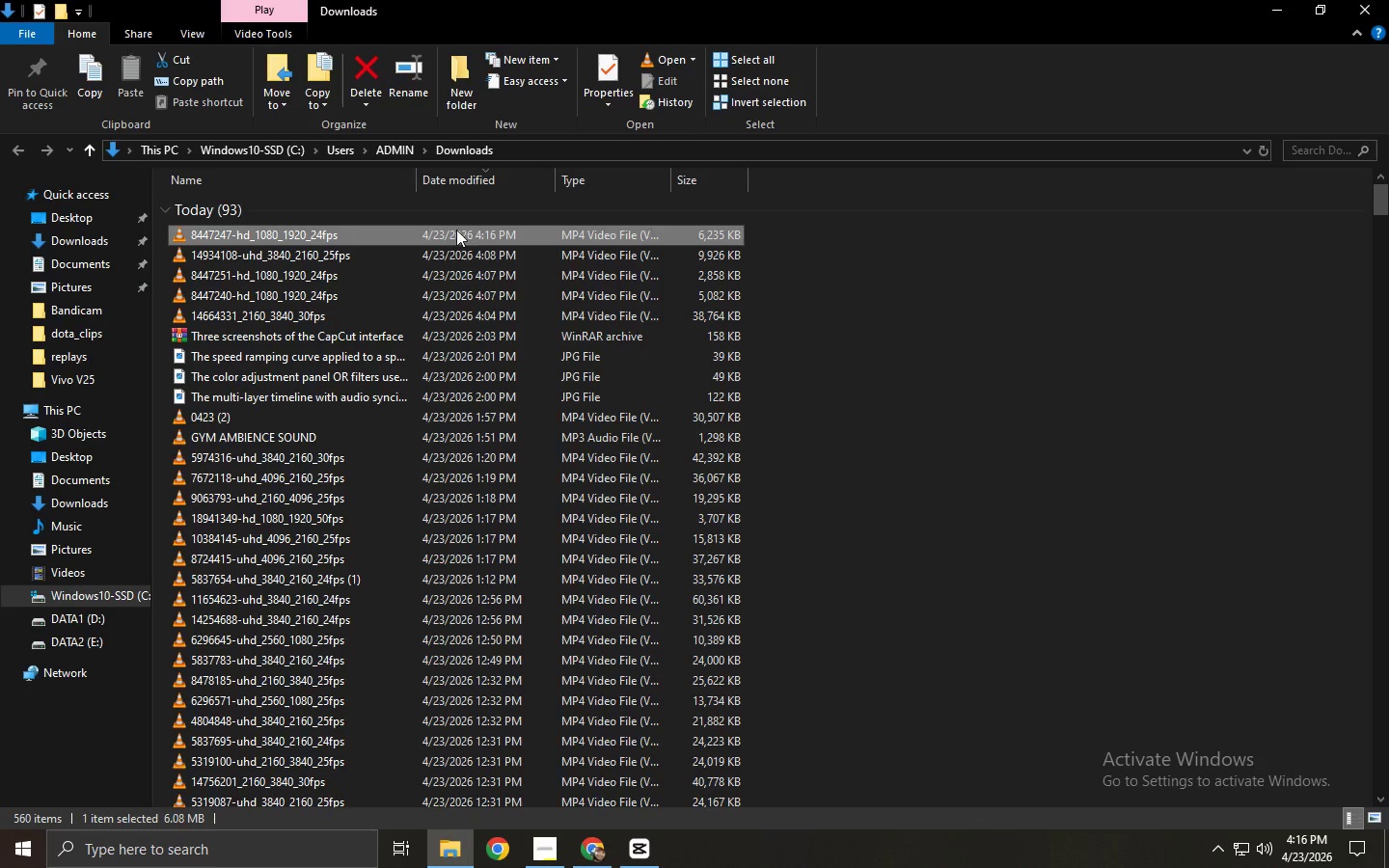 
left_click_drag(start_coordinate=[406, 230], to_coordinate=[324, 351])
 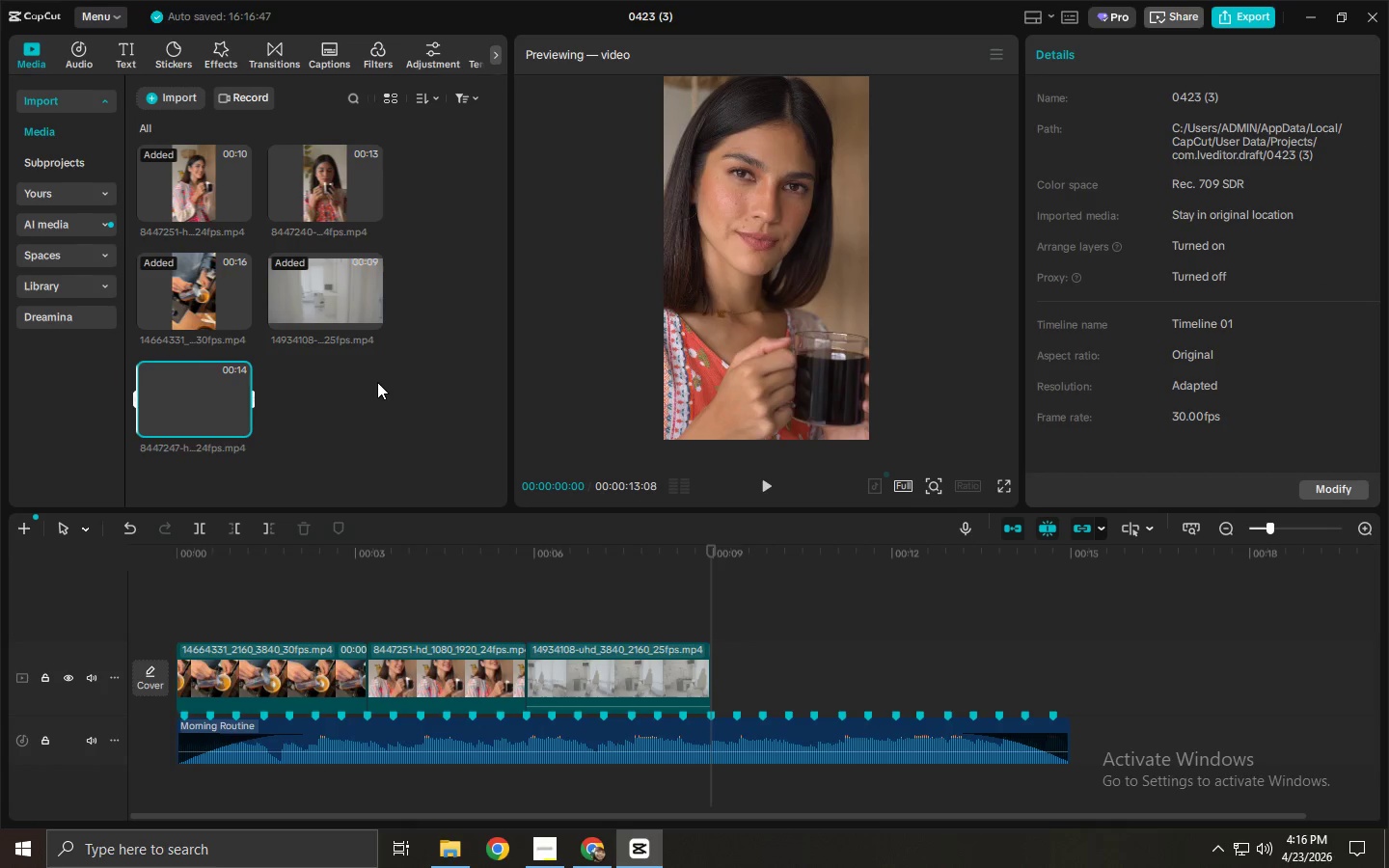 
key(Alt+Tab)
 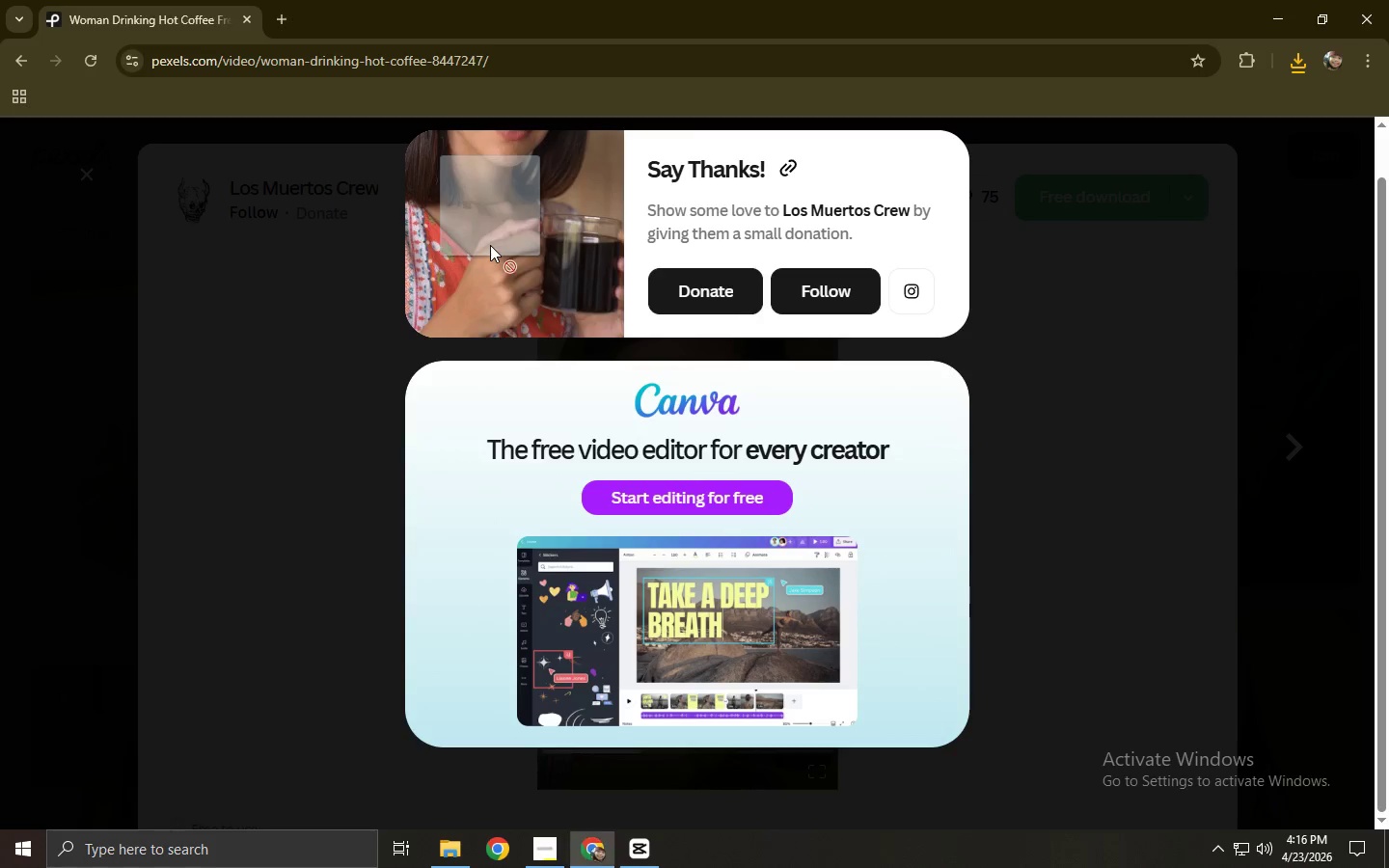 
key(Alt+Tab)
 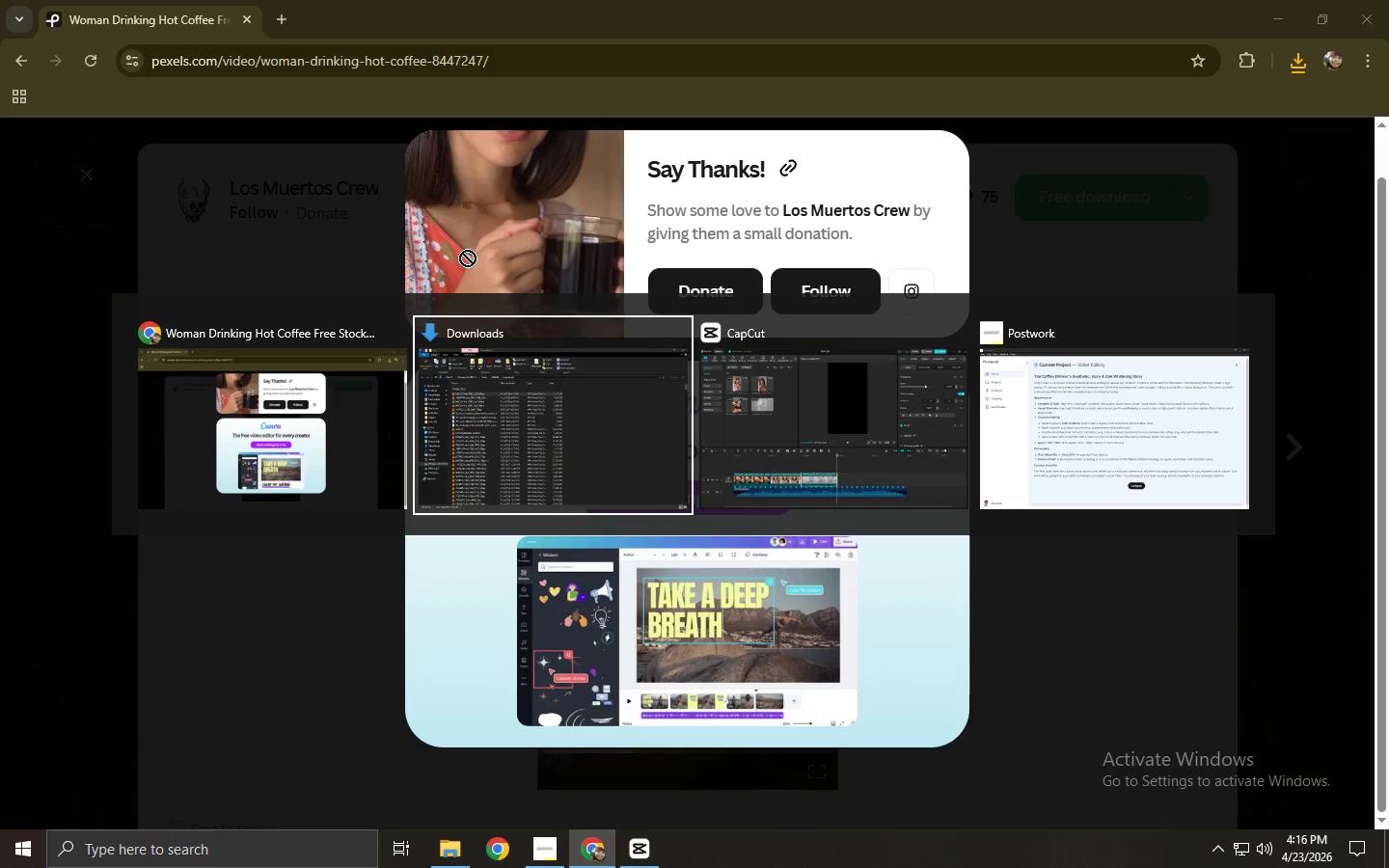 
key(Alt+Tab)
 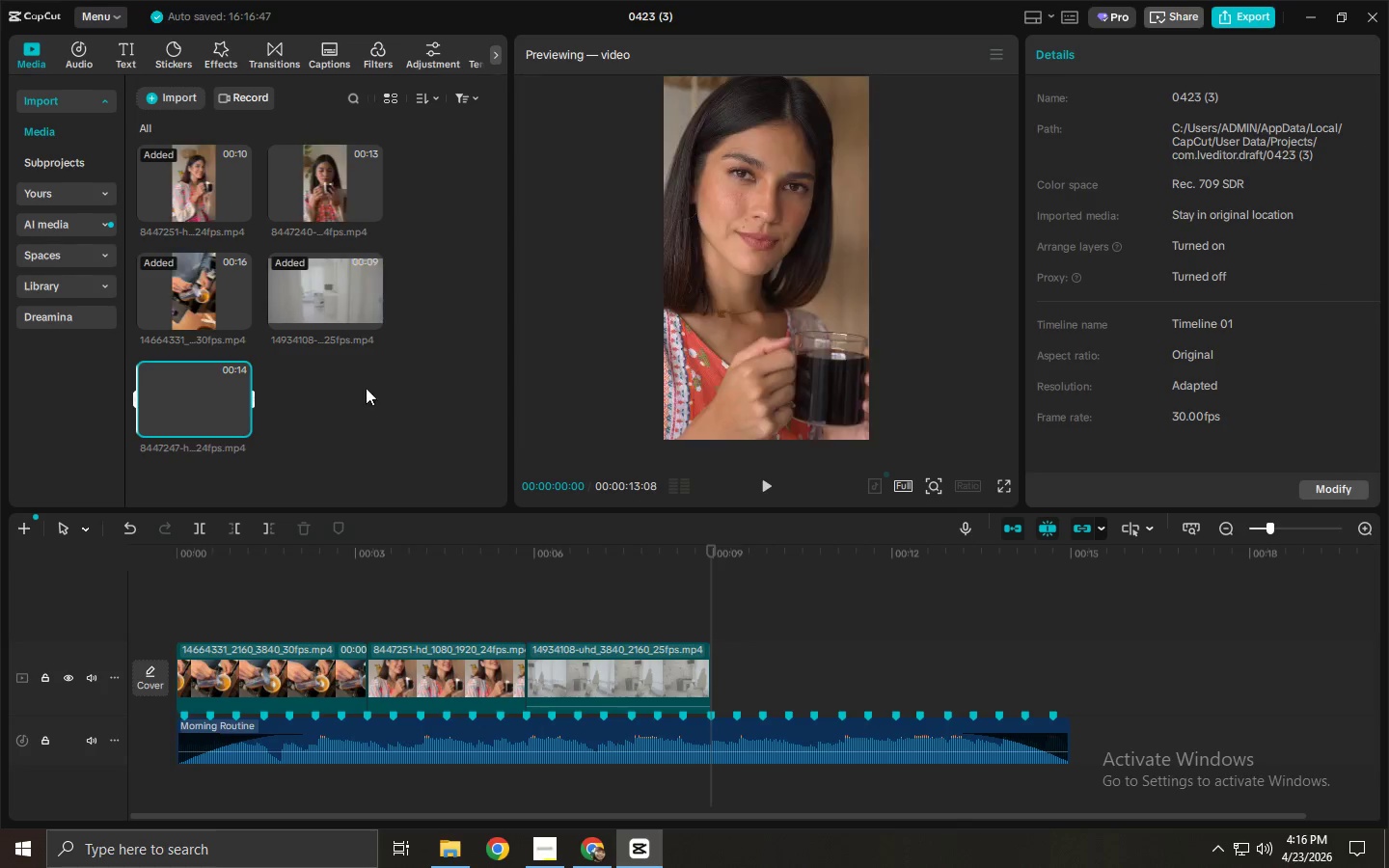 
left_click_drag(start_coordinate=[197, 394], to_coordinate=[725, 678])
 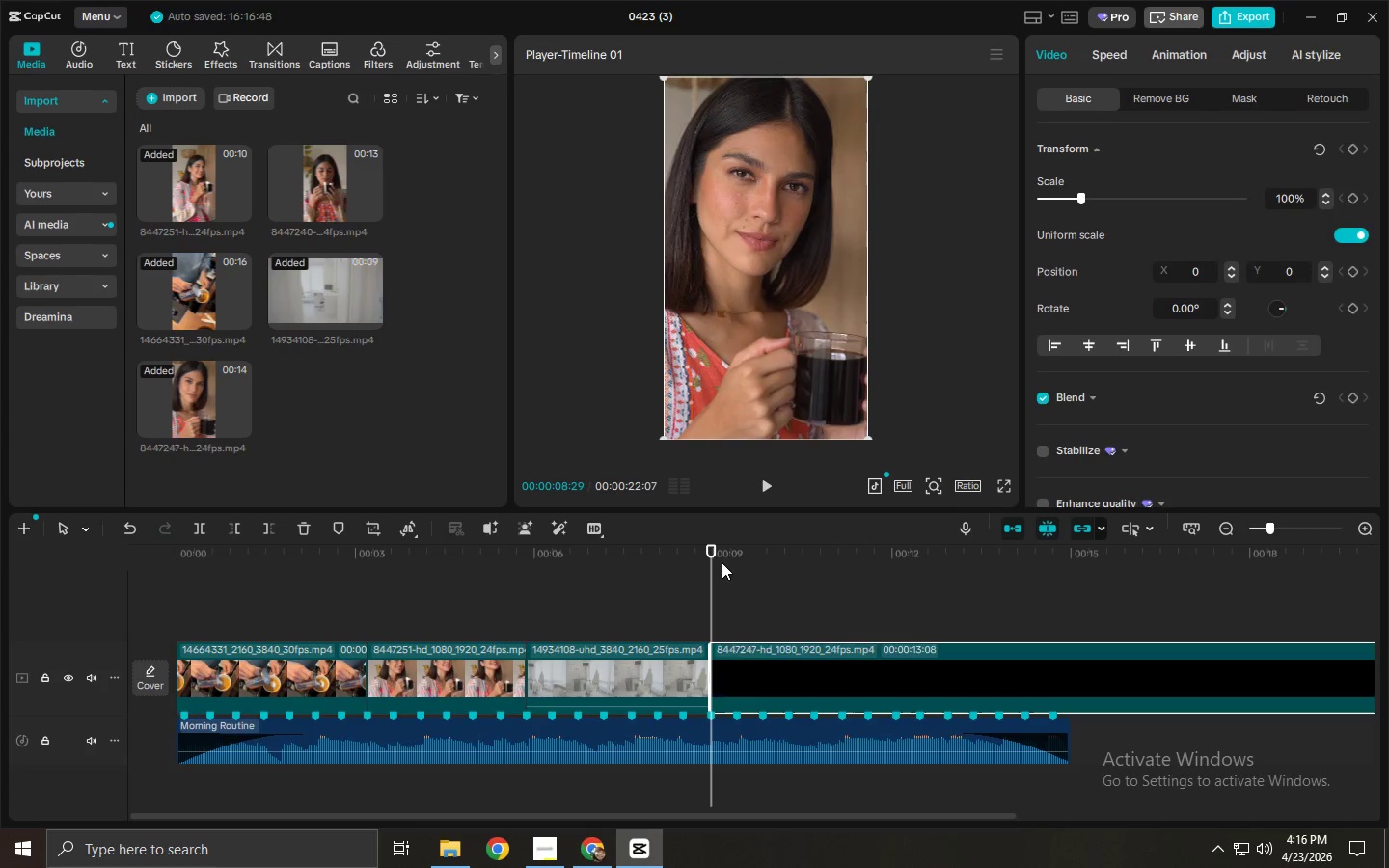 
left_click_drag(start_coordinate=[721, 562], to_coordinate=[877, 560])
 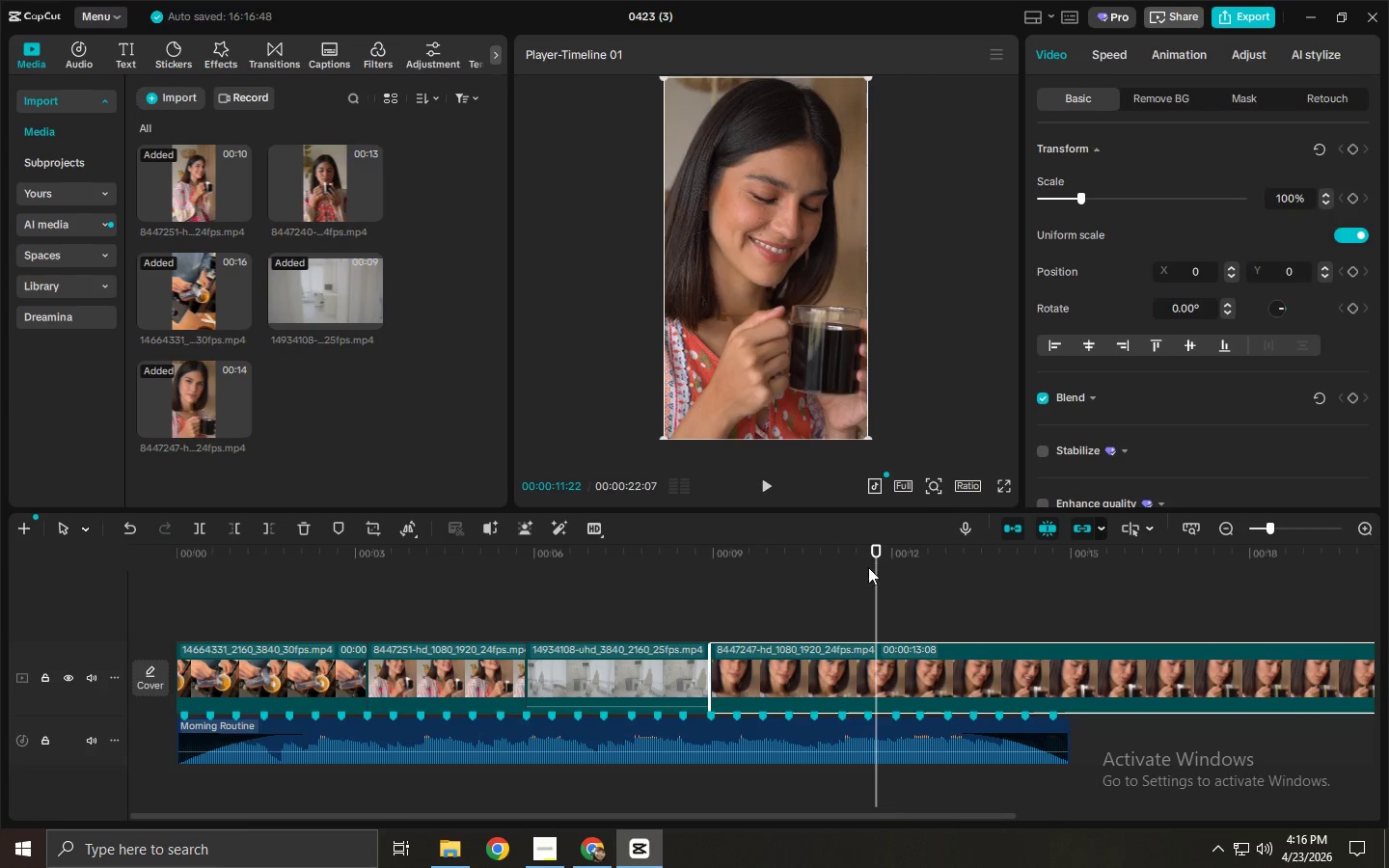 
key(Control+ControlLeft)
 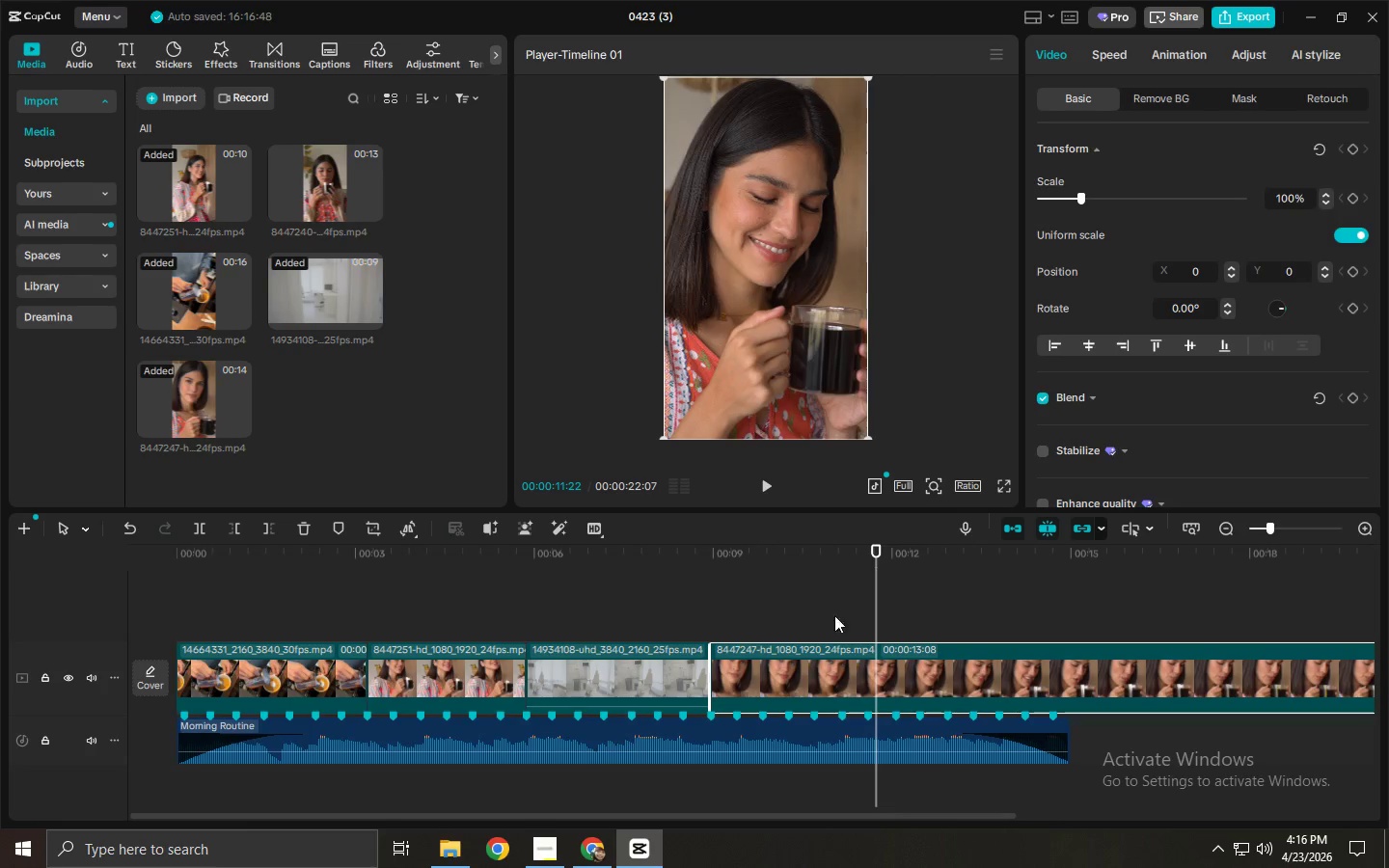 
key(Control+B)
 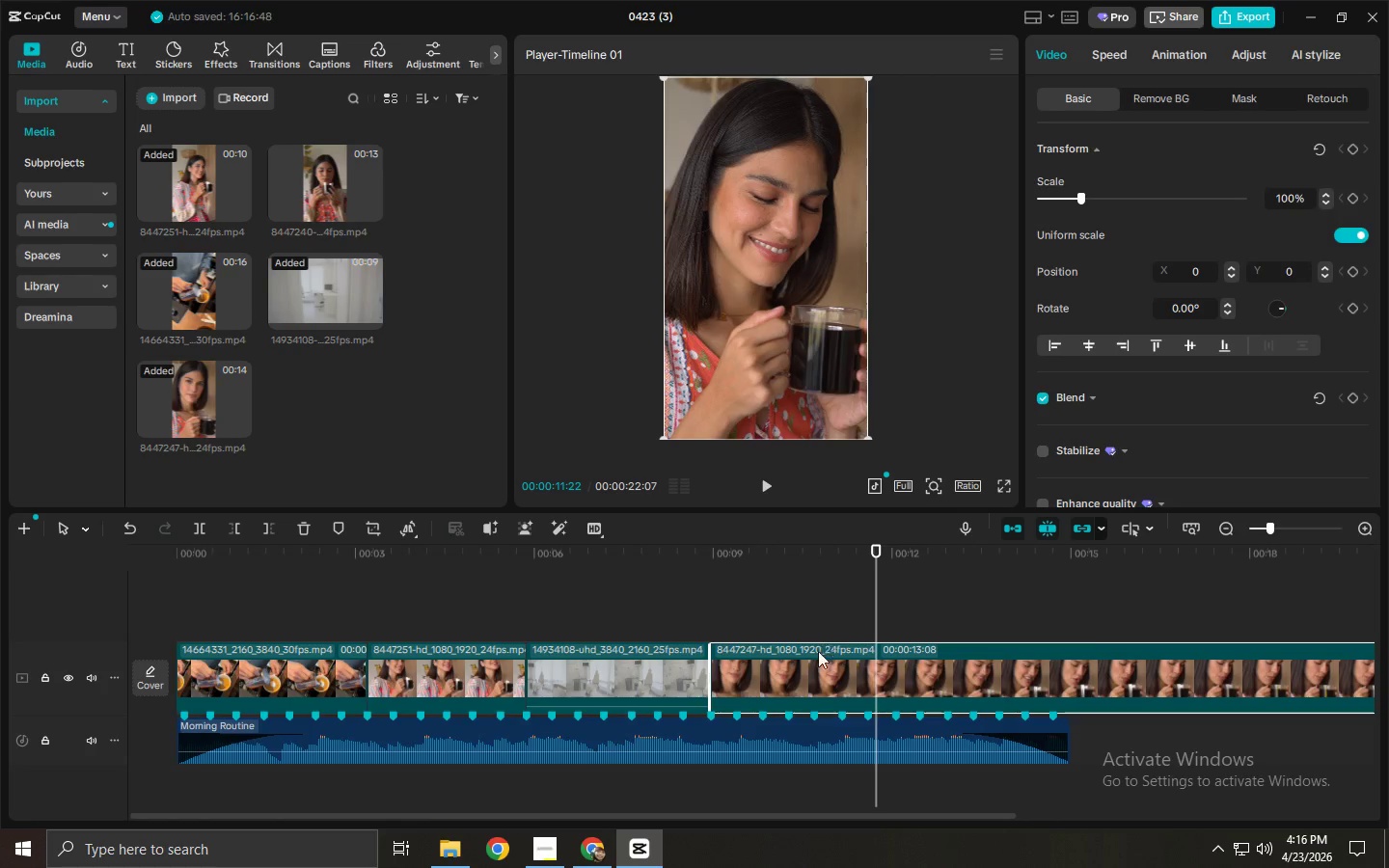 
left_click([815, 655])
 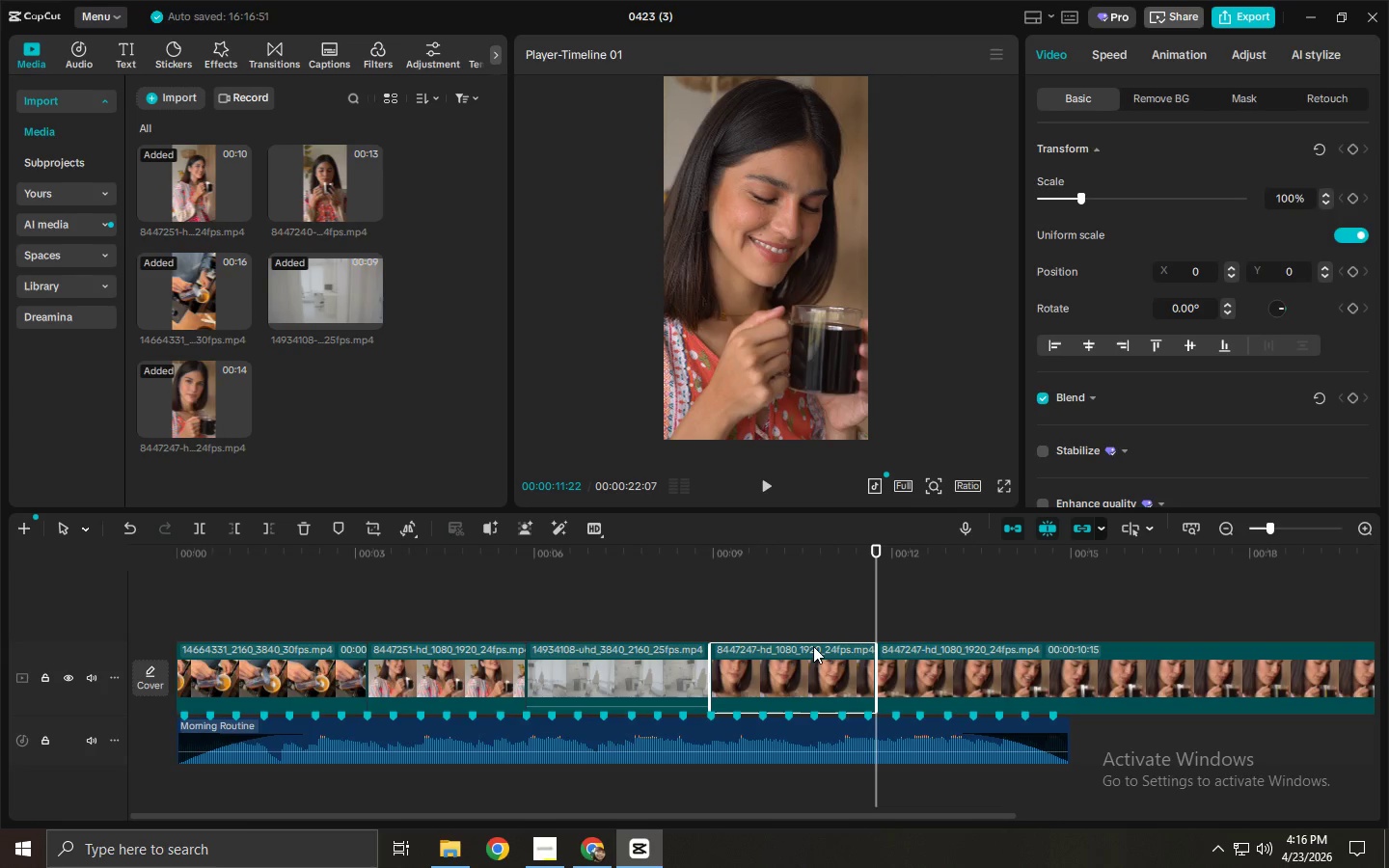 
key(Delete)
 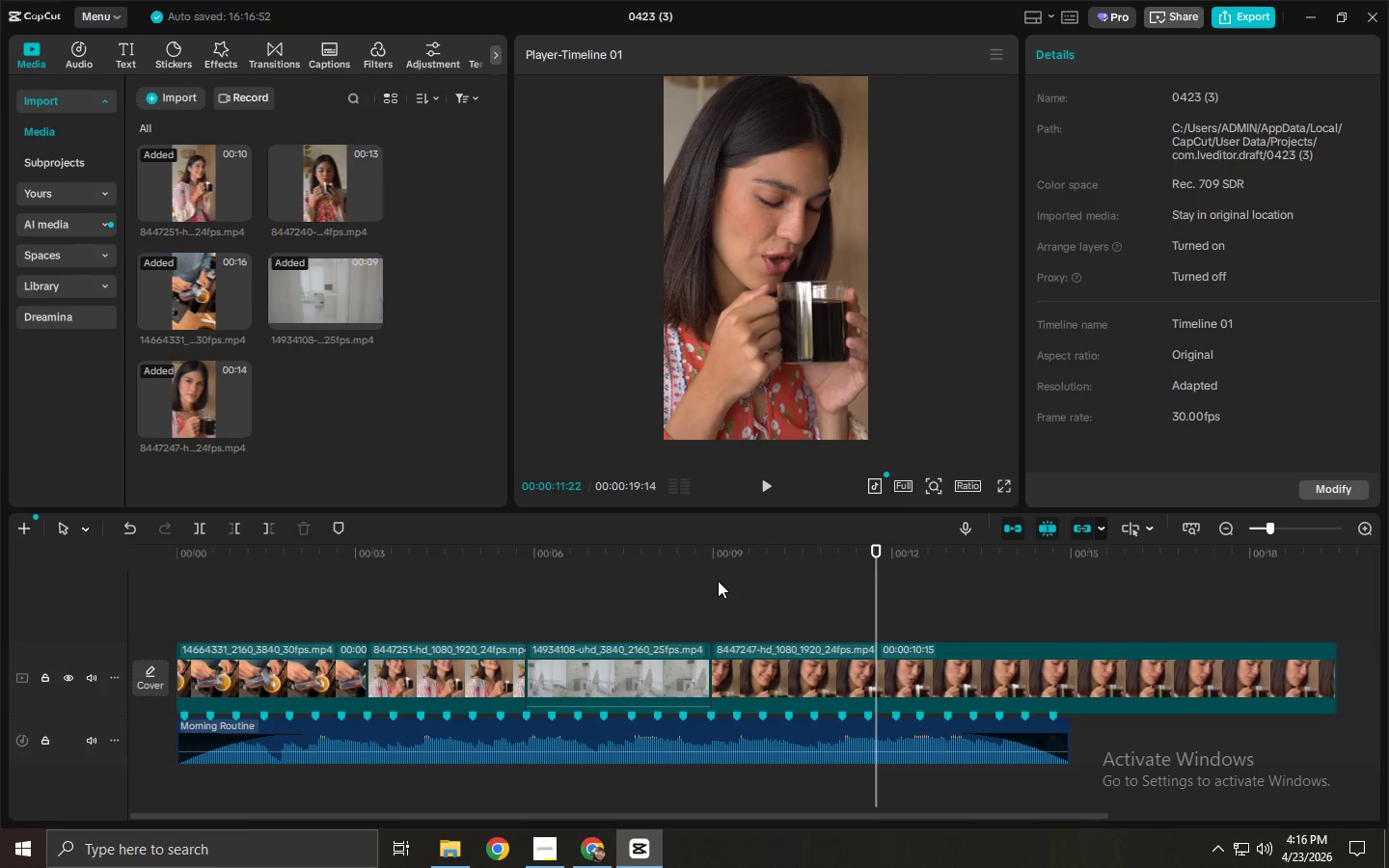 
left_click([701, 559])
 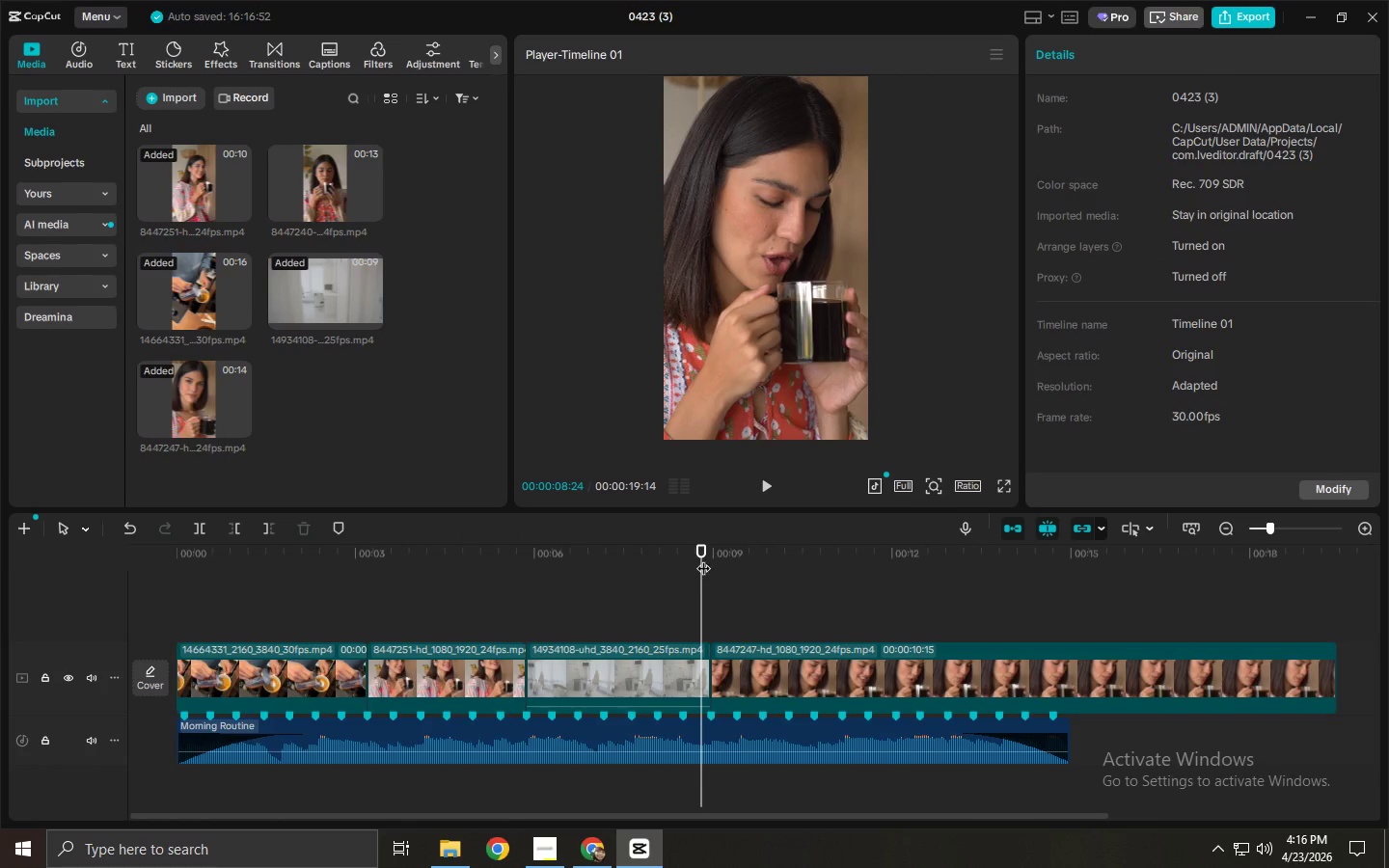 
key(Space)
 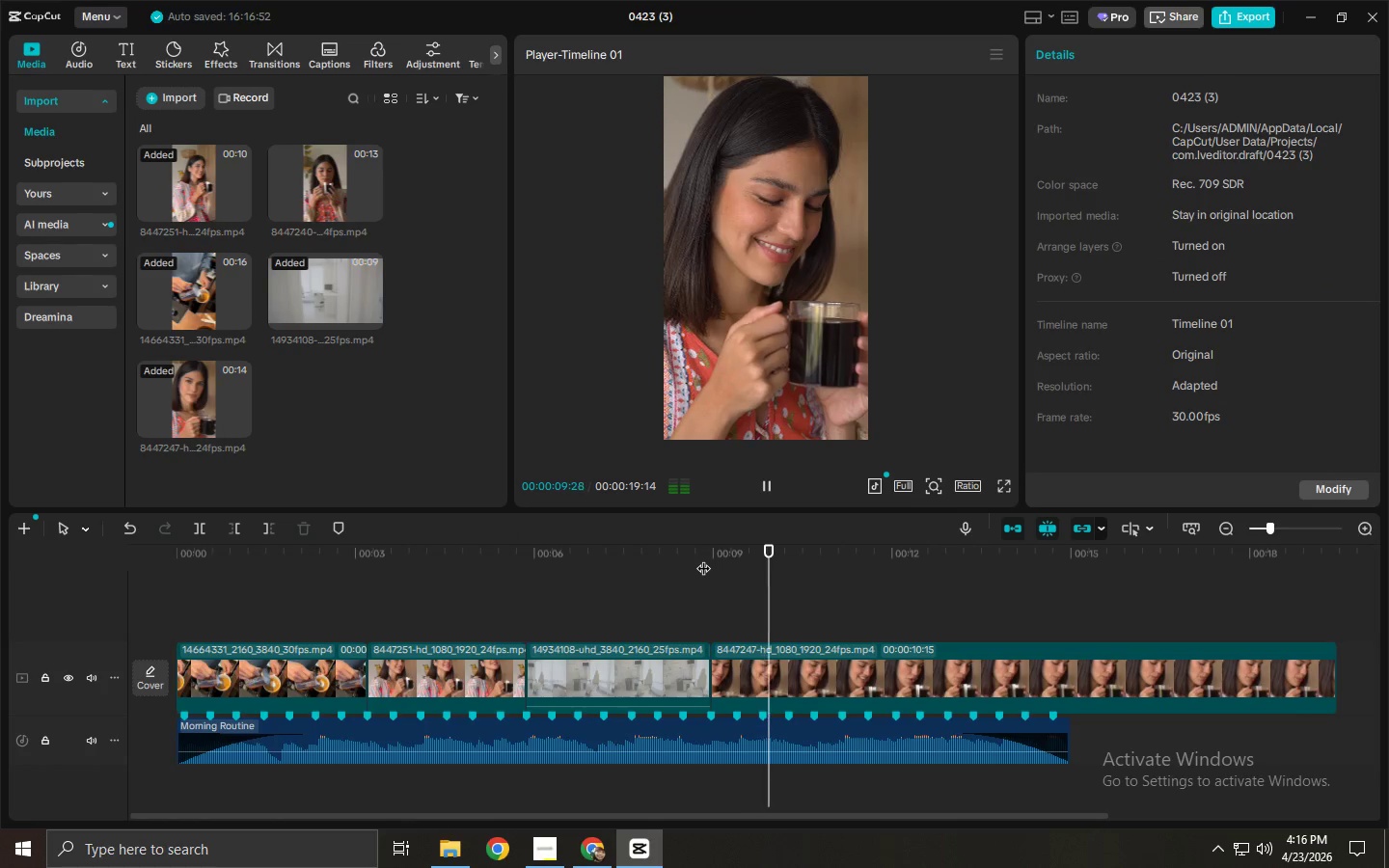 
key(Space)
 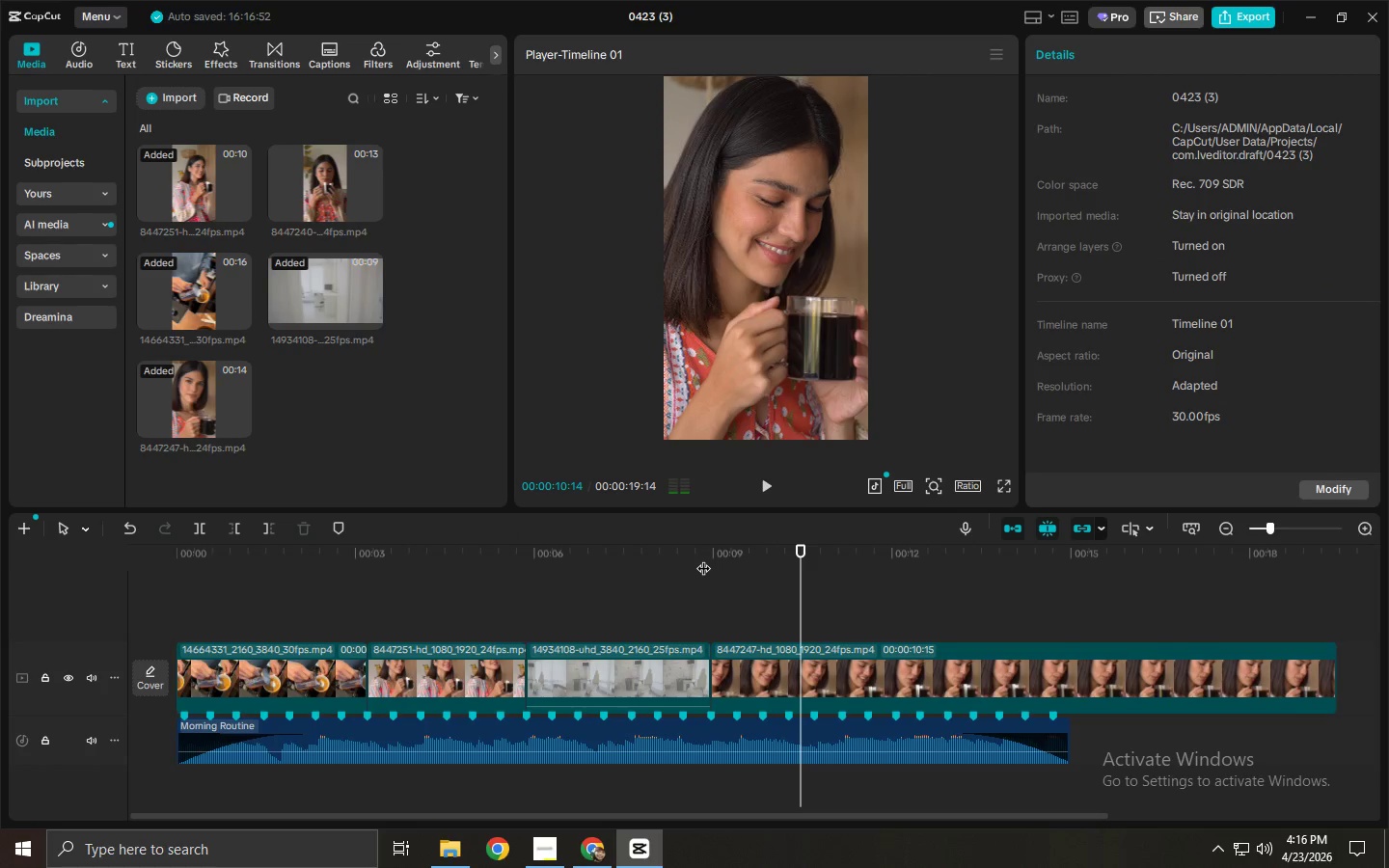 
key(Space)
 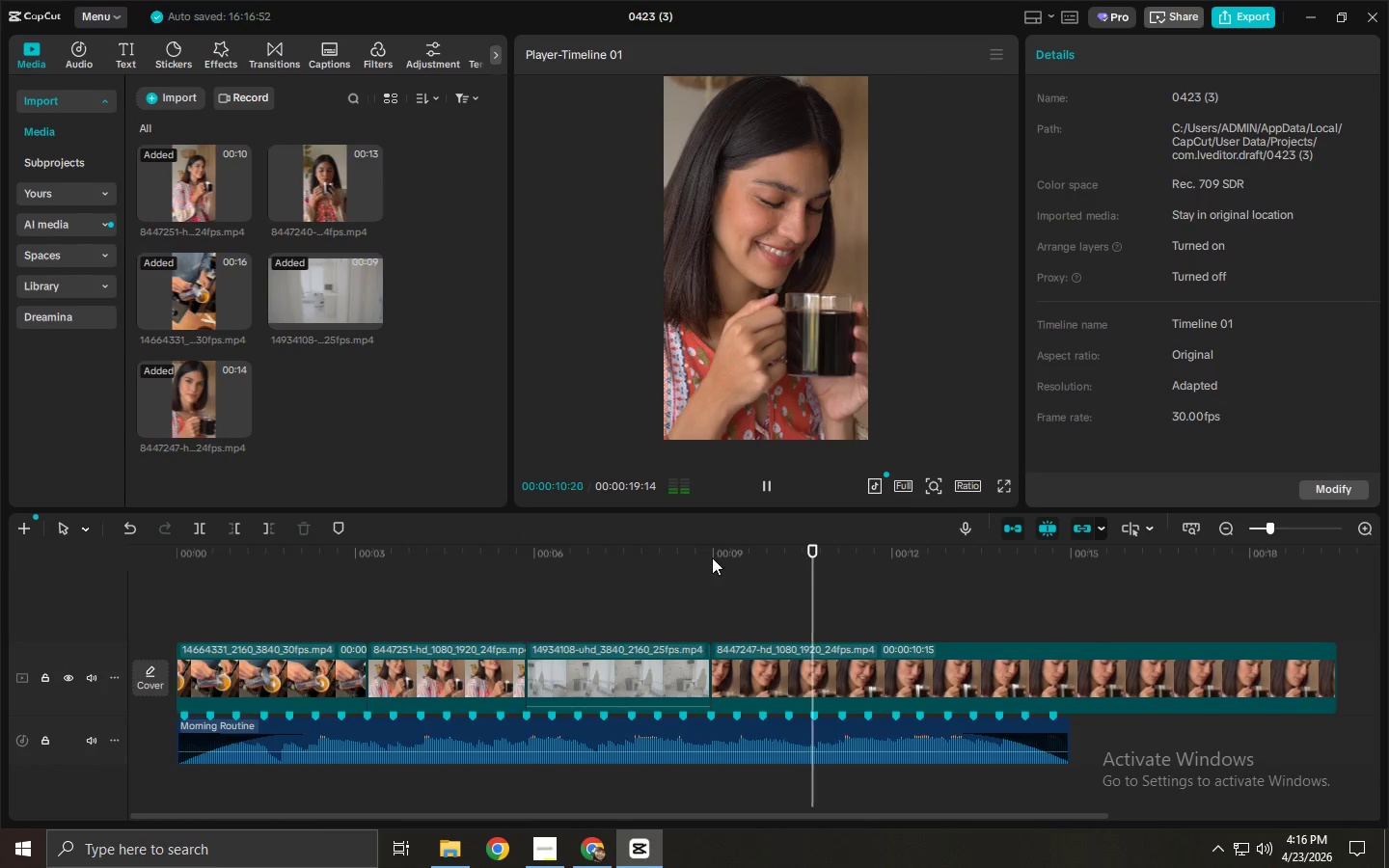 
key(Space)
 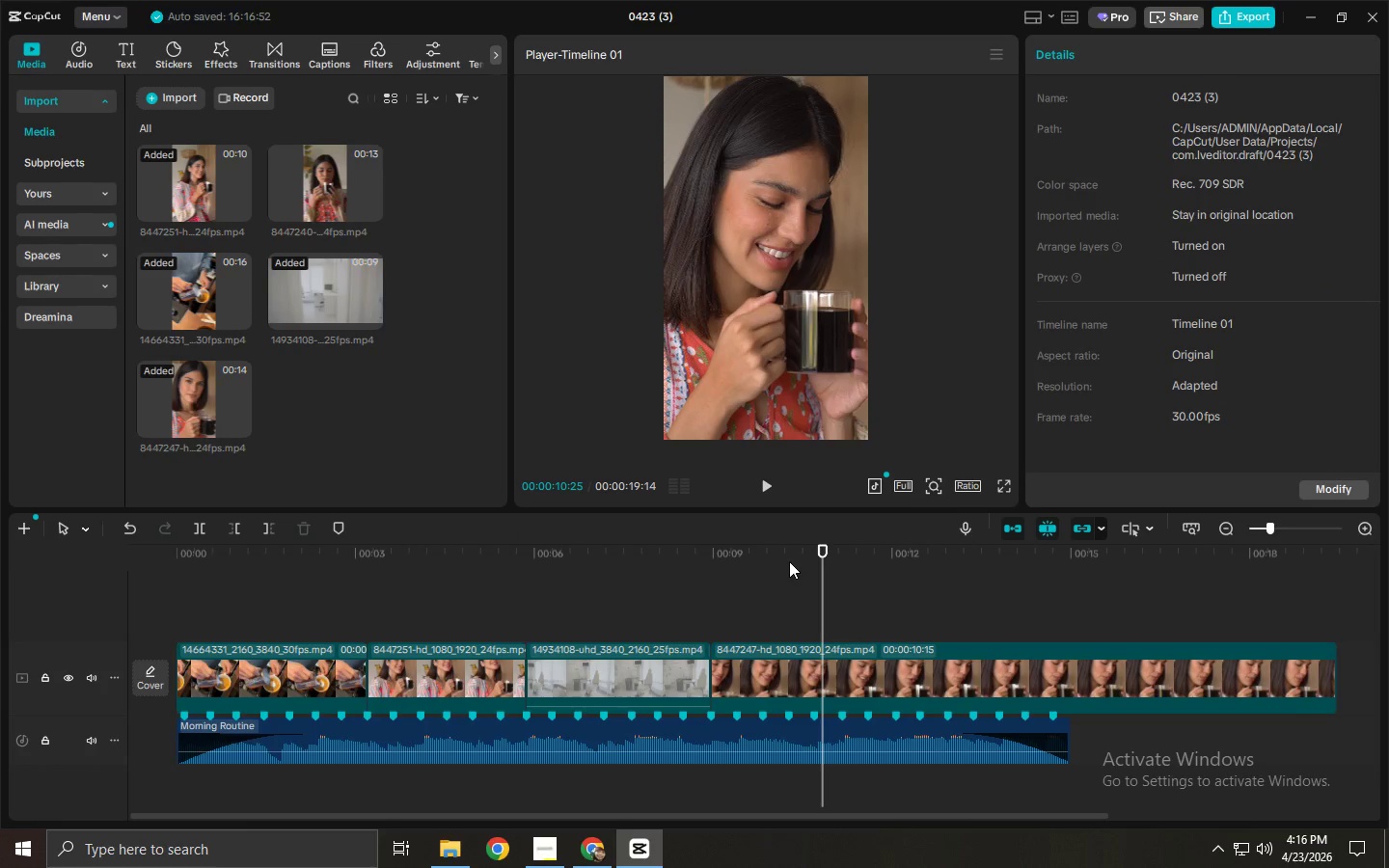 
wait(8.11)
 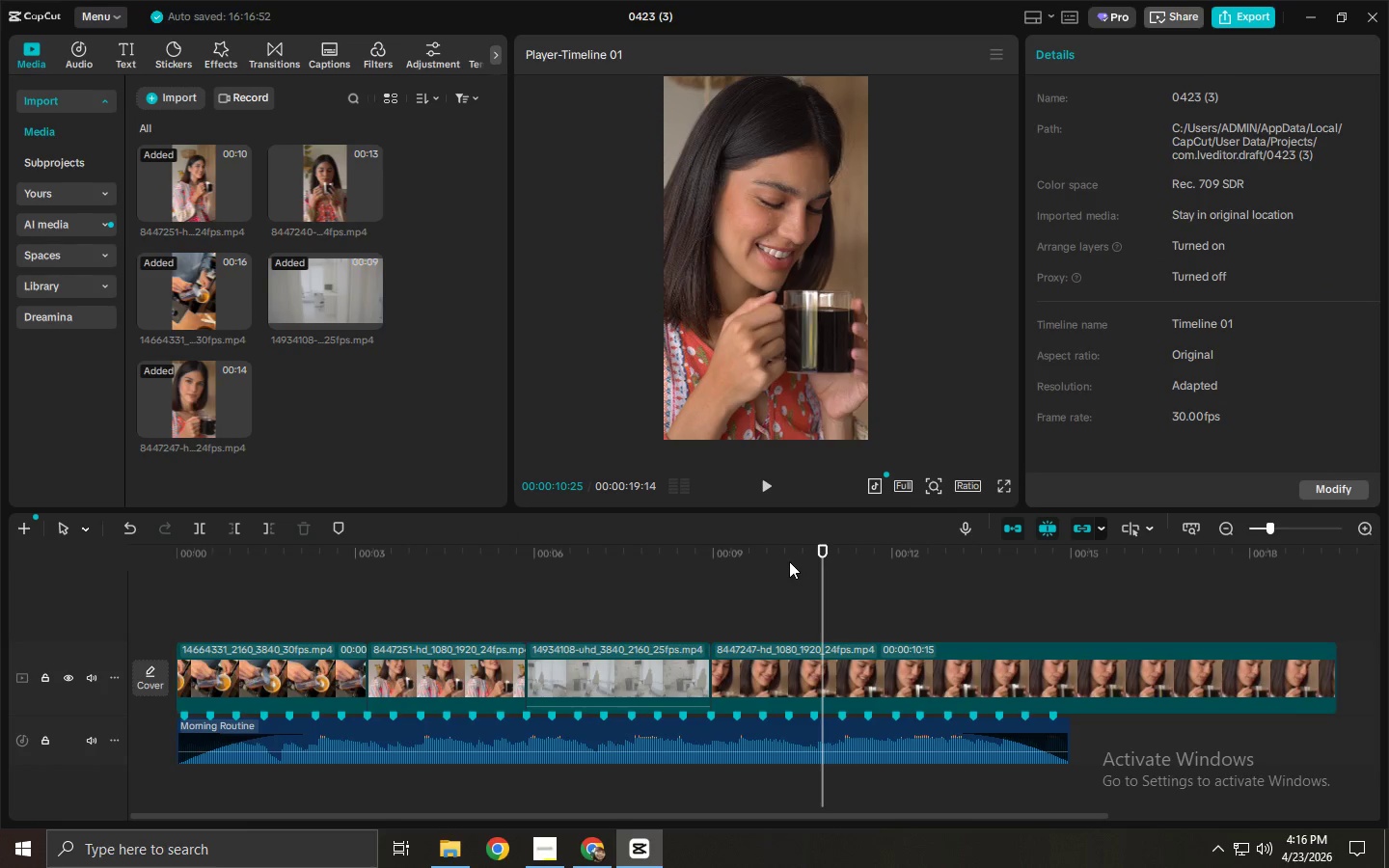 
left_click_drag(start_coordinate=[824, 556], to_coordinate=[895, 555])
 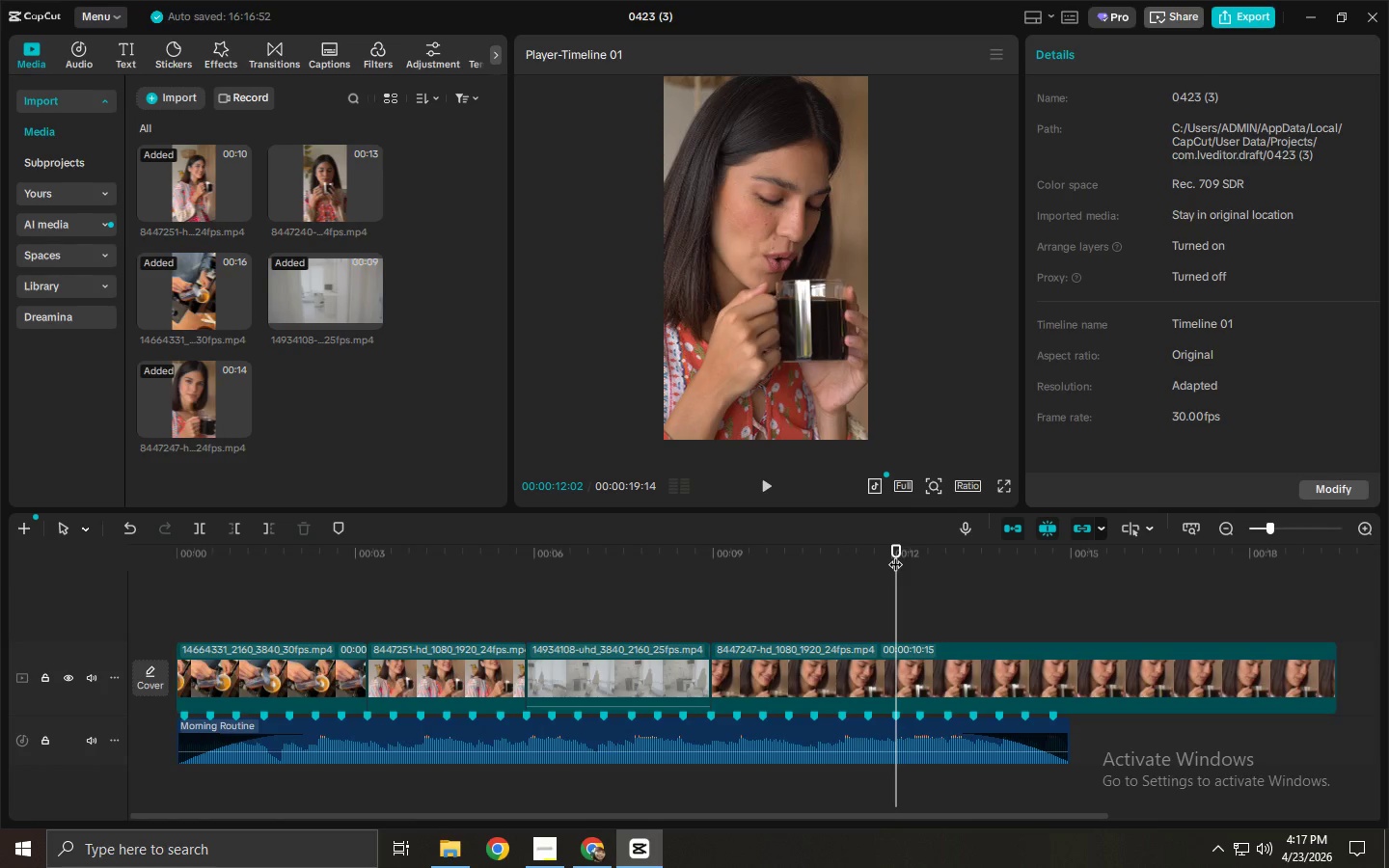 
left_click_drag(start_coordinate=[895, 555], to_coordinate=[900, 567])
 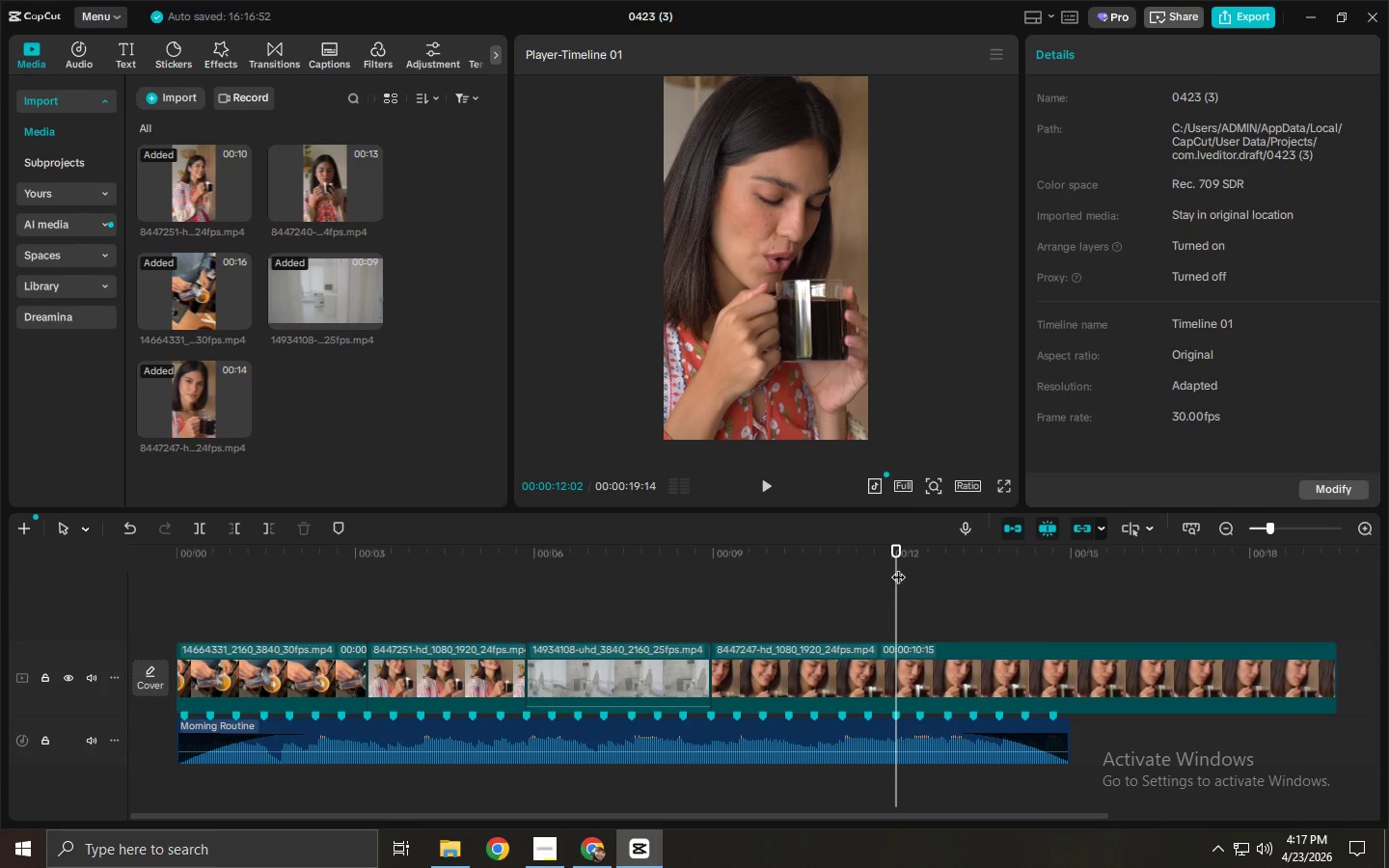 
key(Control+ControlLeft)
 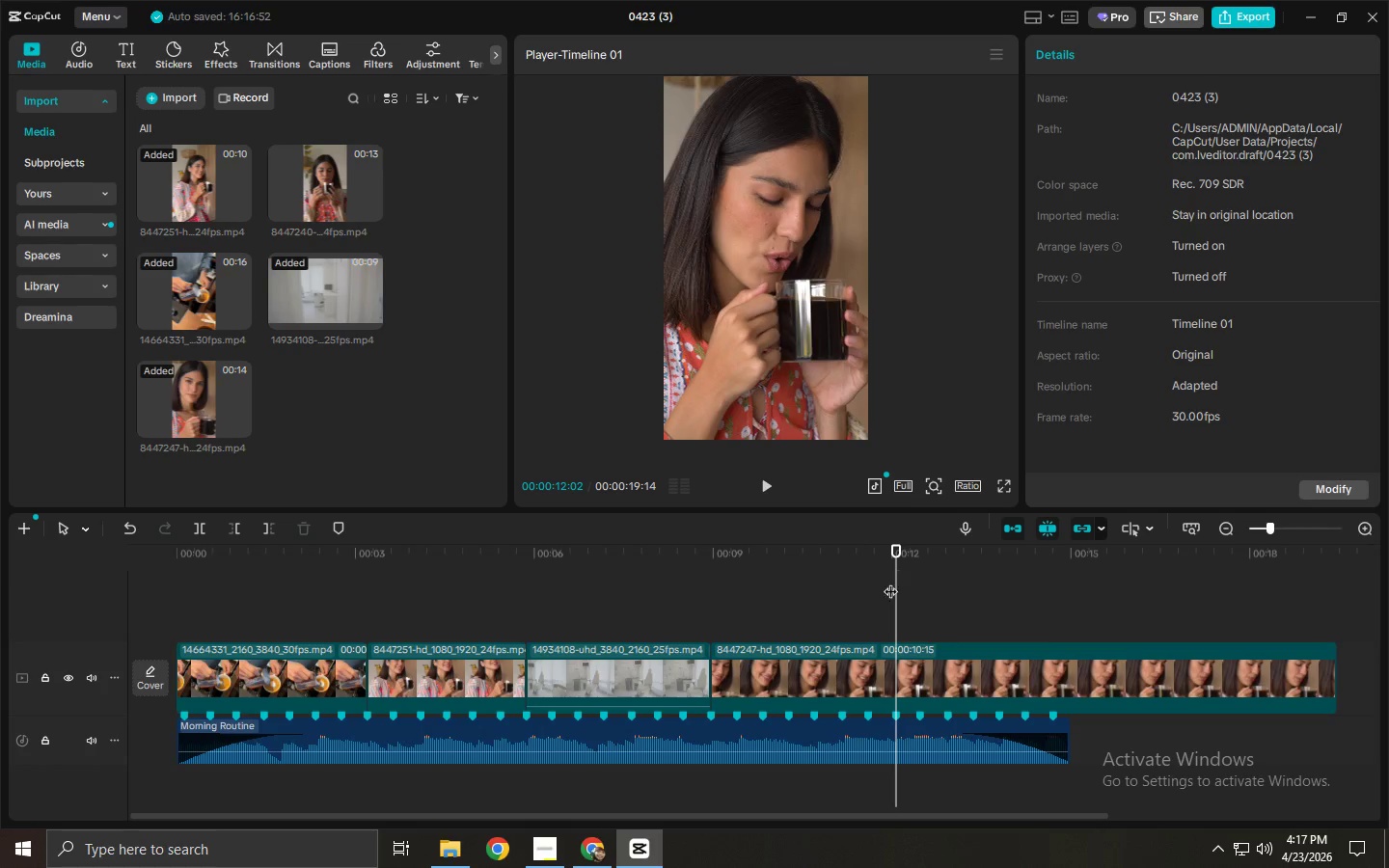 
key(Control+B)
 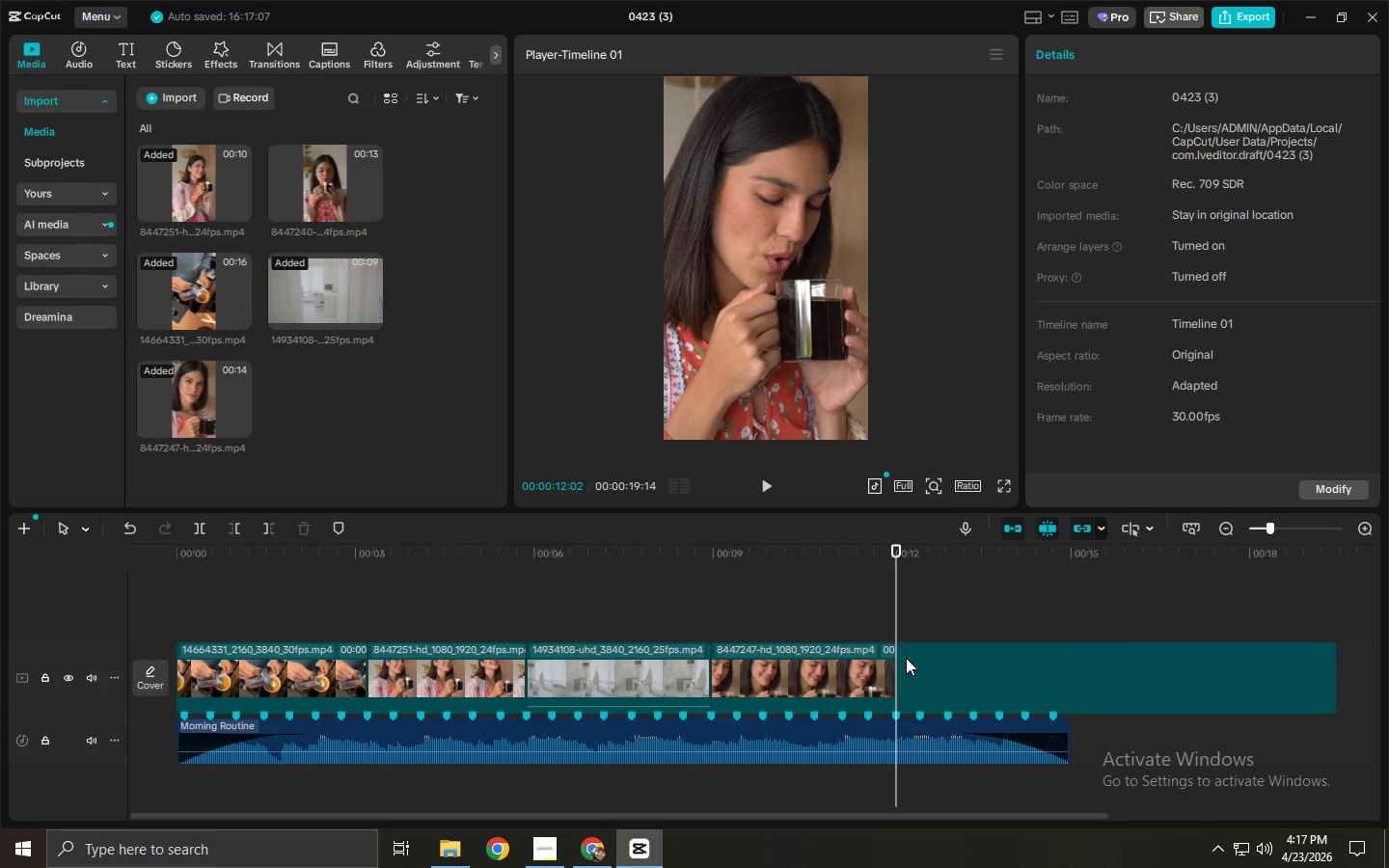 
left_click([912, 663])
 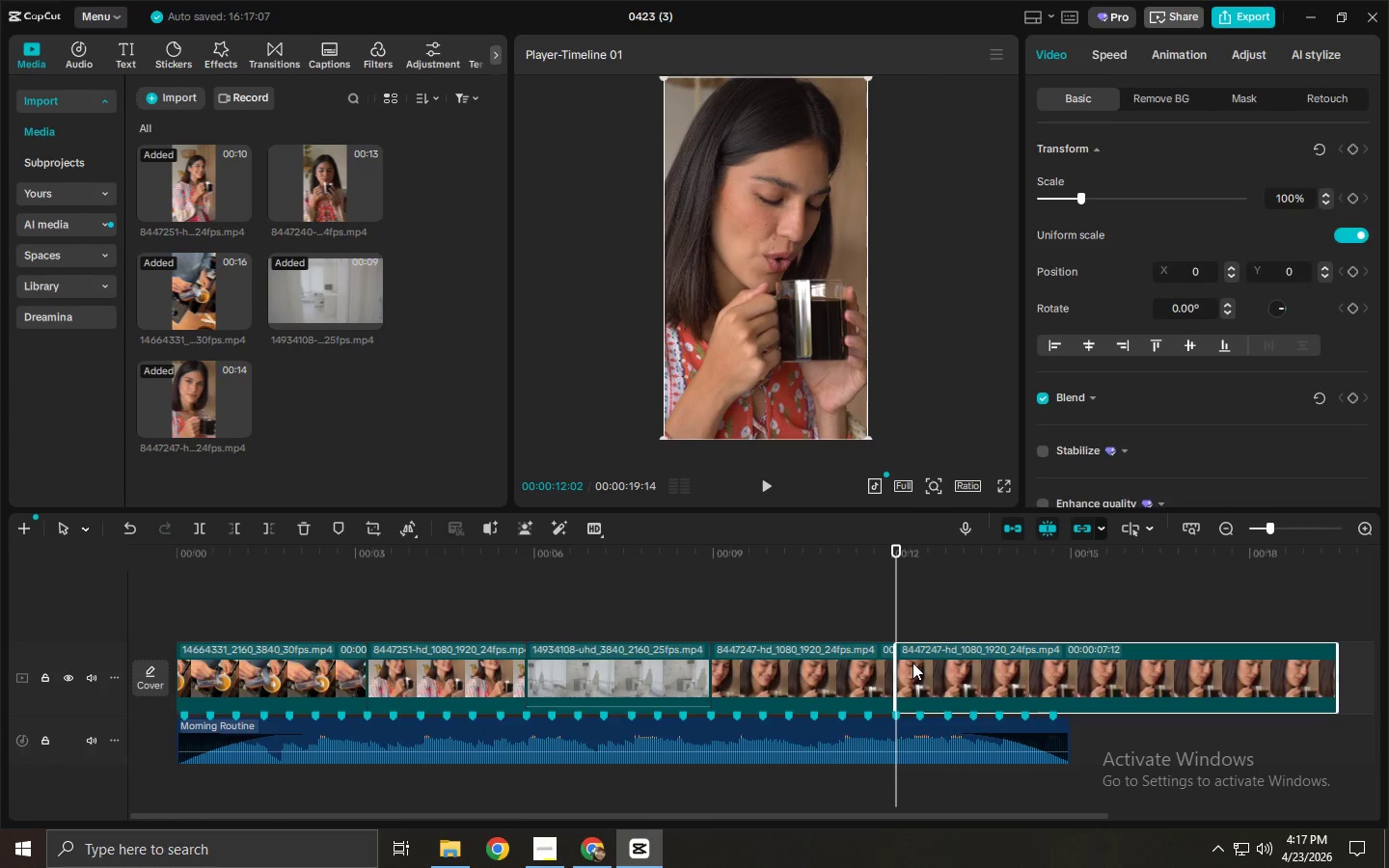 
key(Delete)
 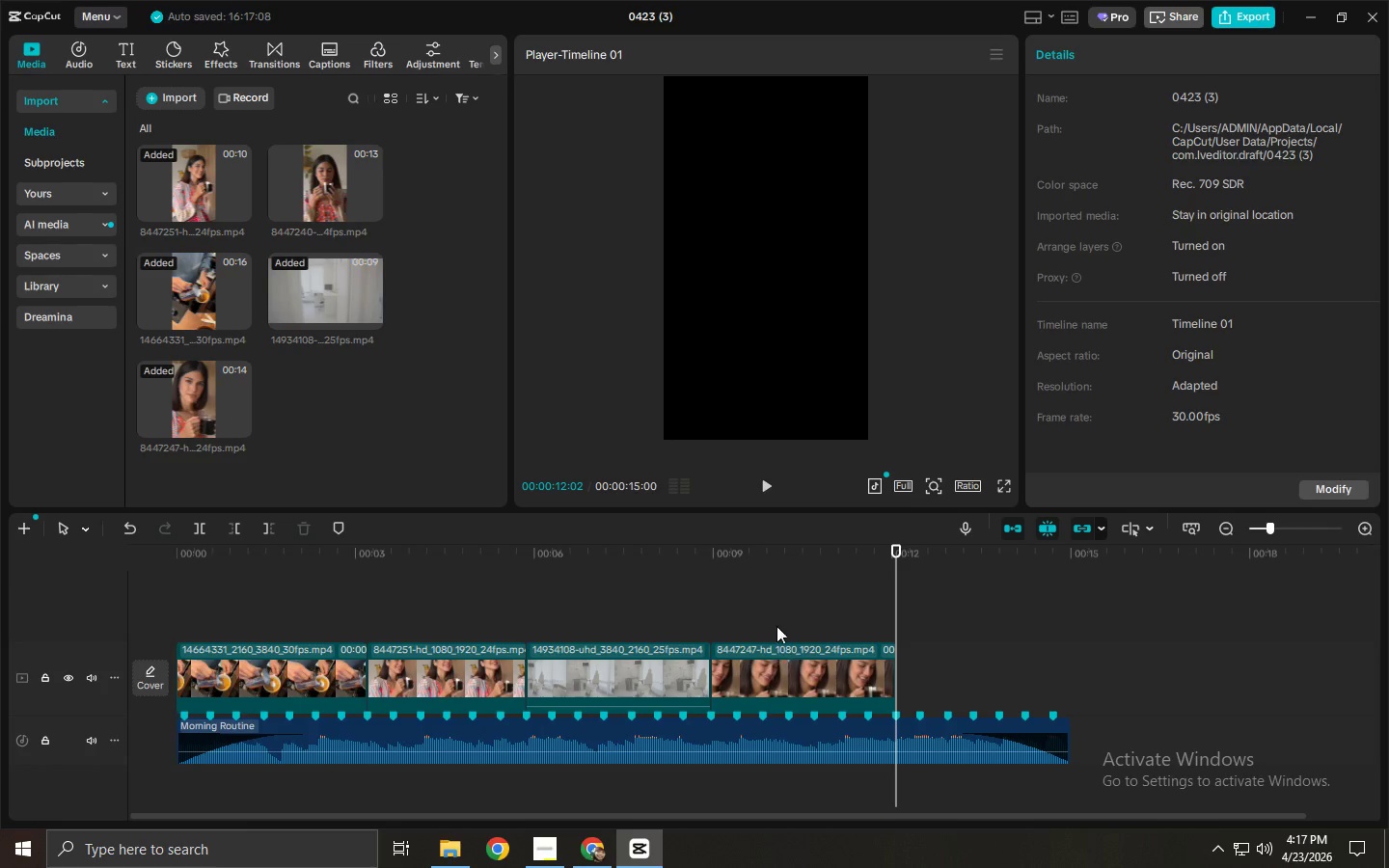 
key(Space)
 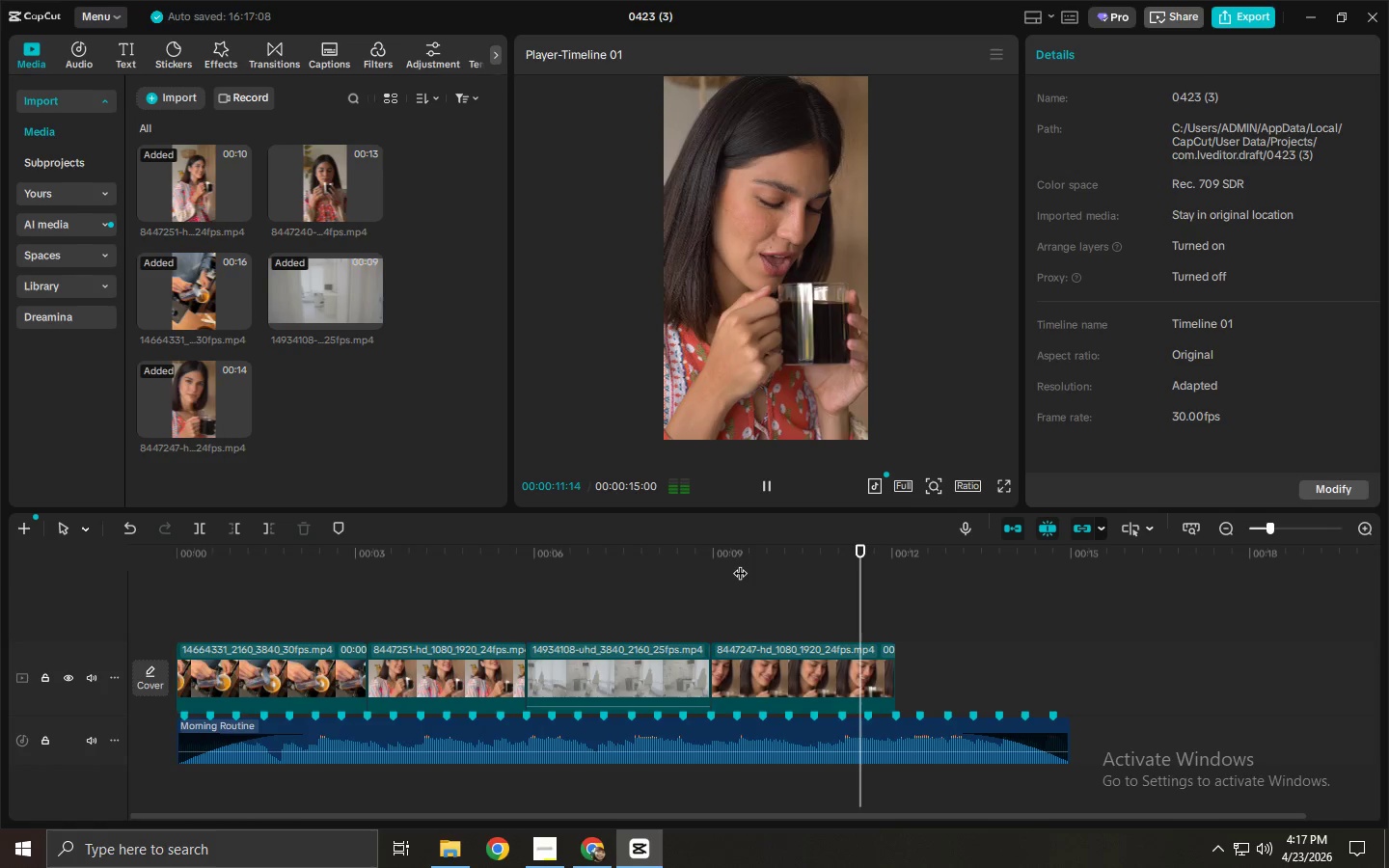 
key(Space)
 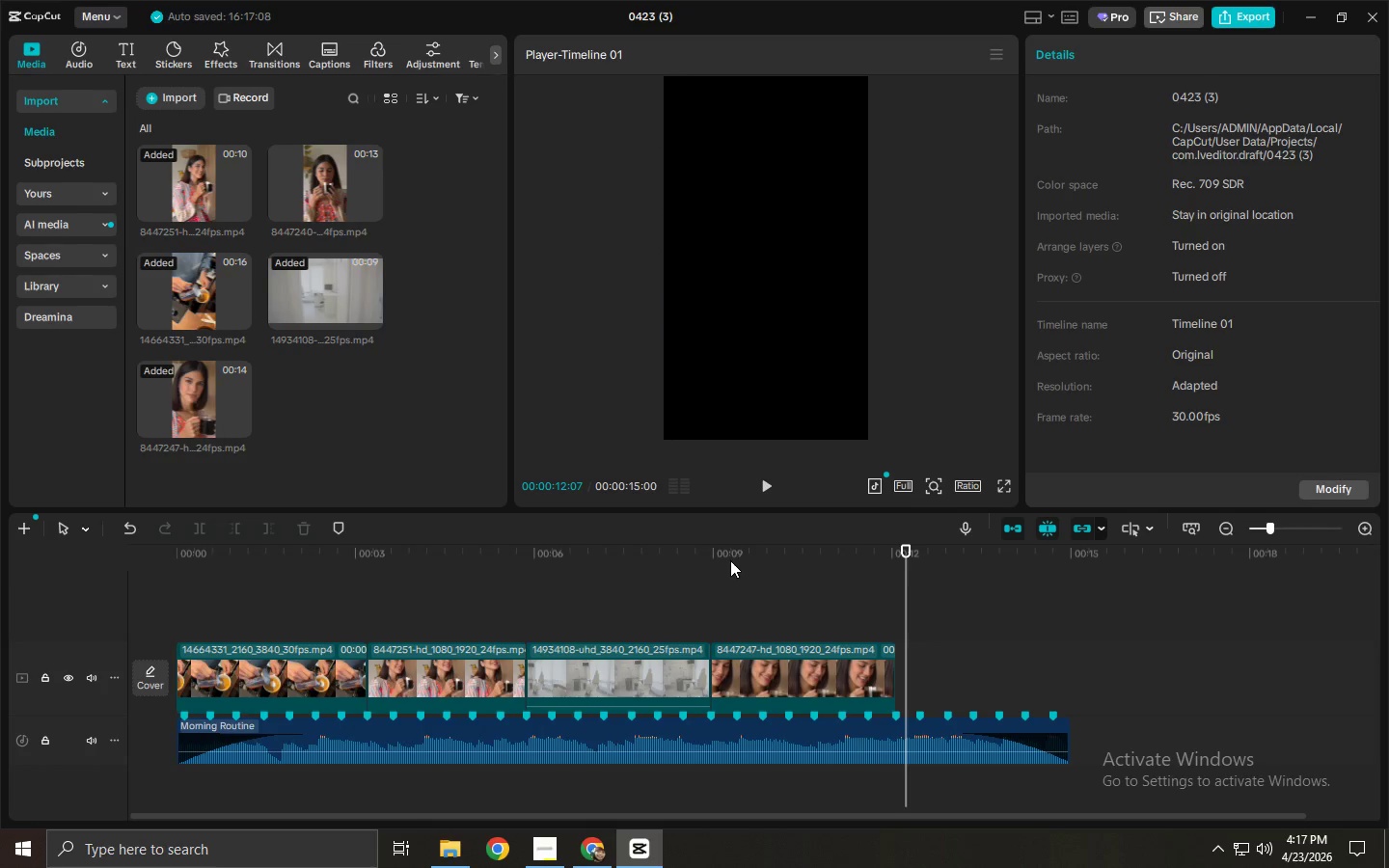 
left_click_drag(start_coordinate=[505, 573], to_coordinate=[199, 565])
 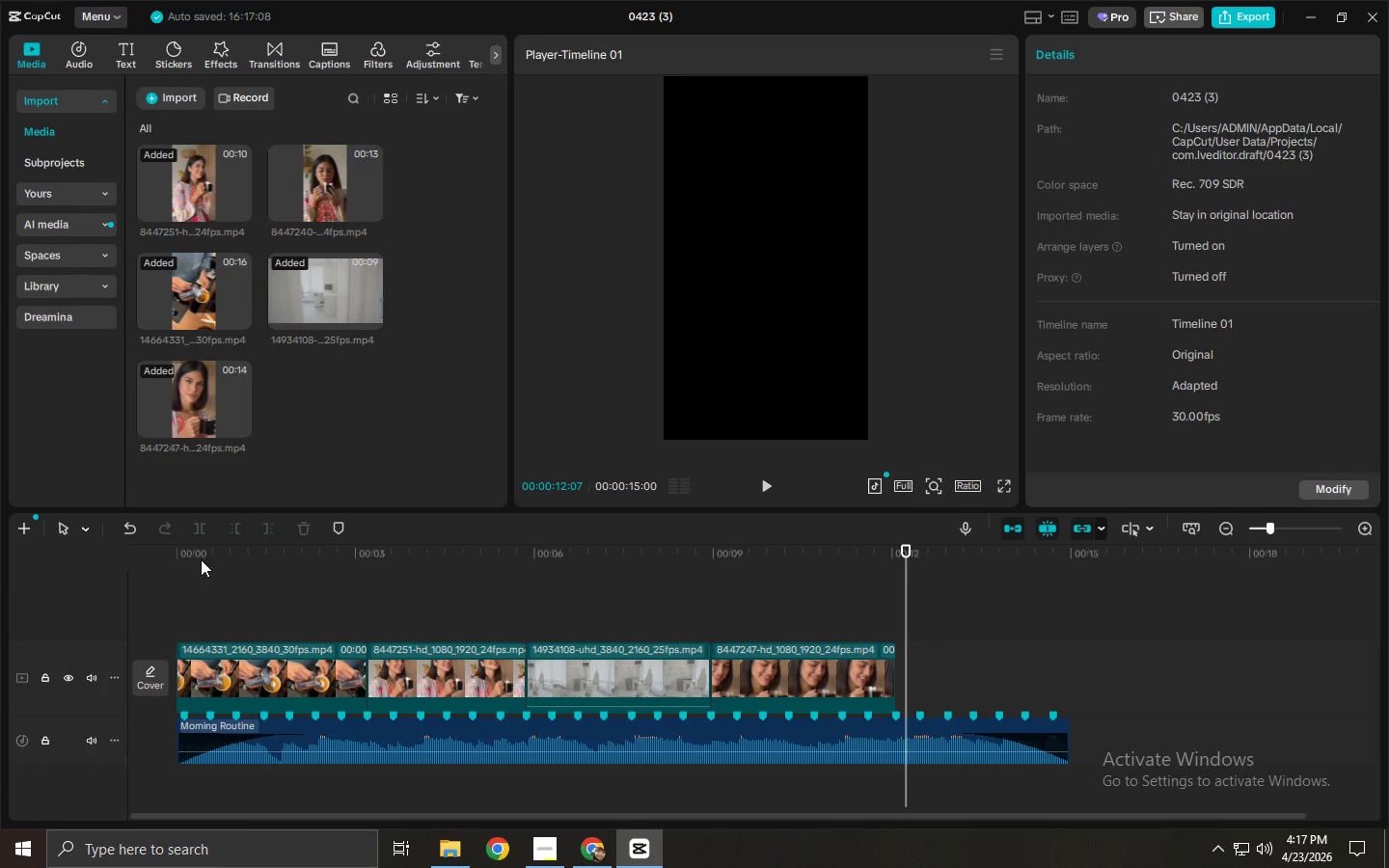 
left_click_drag(start_coordinate=[280, 540], to_coordinate=[45, 534])
 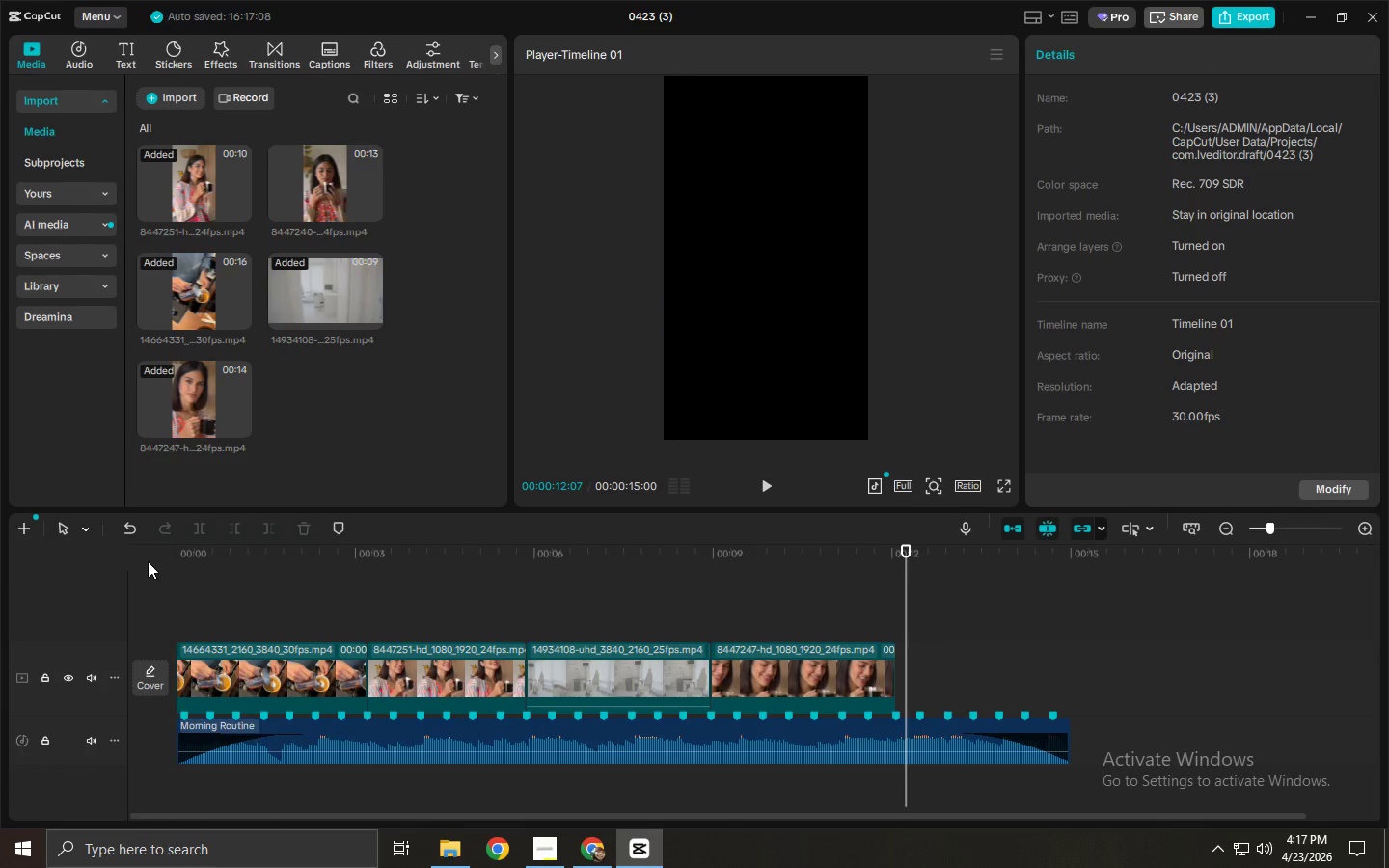 
left_click_drag(start_coordinate=[214, 557], to_coordinate=[120, 556])
 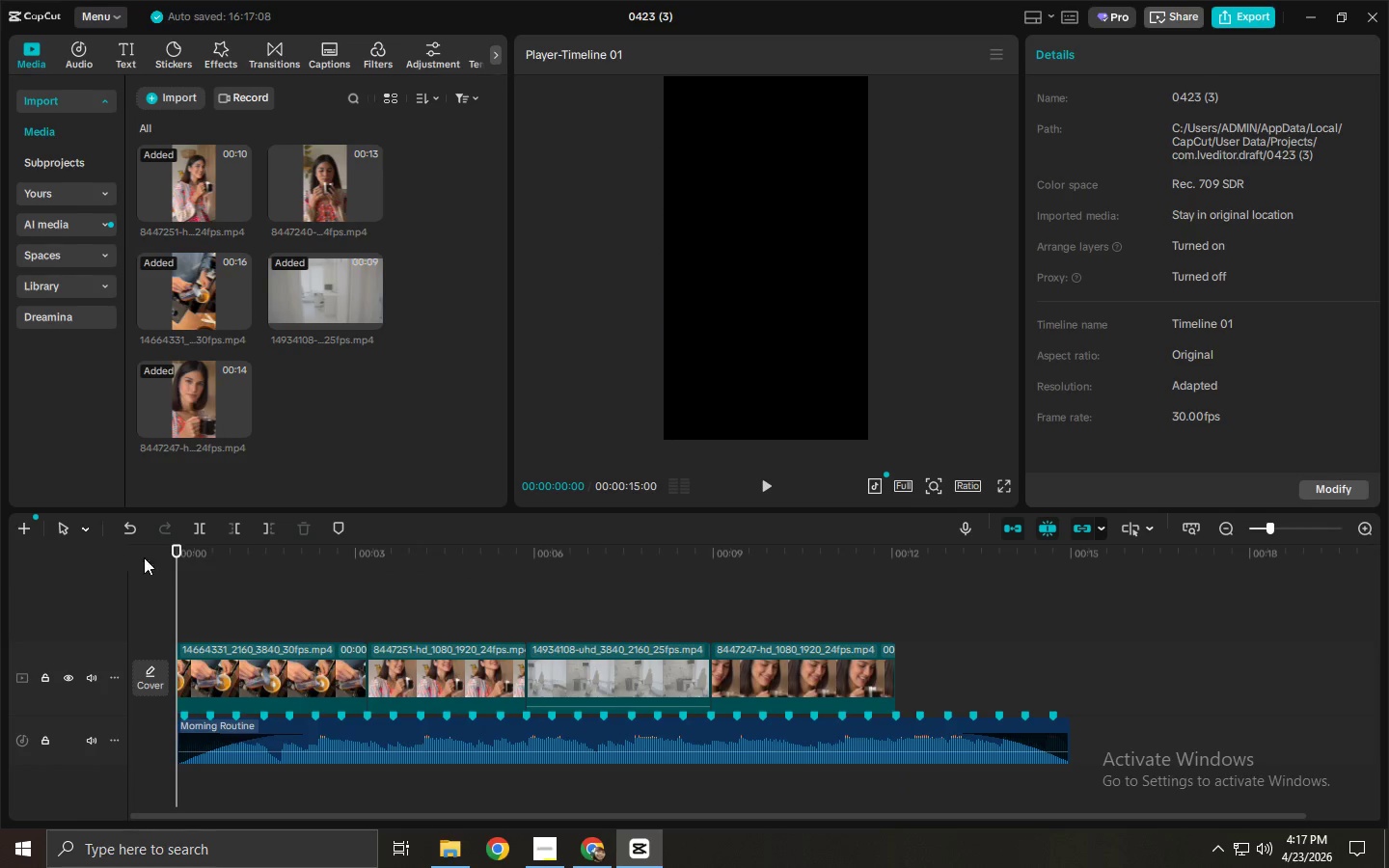 
key(Alt+AltLeft)
 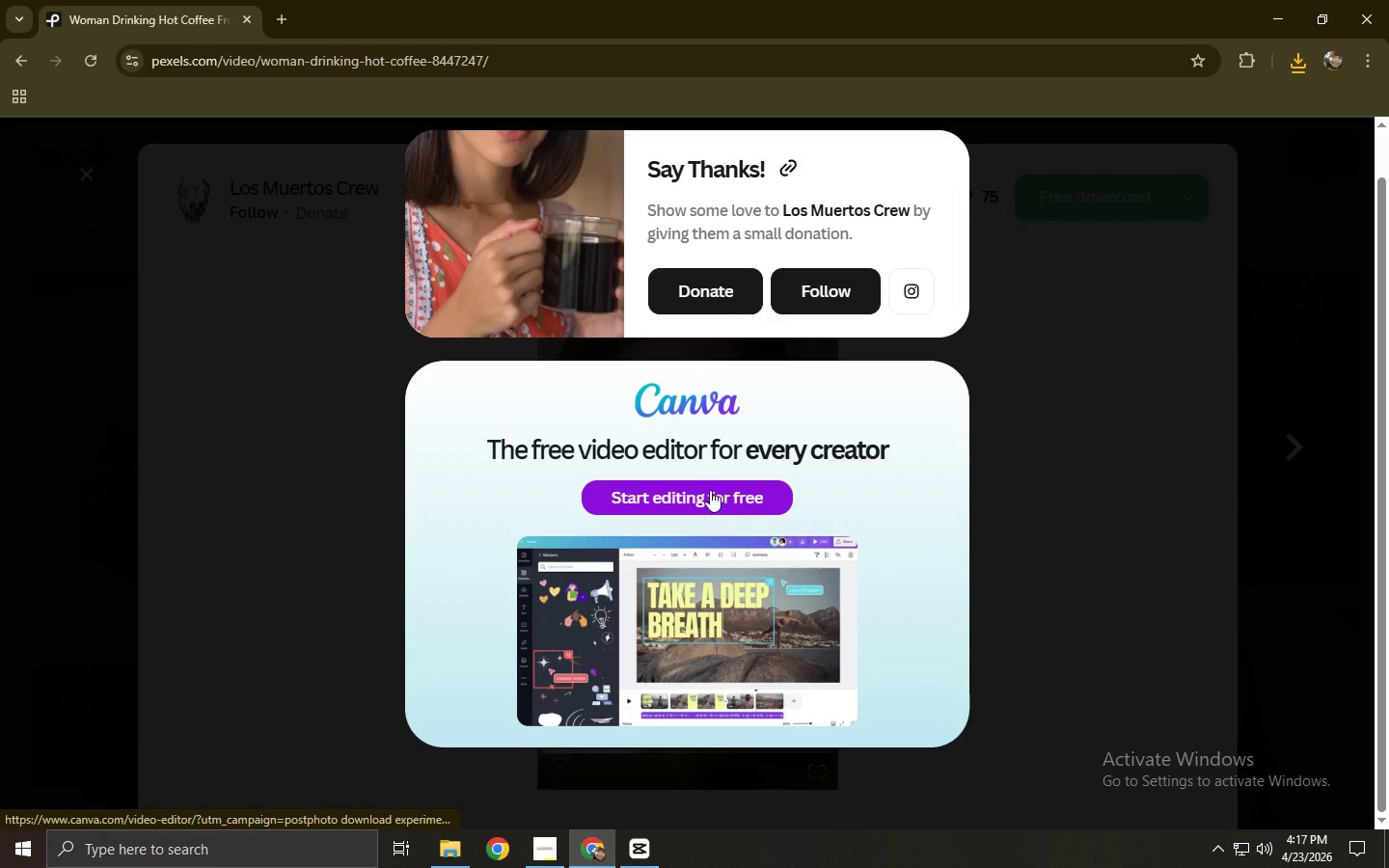 
key(Alt+Tab)
 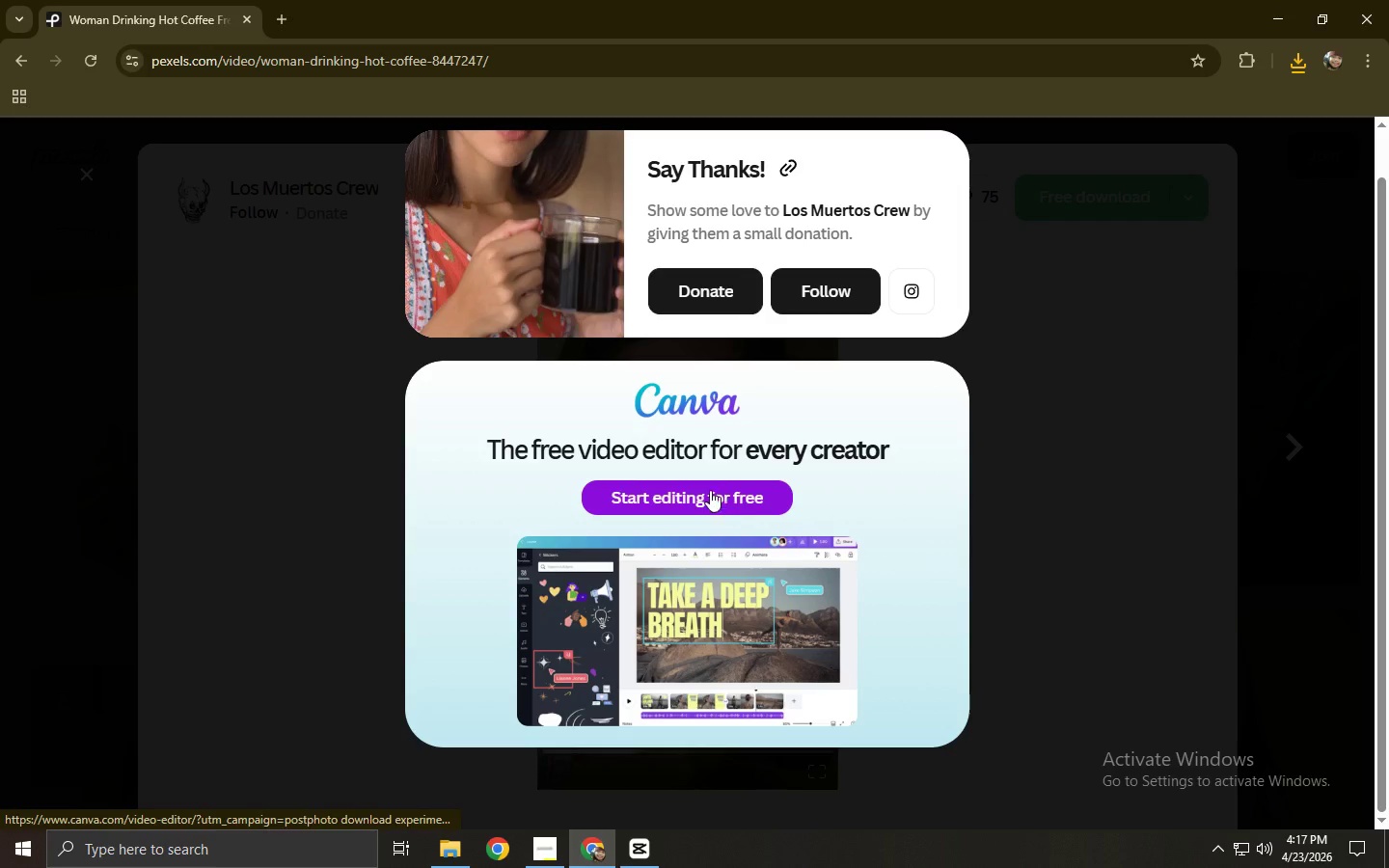 
left_click([351, 451])
 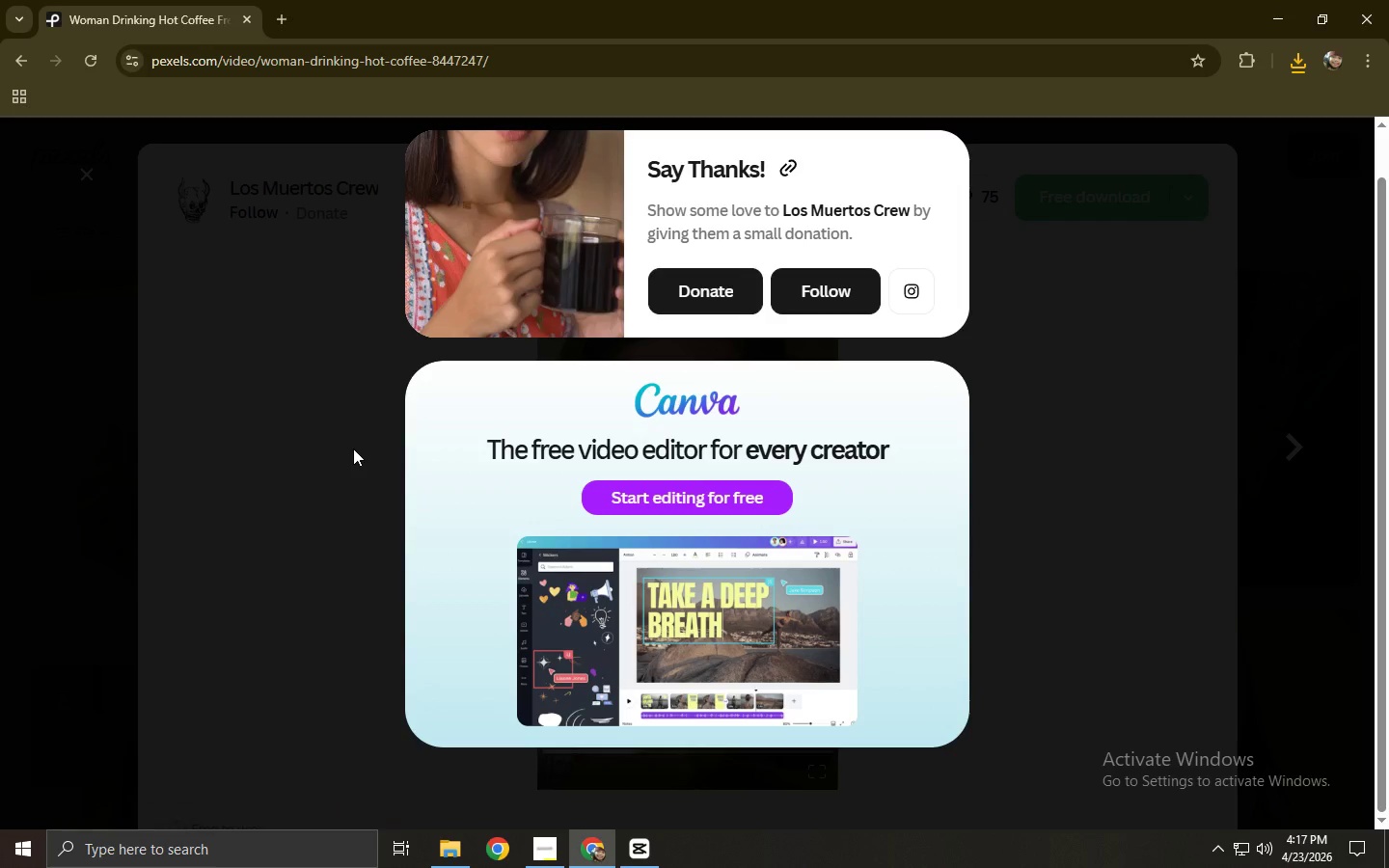 
scroll: coordinate [628, 461], scroll_direction: down, amount: 23.0
 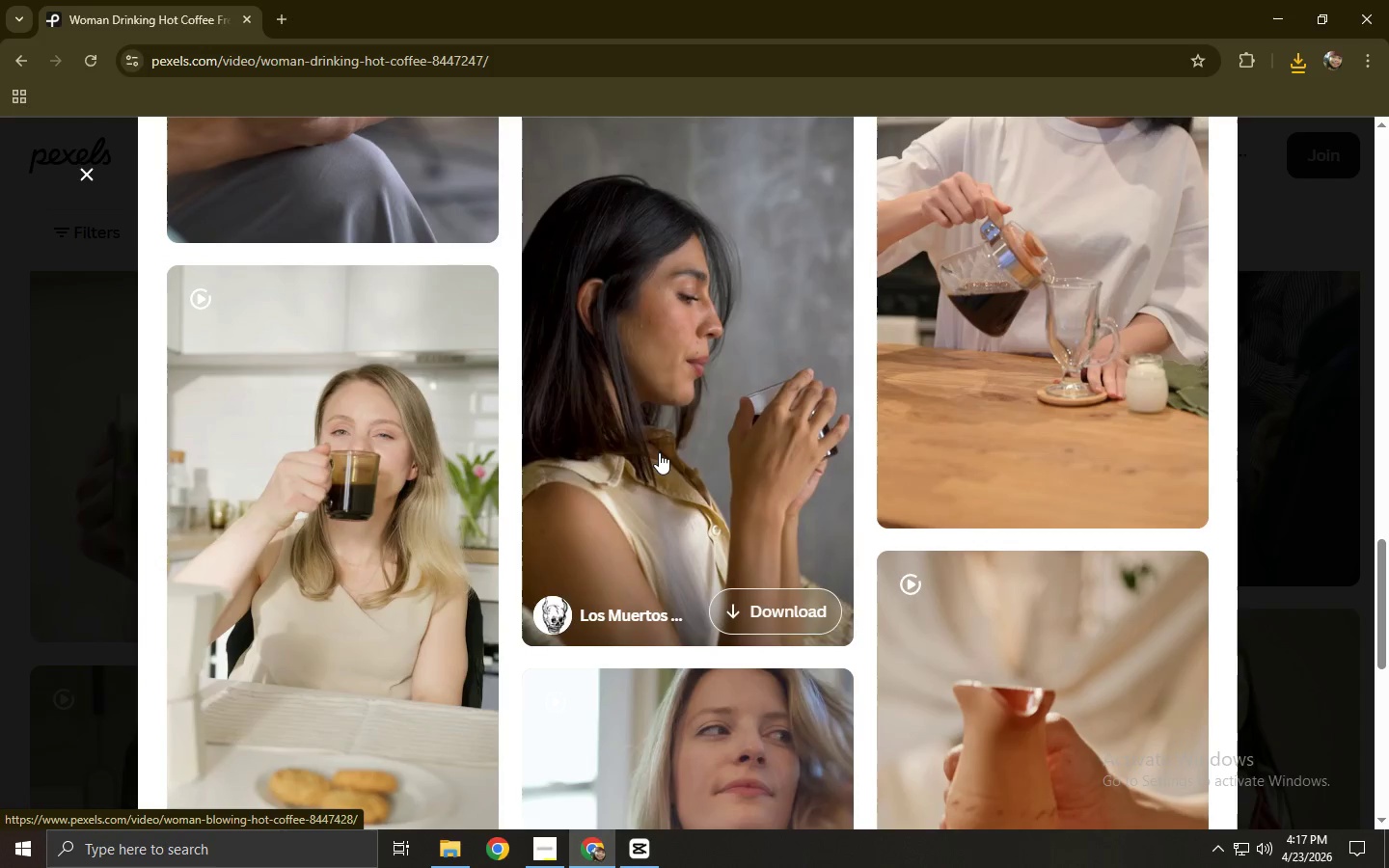 
left_click([659, 452])
 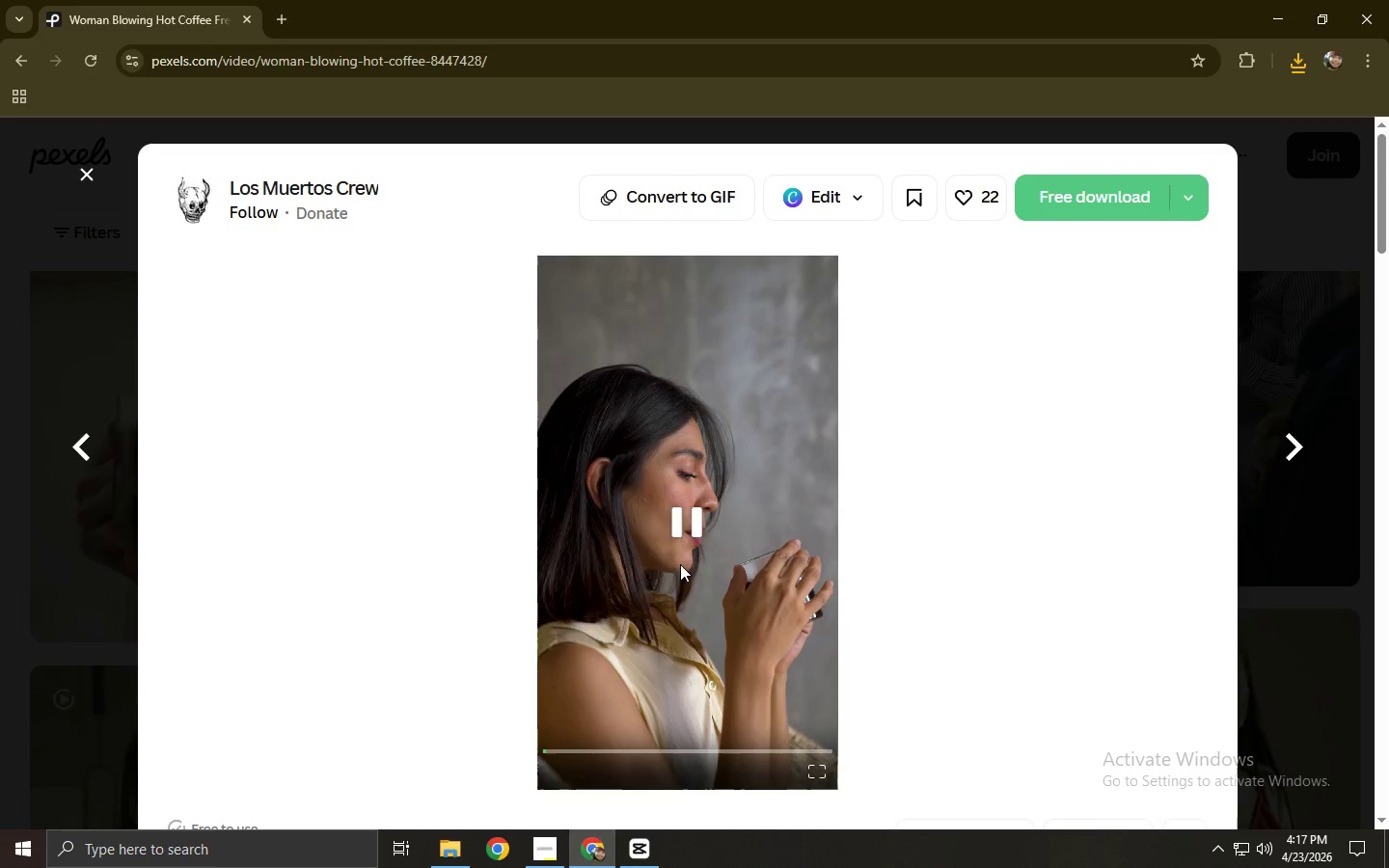 
left_click([589, 755])
 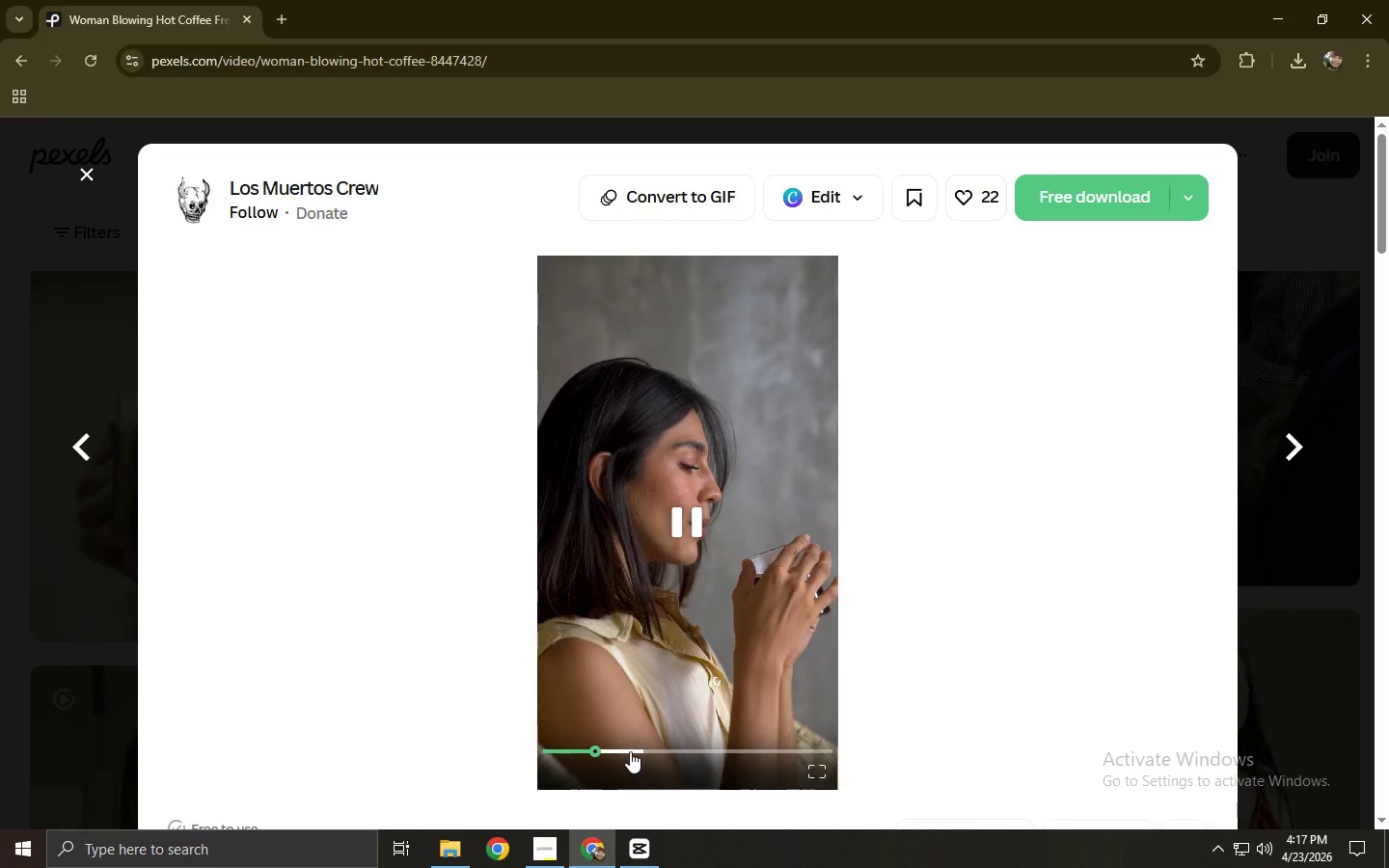 
left_click([636, 750])
 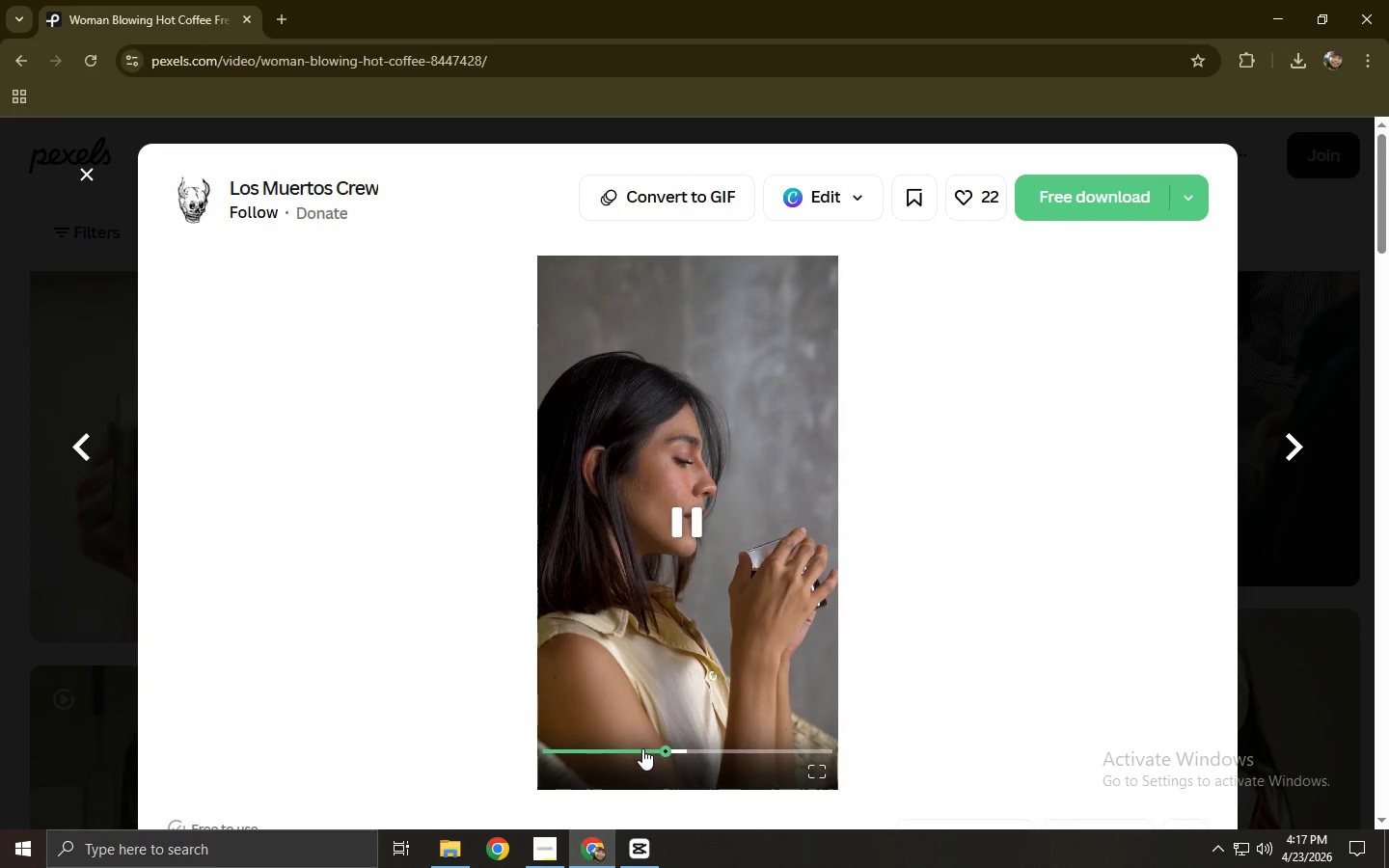 
left_click([683, 746])
 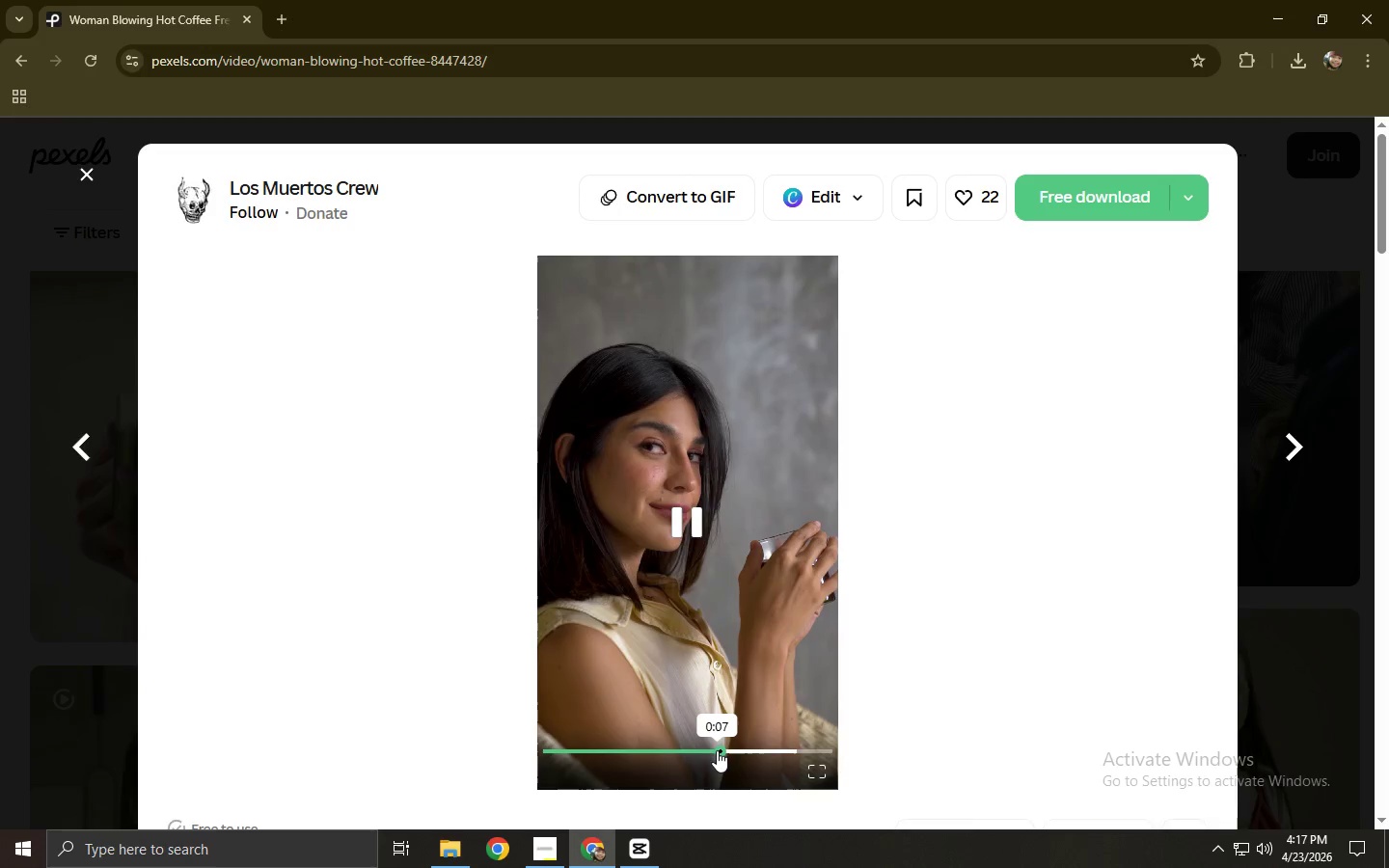 
left_click([767, 745])
 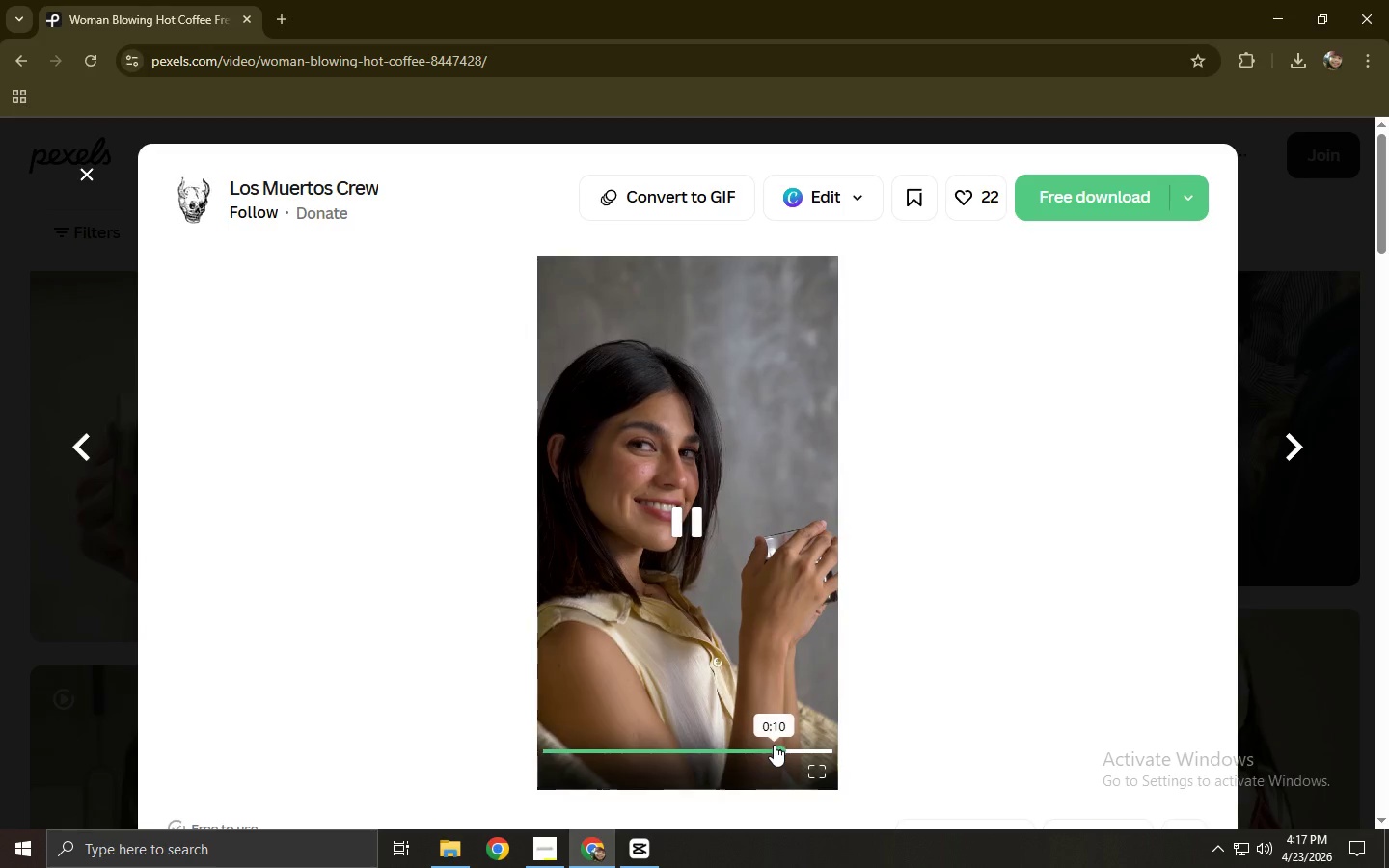 
left_click([733, 696])
 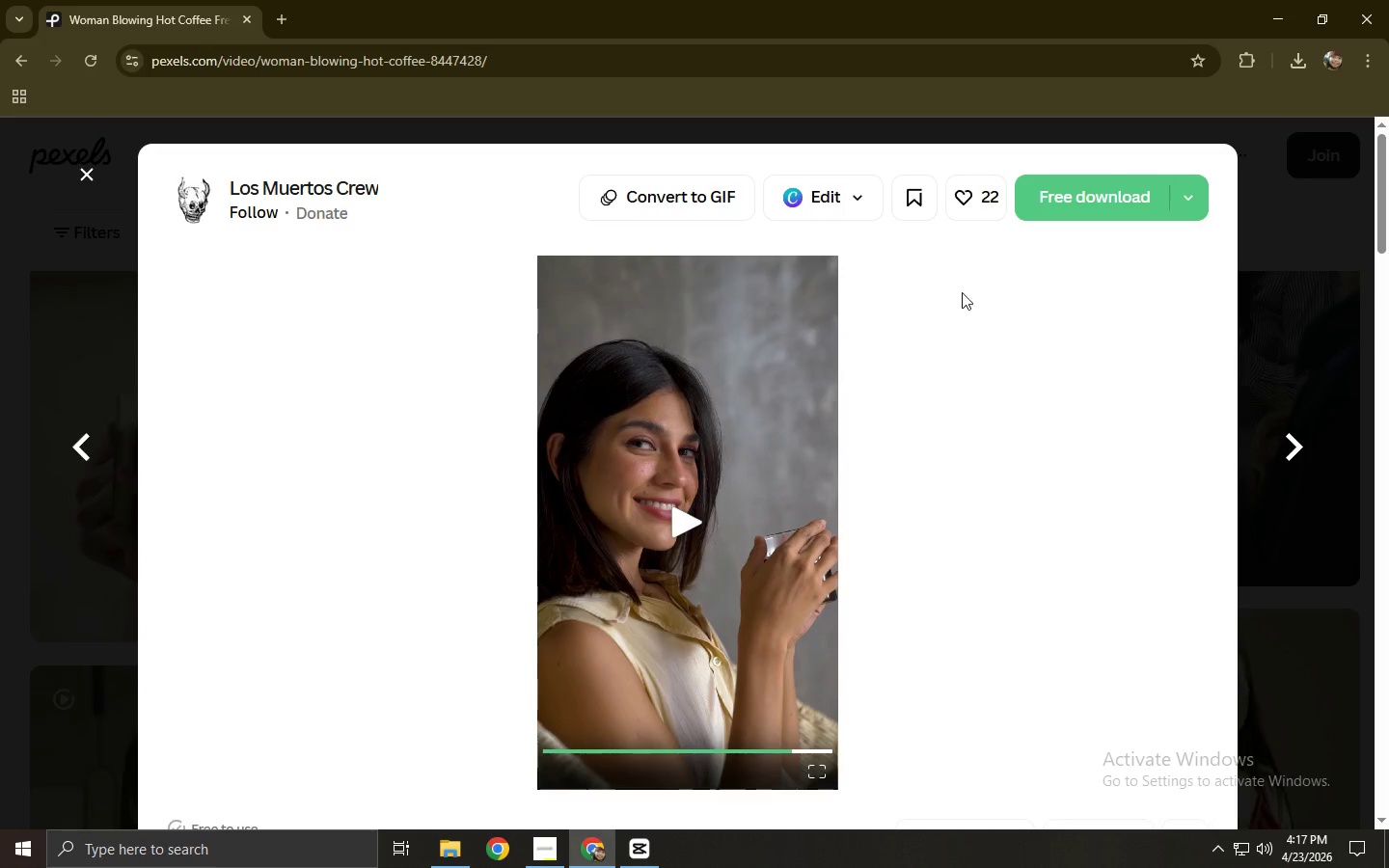 
left_click([1074, 210])
 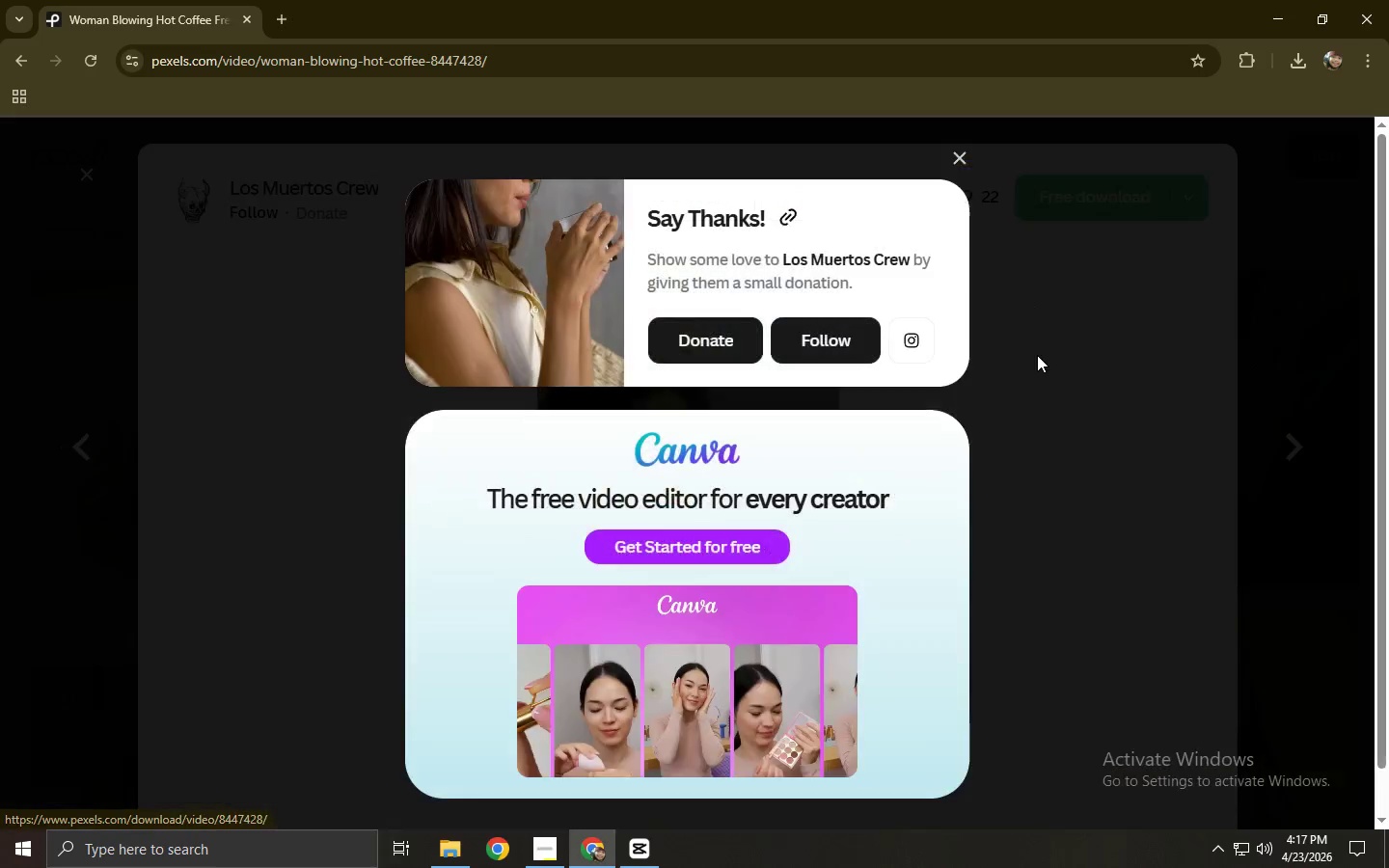 
left_click([1043, 365])
 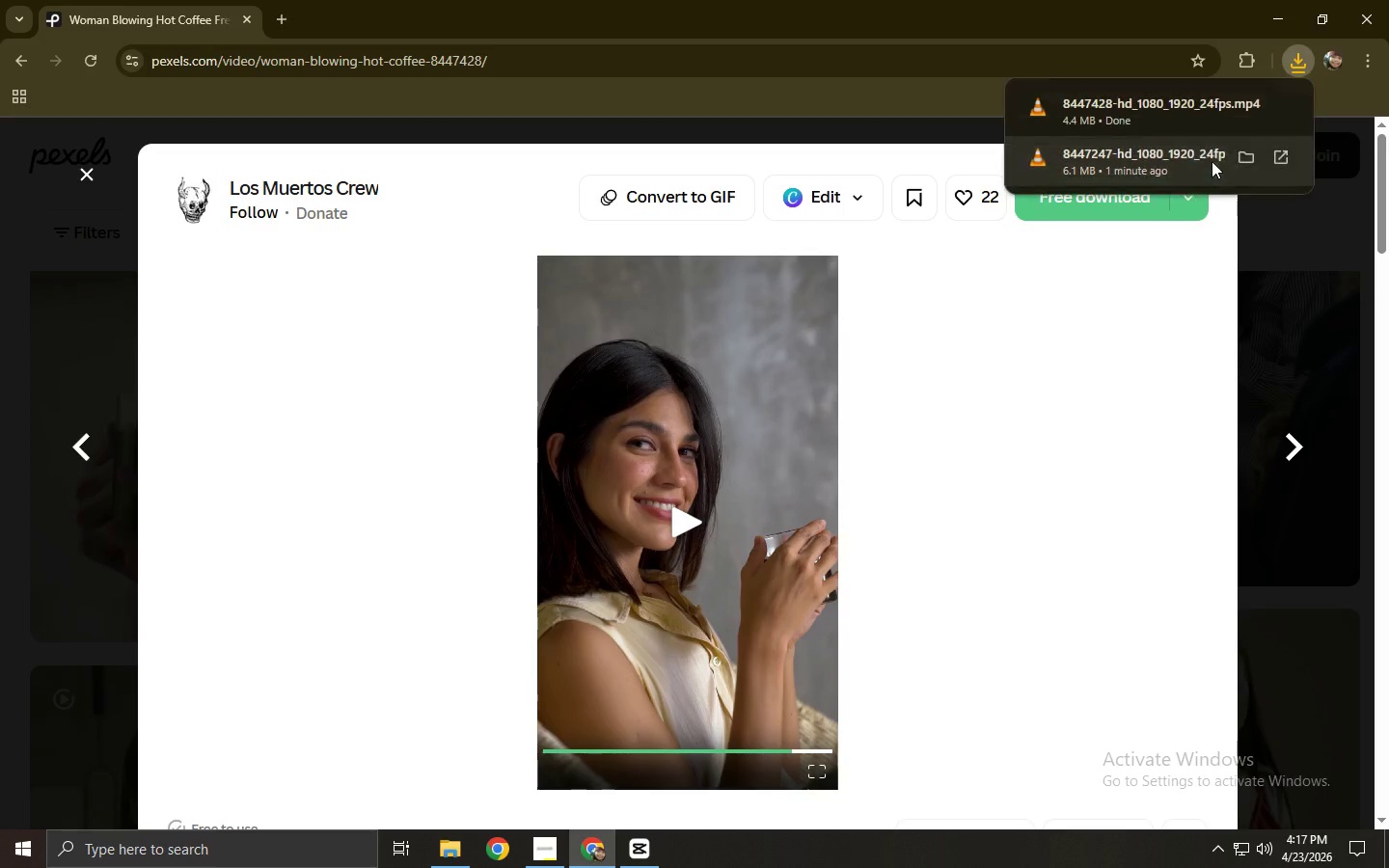 
left_click_drag(start_coordinate=[1153, 122], to_coordinate=[422, 432])
 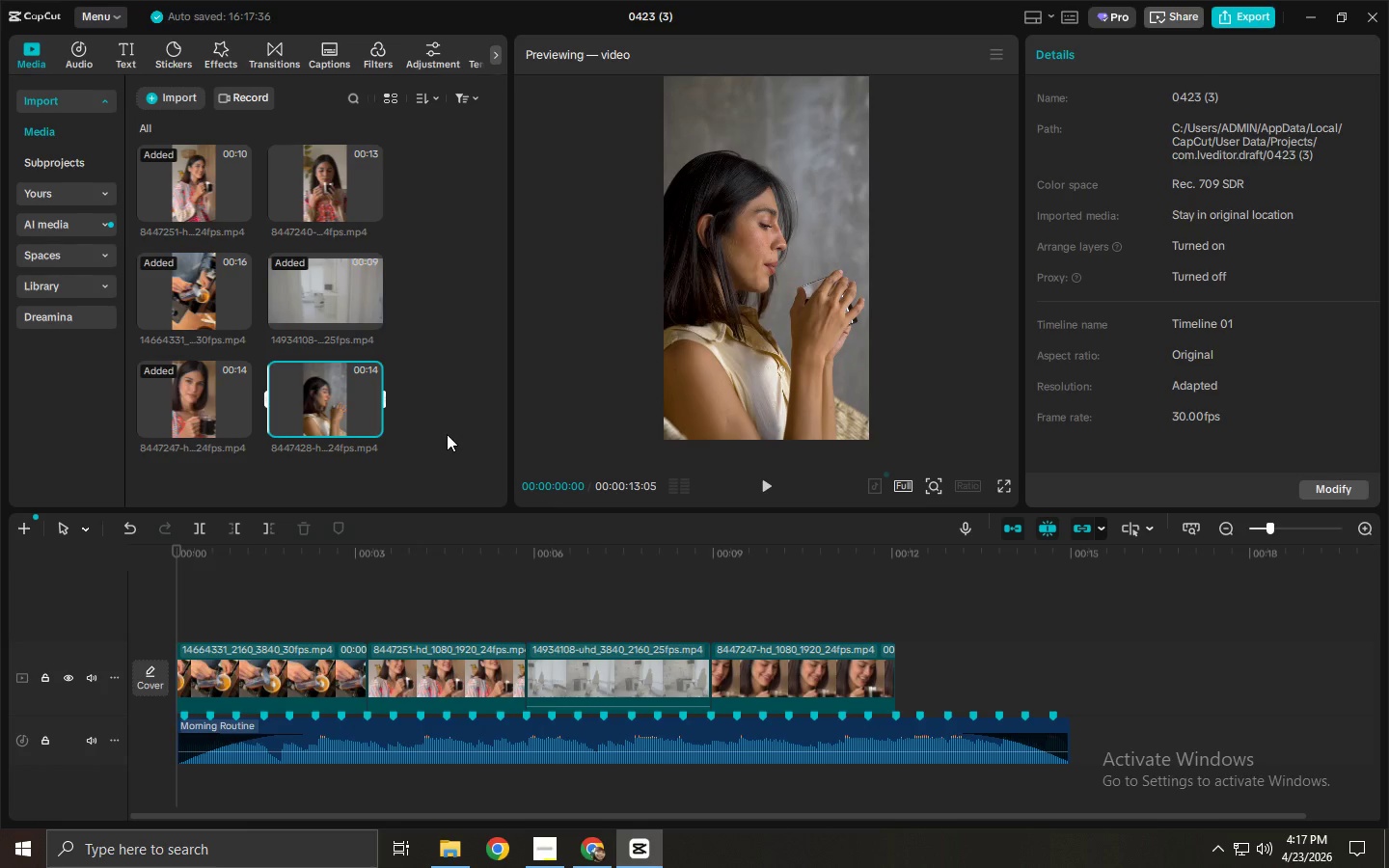 
key(Alt+Tab)
 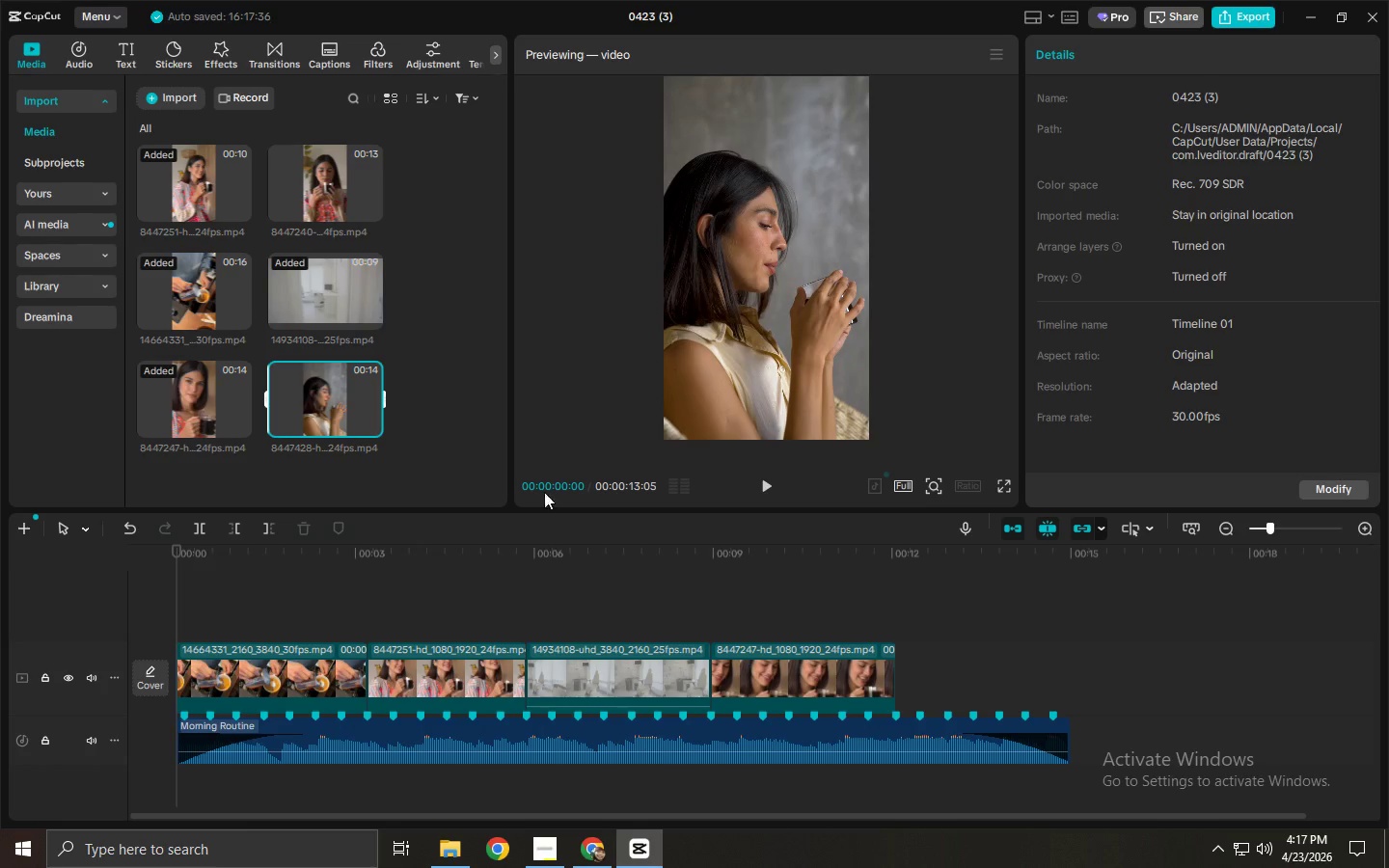 
left_click([779, 676])
 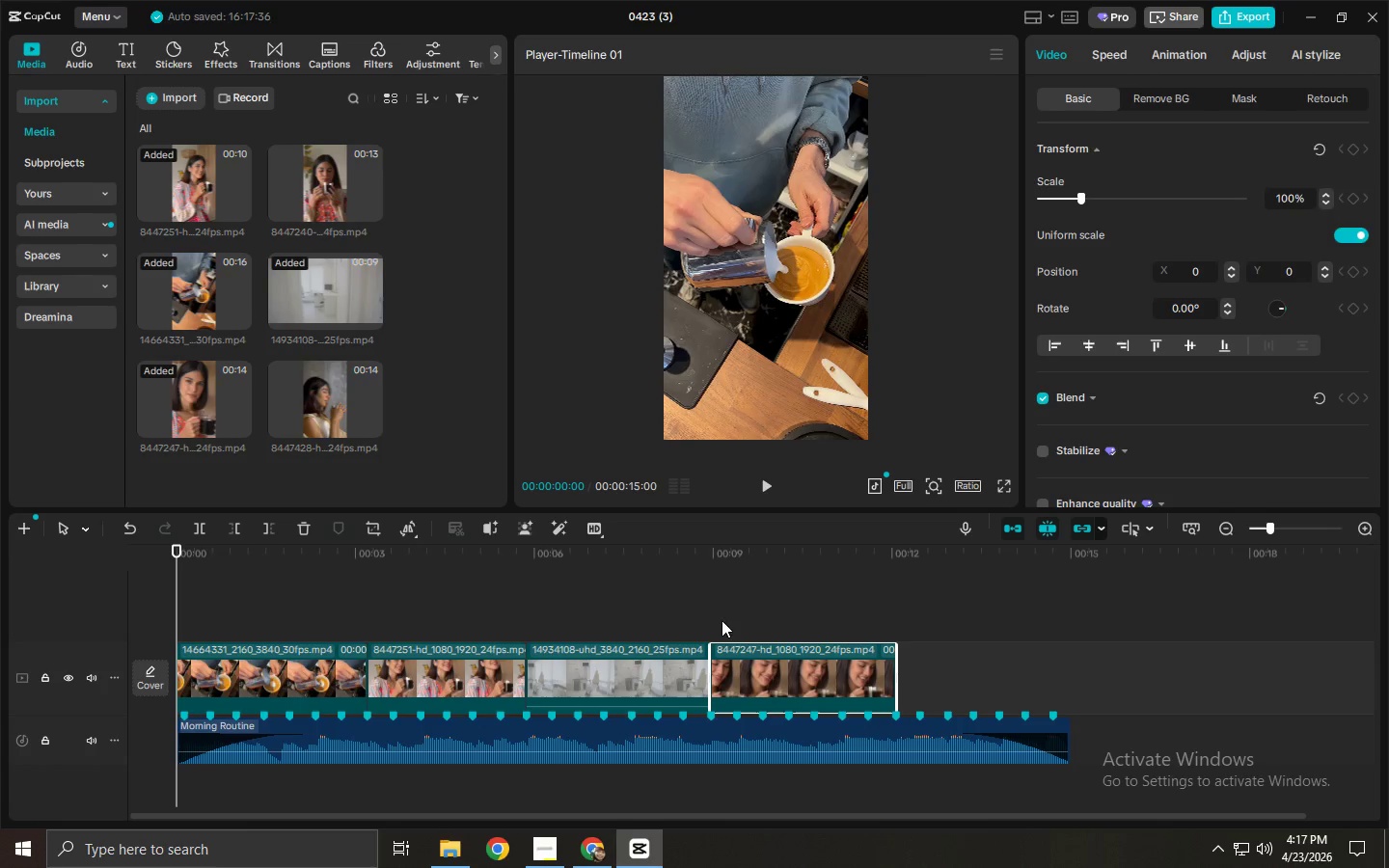 
key(Delete)
 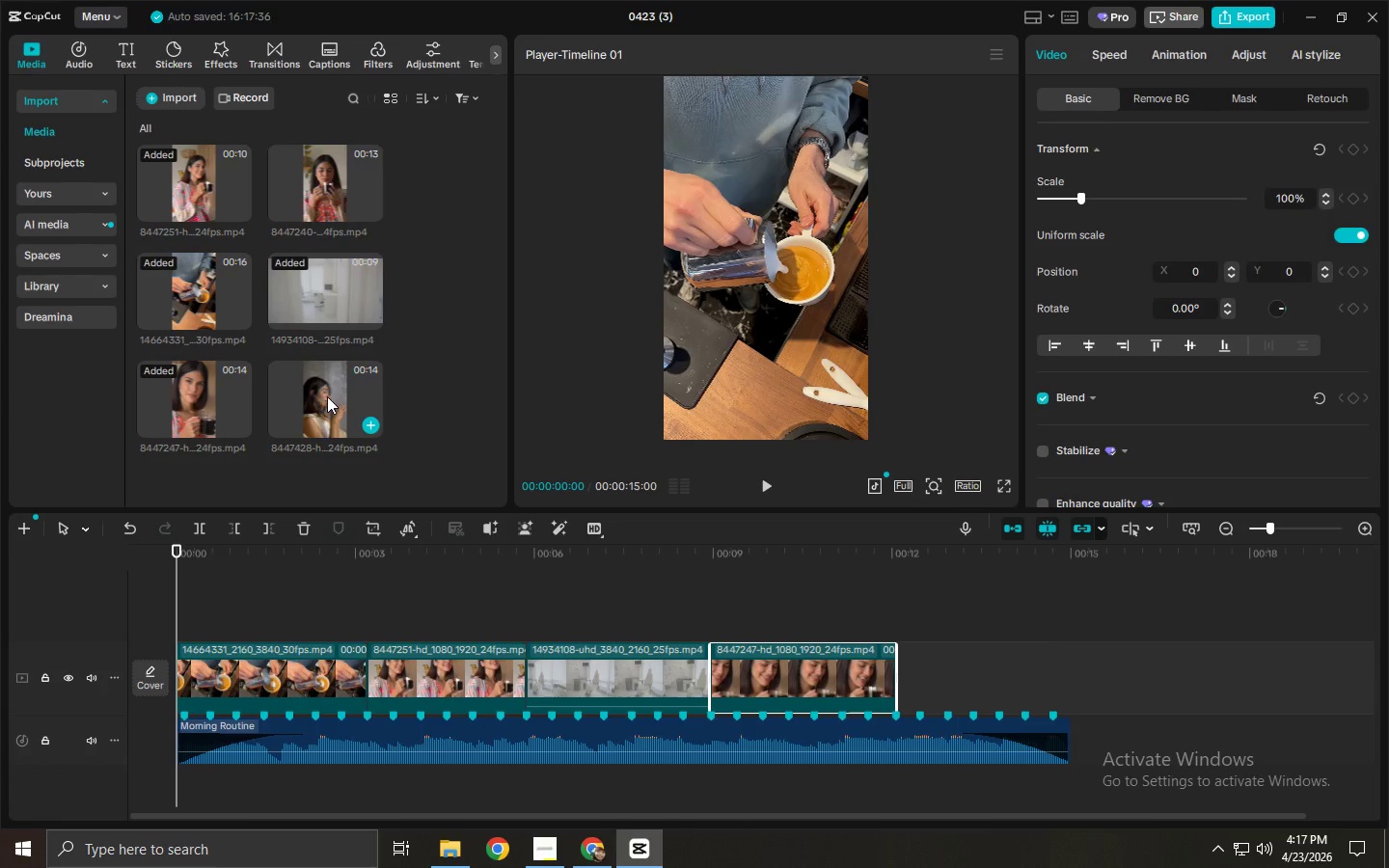 
key(Delete)
 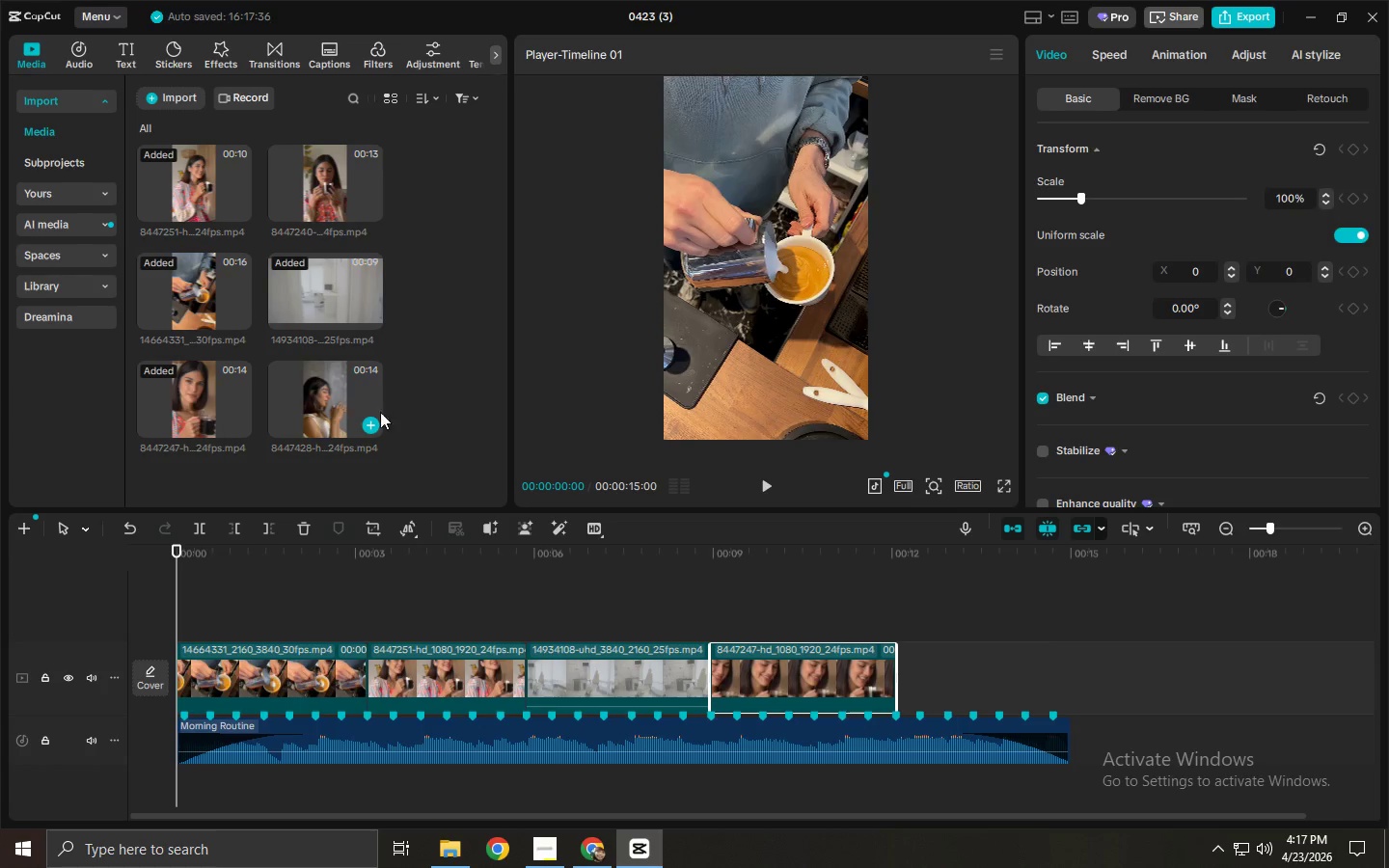 
left_click([813, 683])
 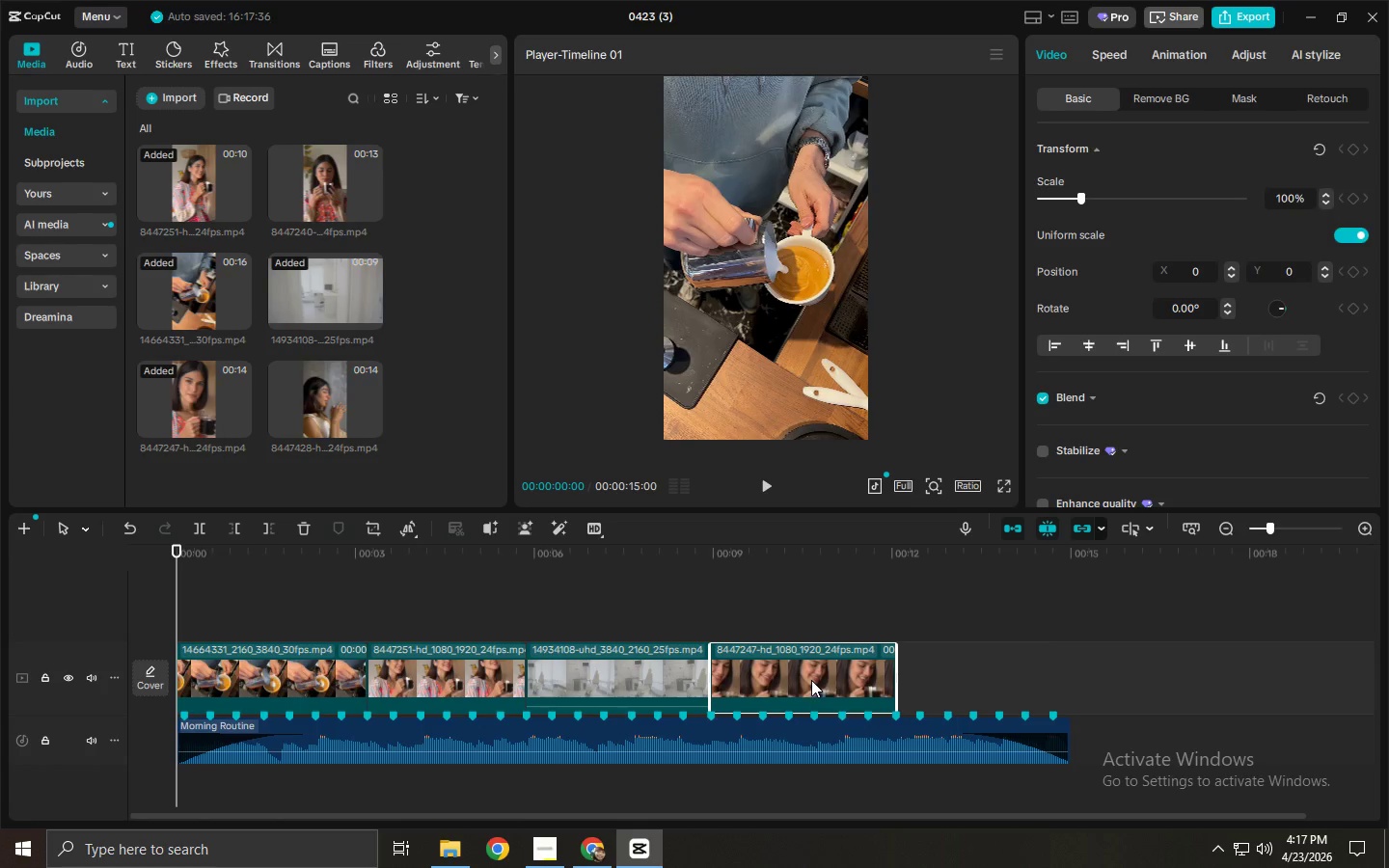 
key(Delete)
 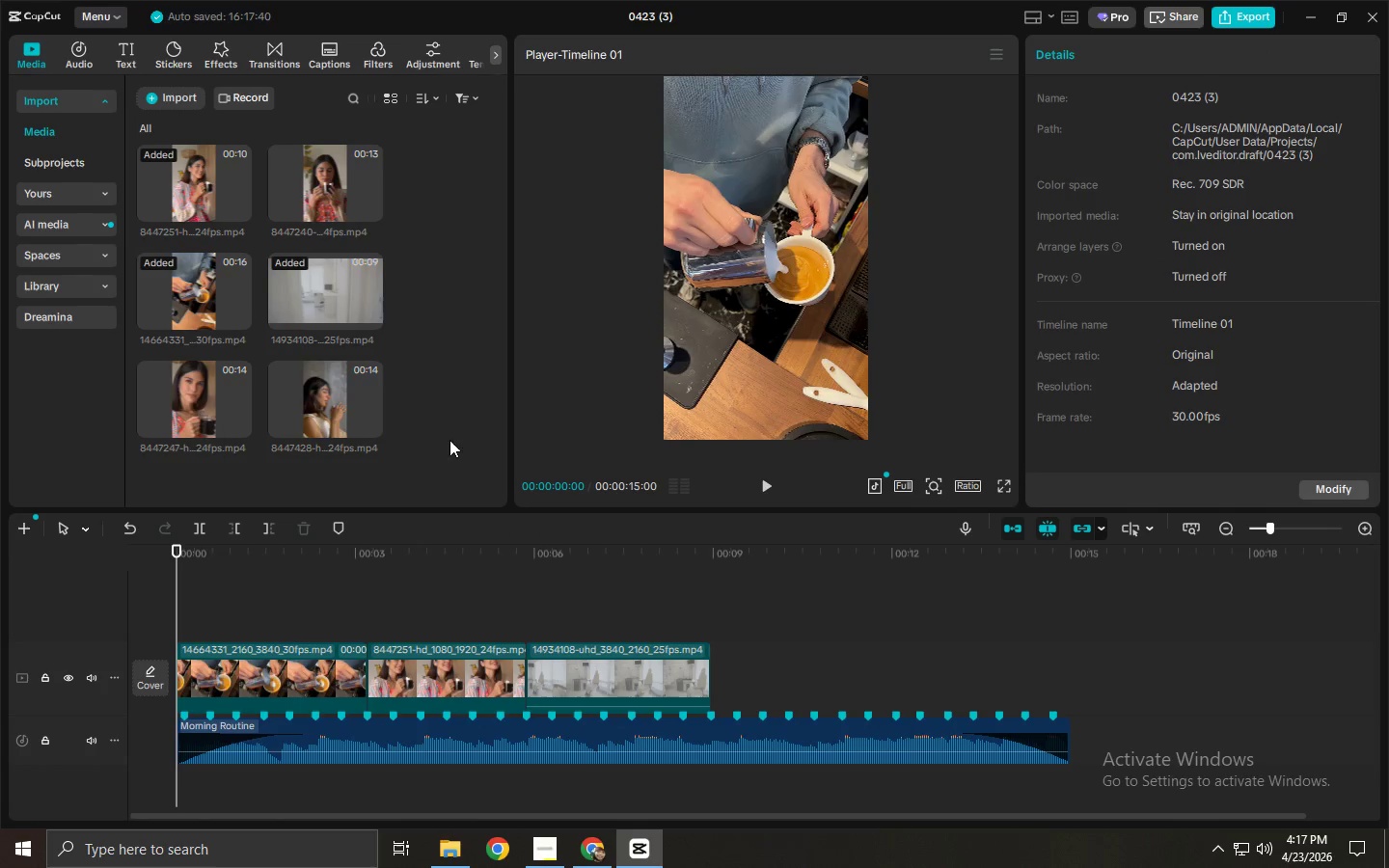 
left_click_drag(start_coordinate=[363, 402], to_coordinate=[740, 666])
 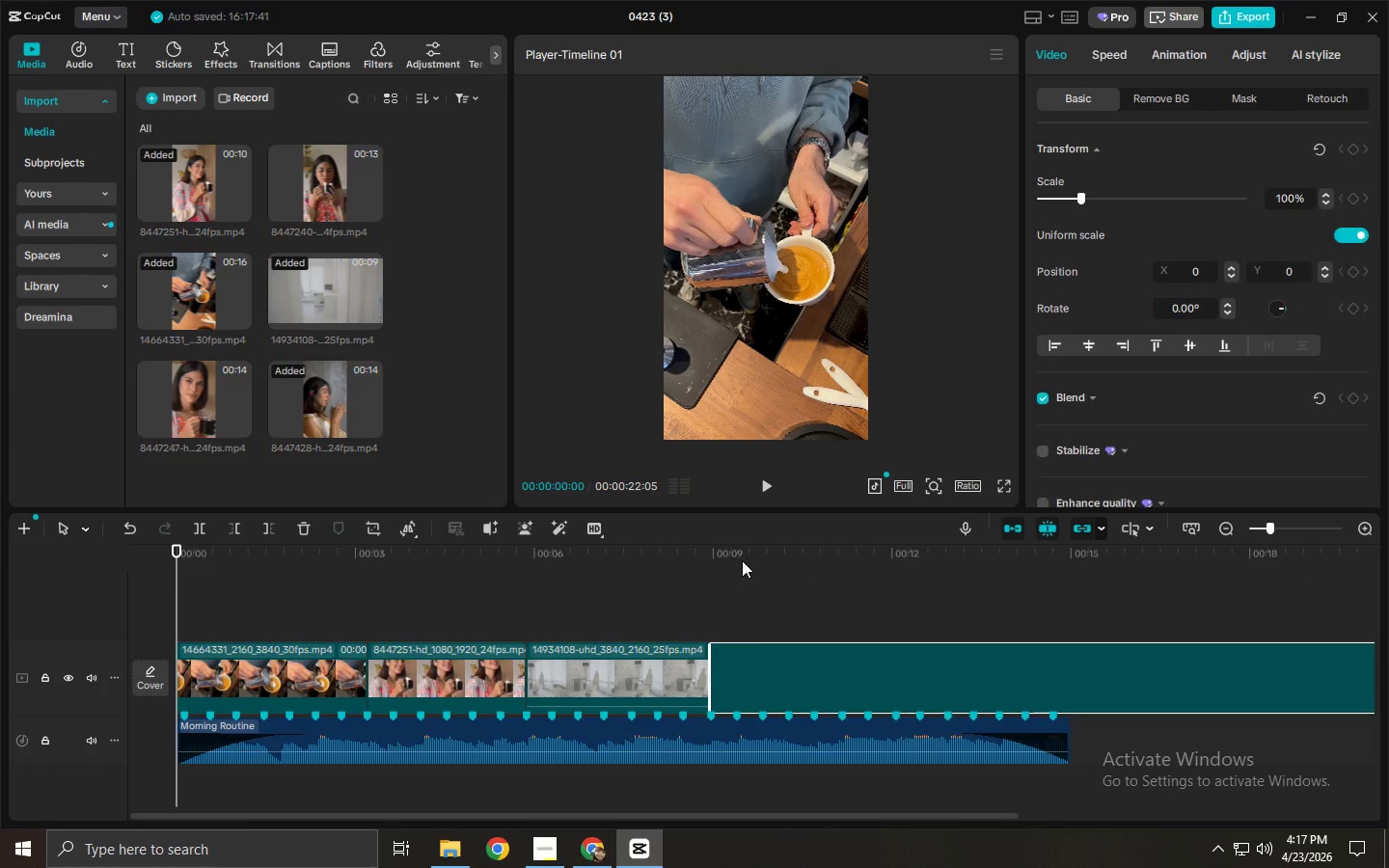 
left_click_drag(start_coordinate=[732, 550], to_coordinate=[776, 552])
 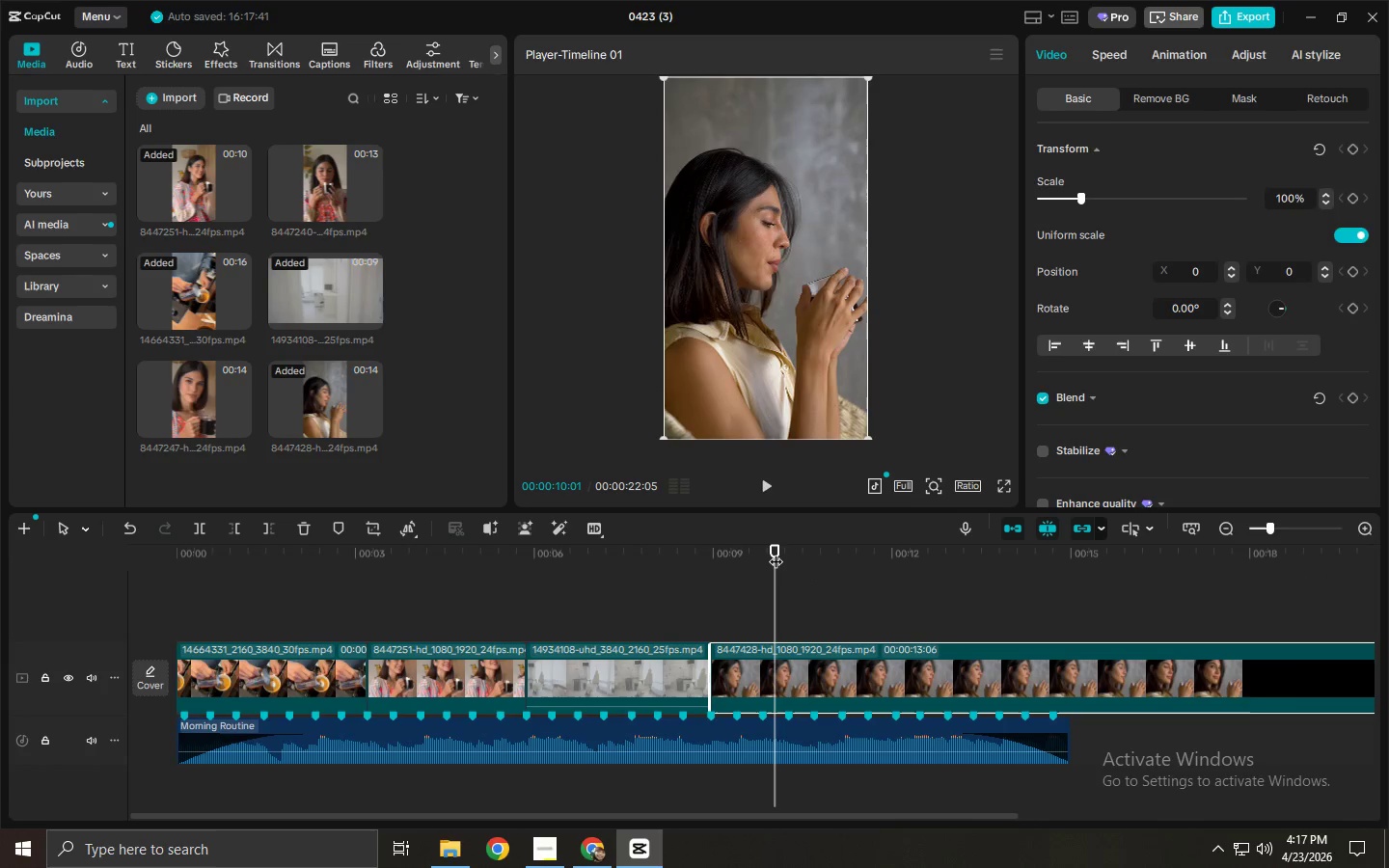 
key(Space)
 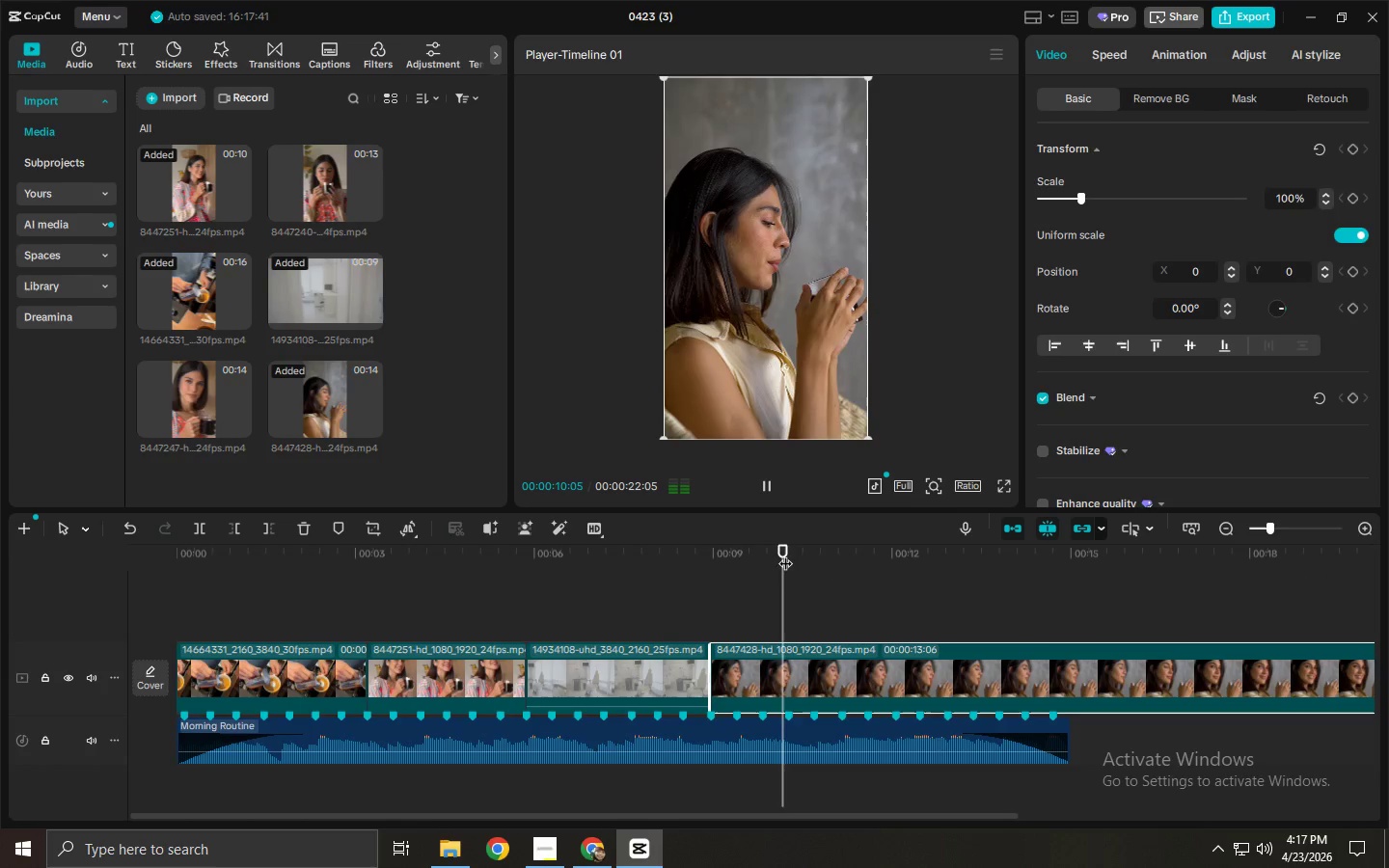 
left_click_drag(start_coordinate=[803, 554], to_coordinate=[1230, 594])
 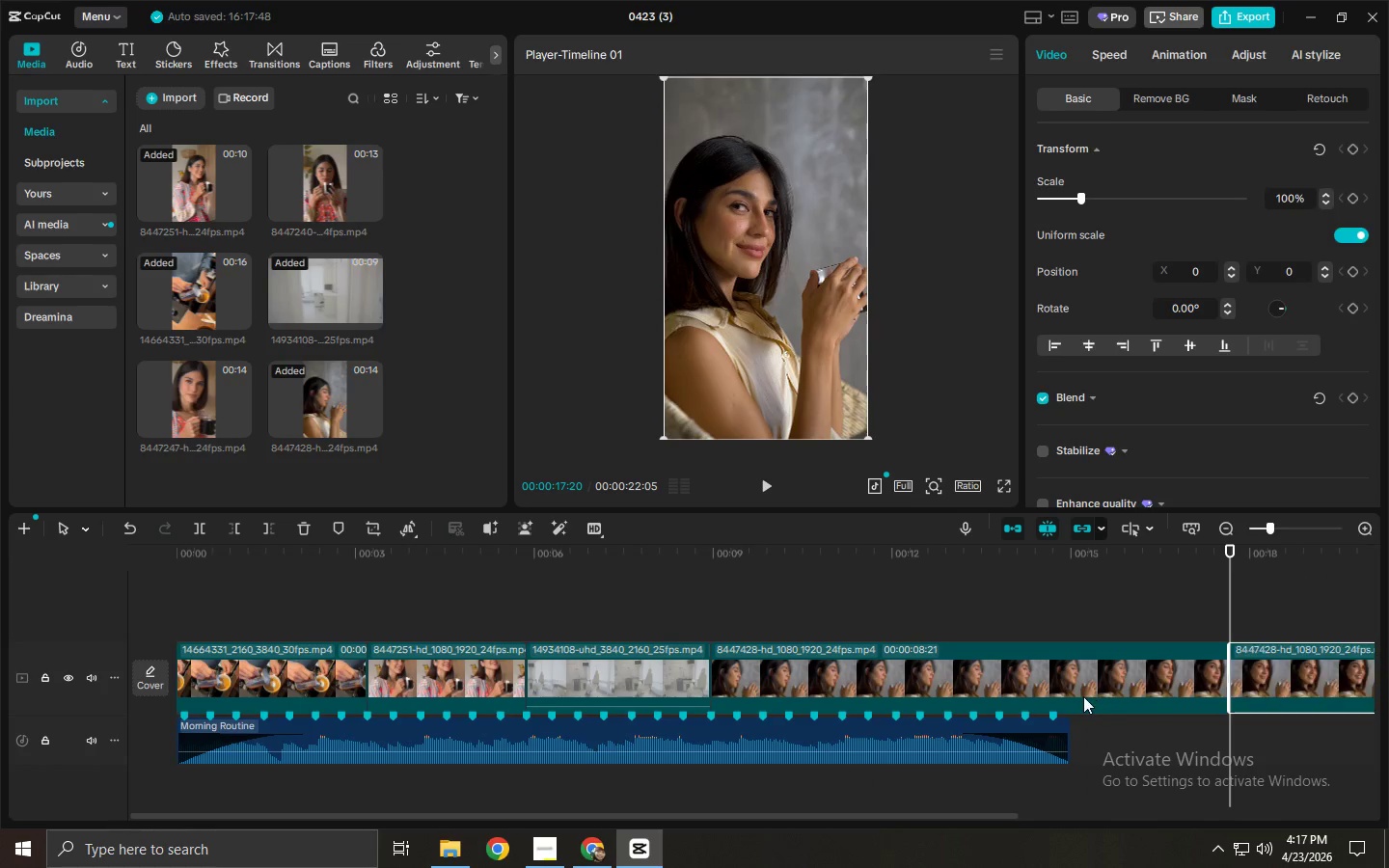 
key(Space)
 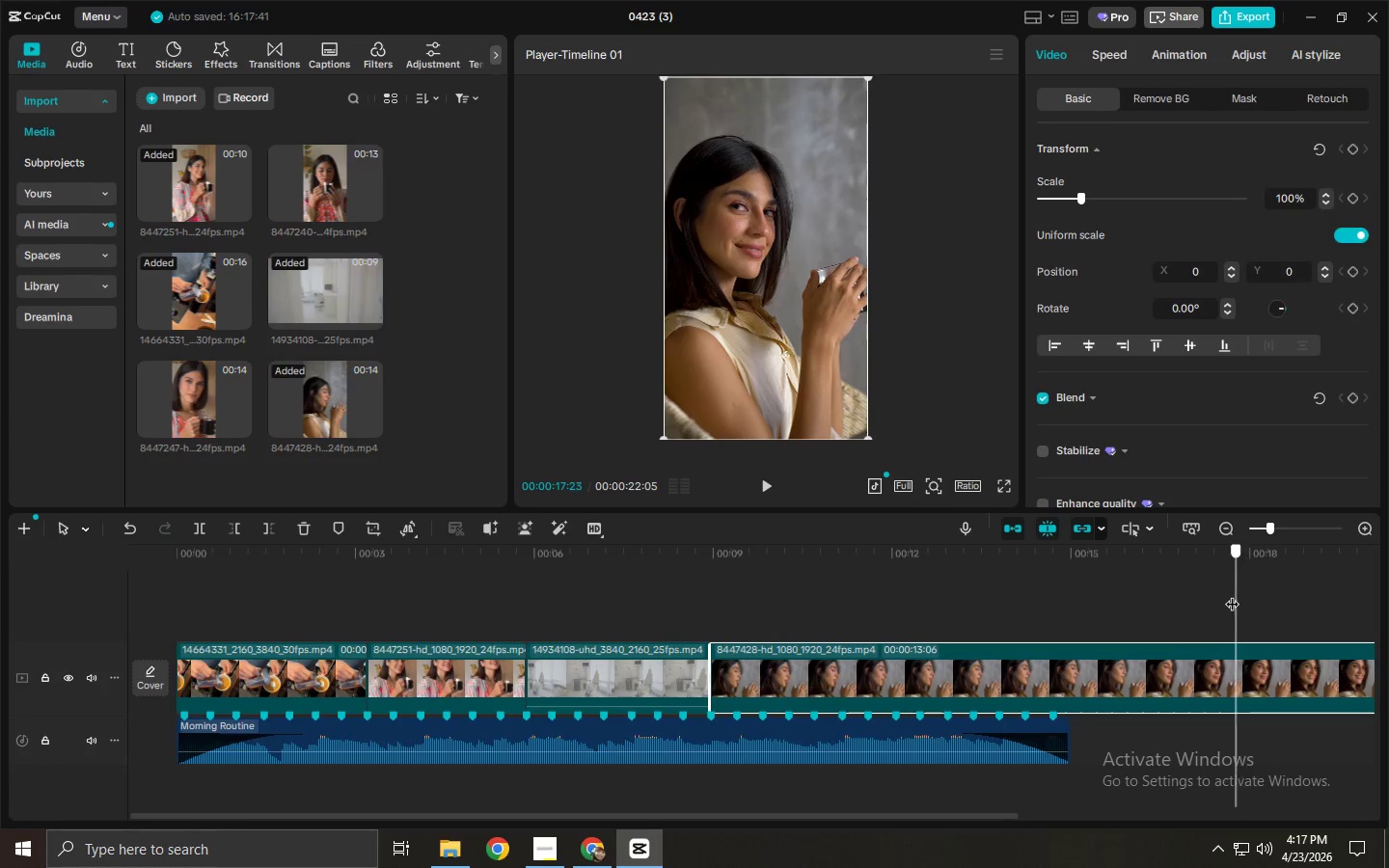 
key(Control+ControlLeft)
 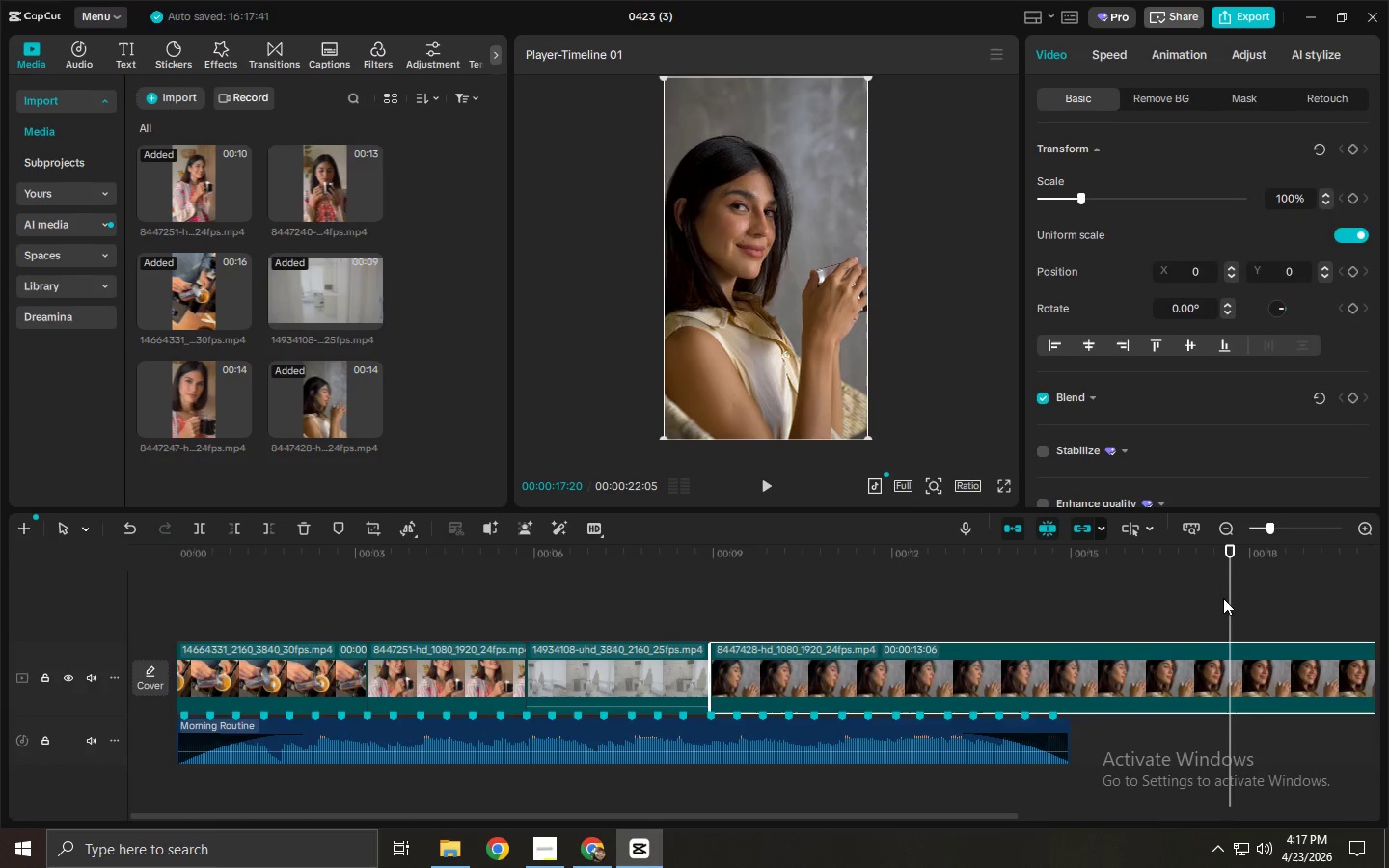 
key(Control+B)
 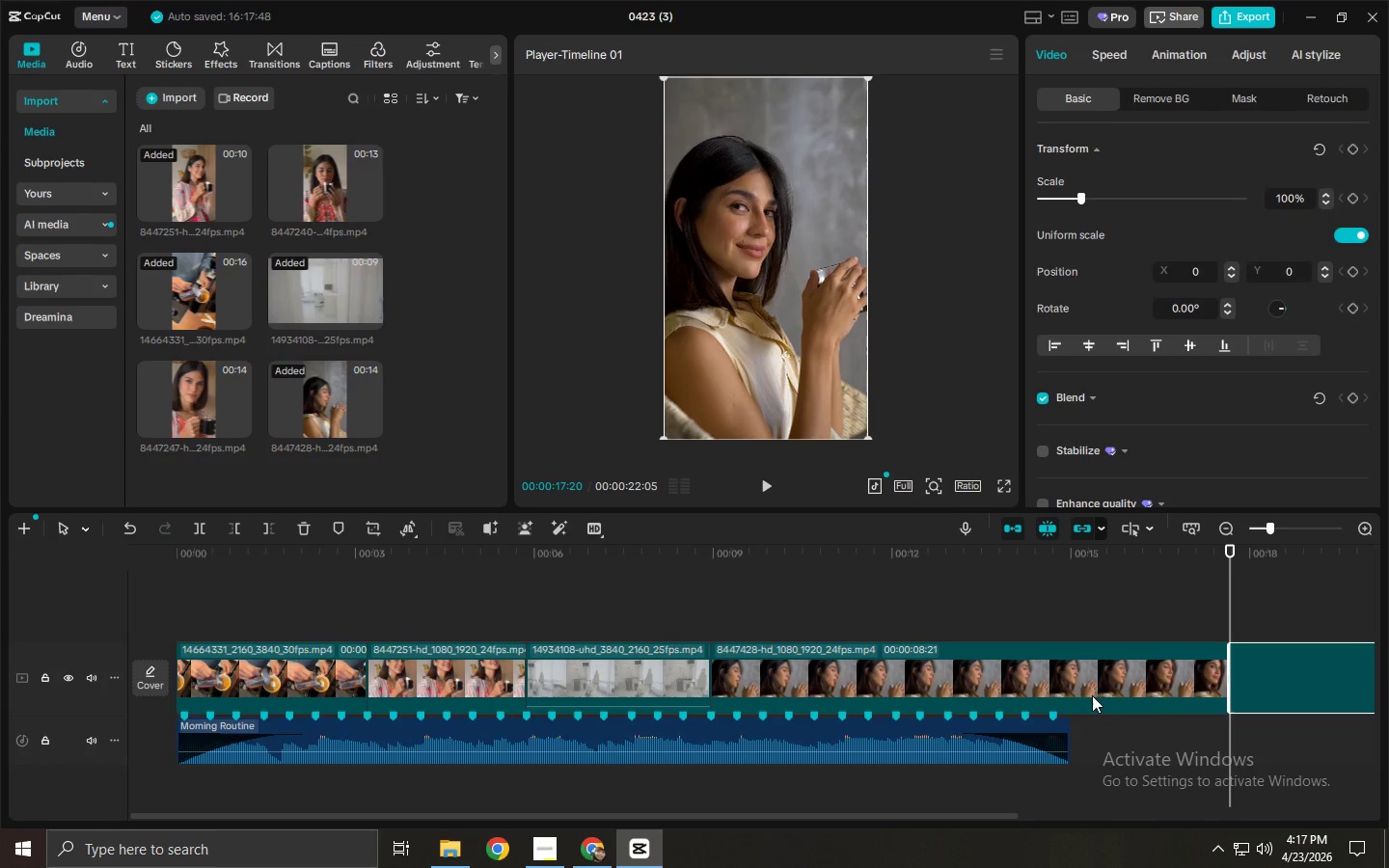 
left_click([1083, 696])
 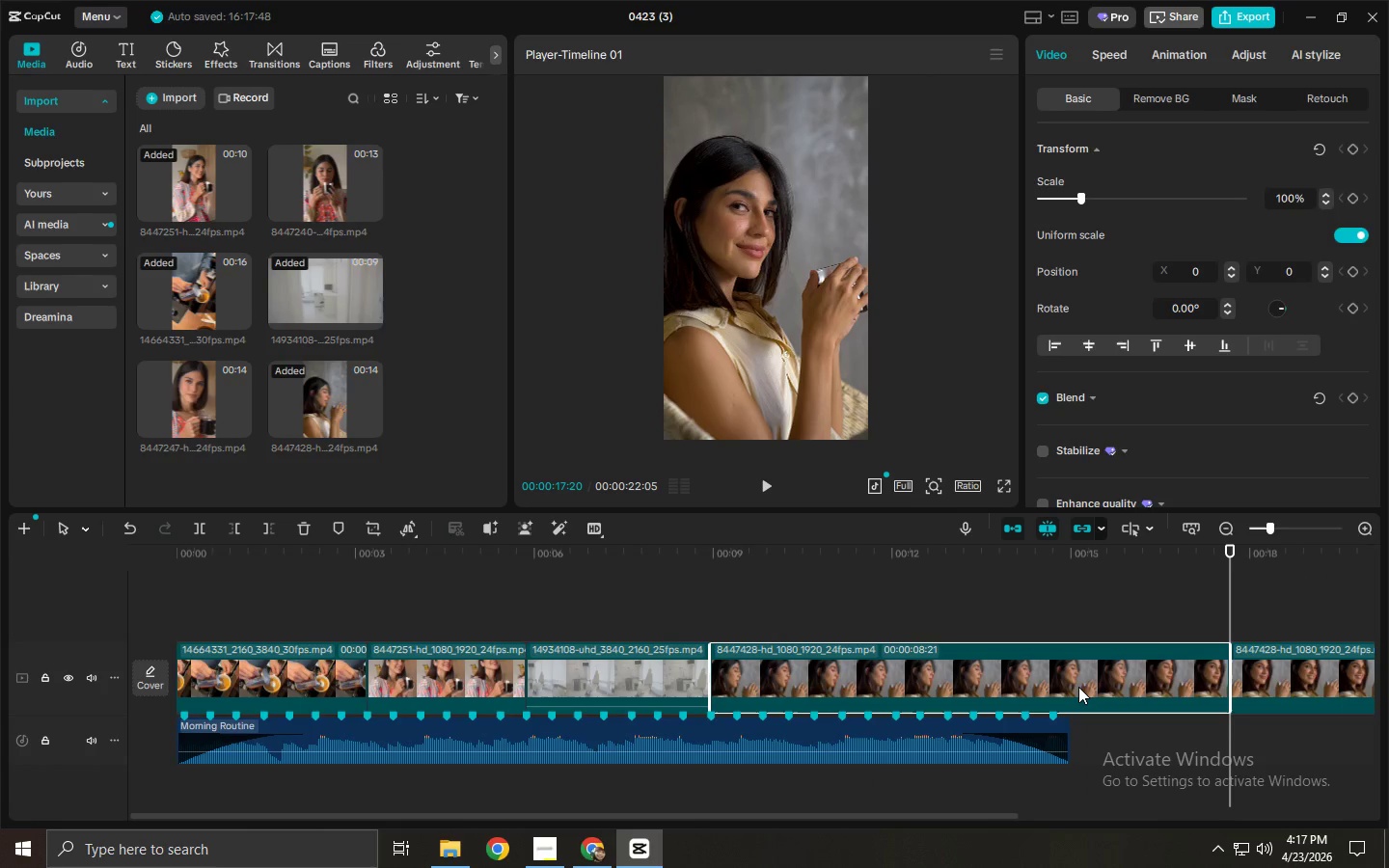 
key(Delete)
 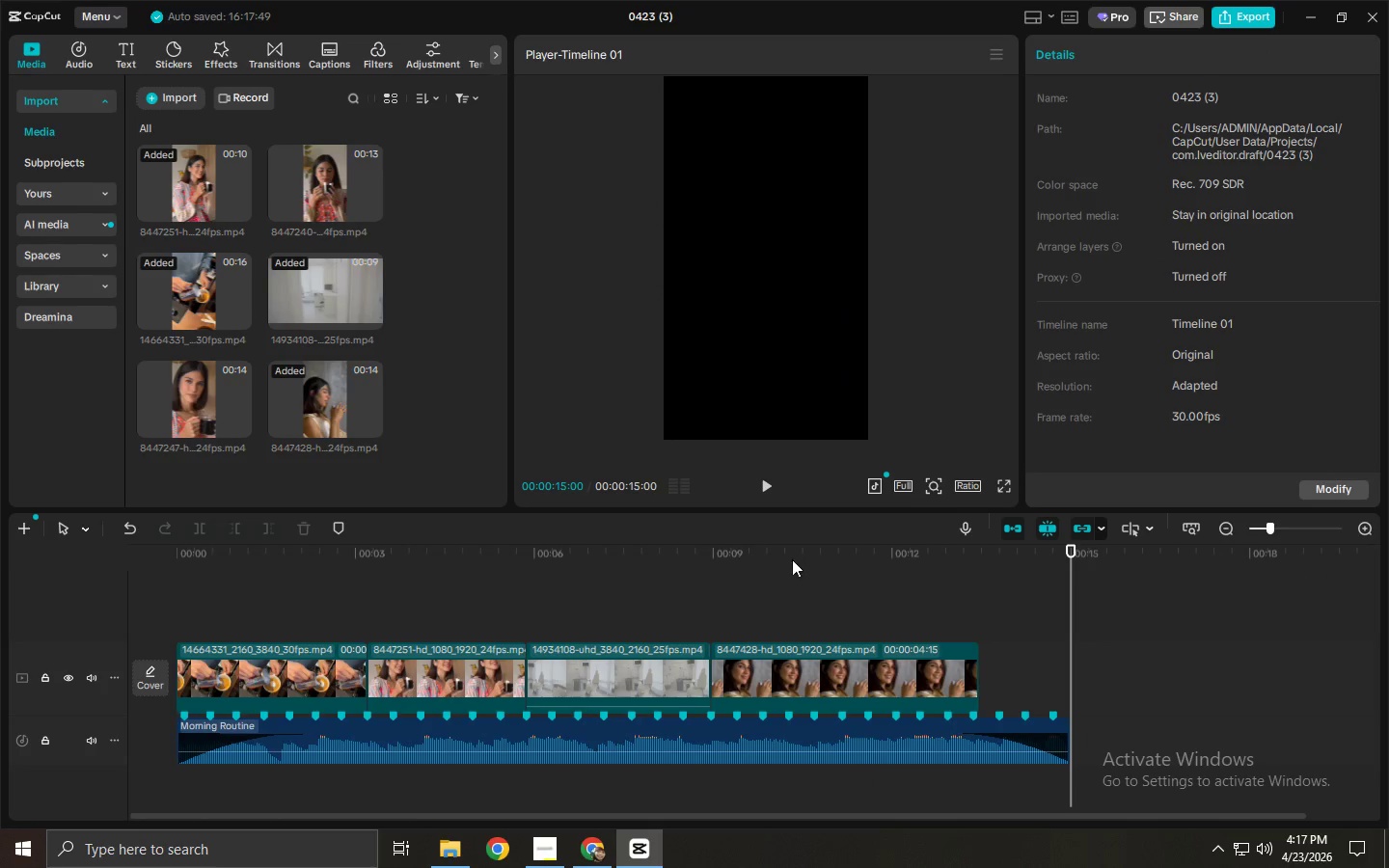 
left_click_drag(start_coordinate=[767, 556], to_coordinate=[895, 556])
 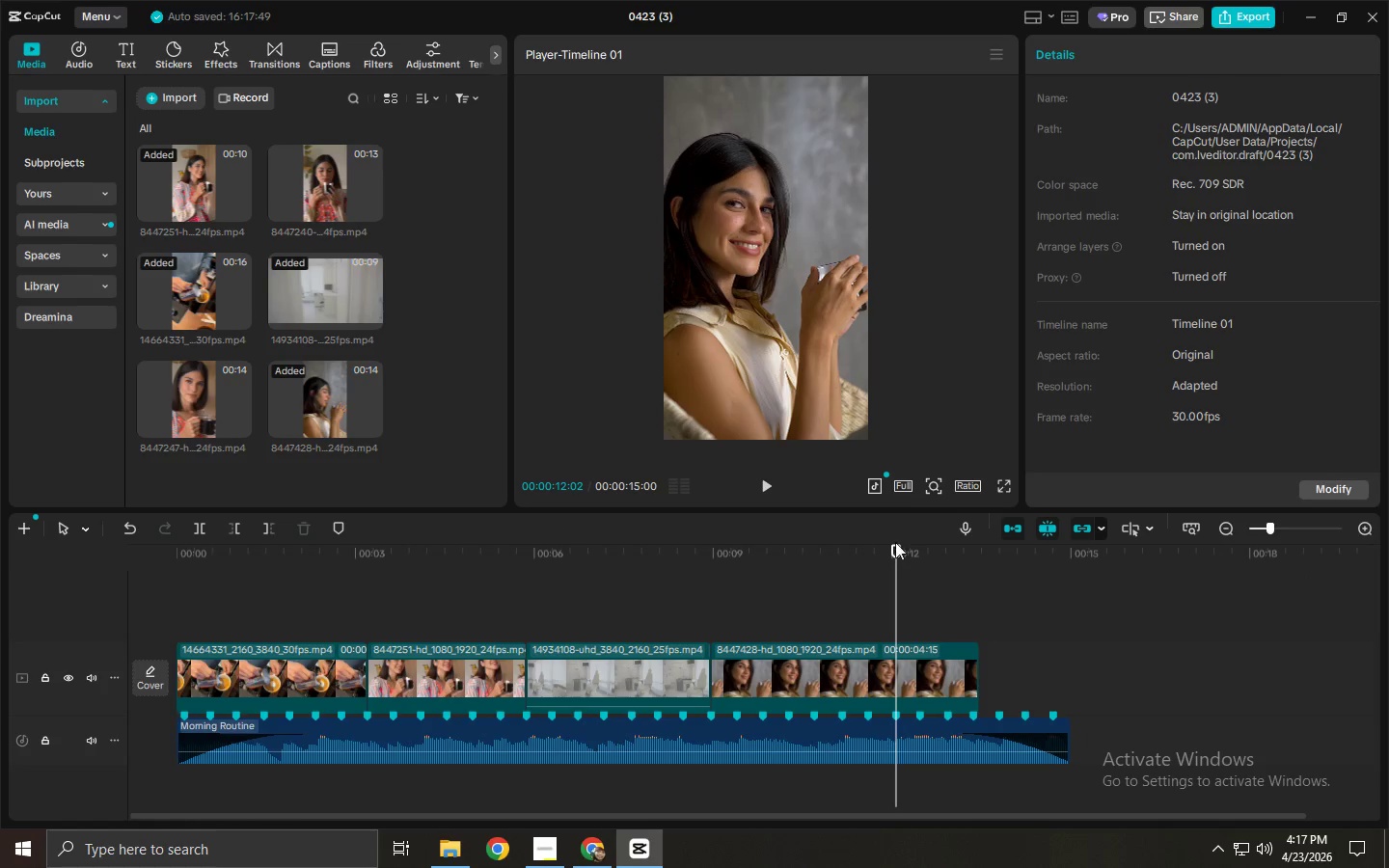 
left_click([895, 541])
 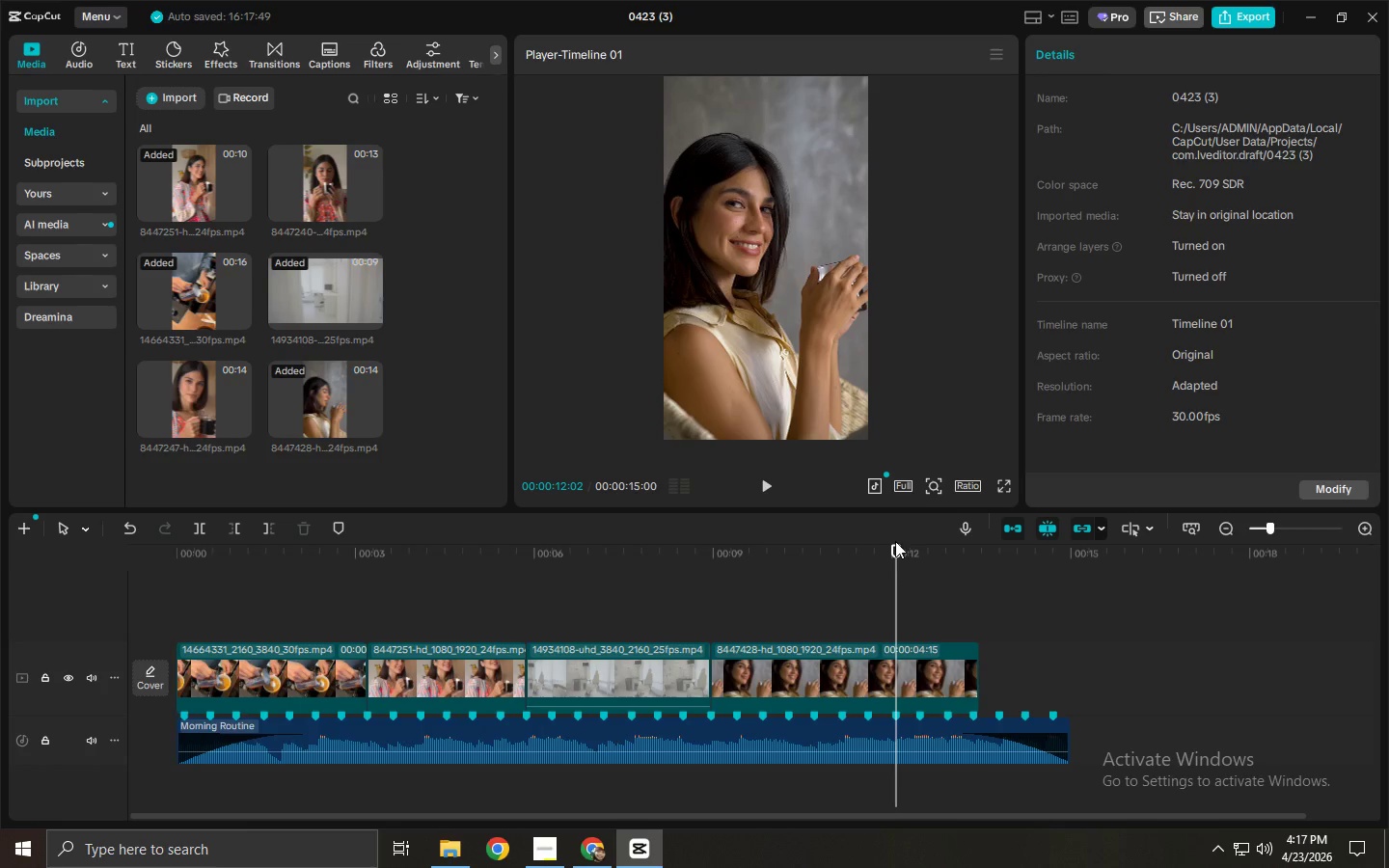 
key(Control+ControlLeft)
 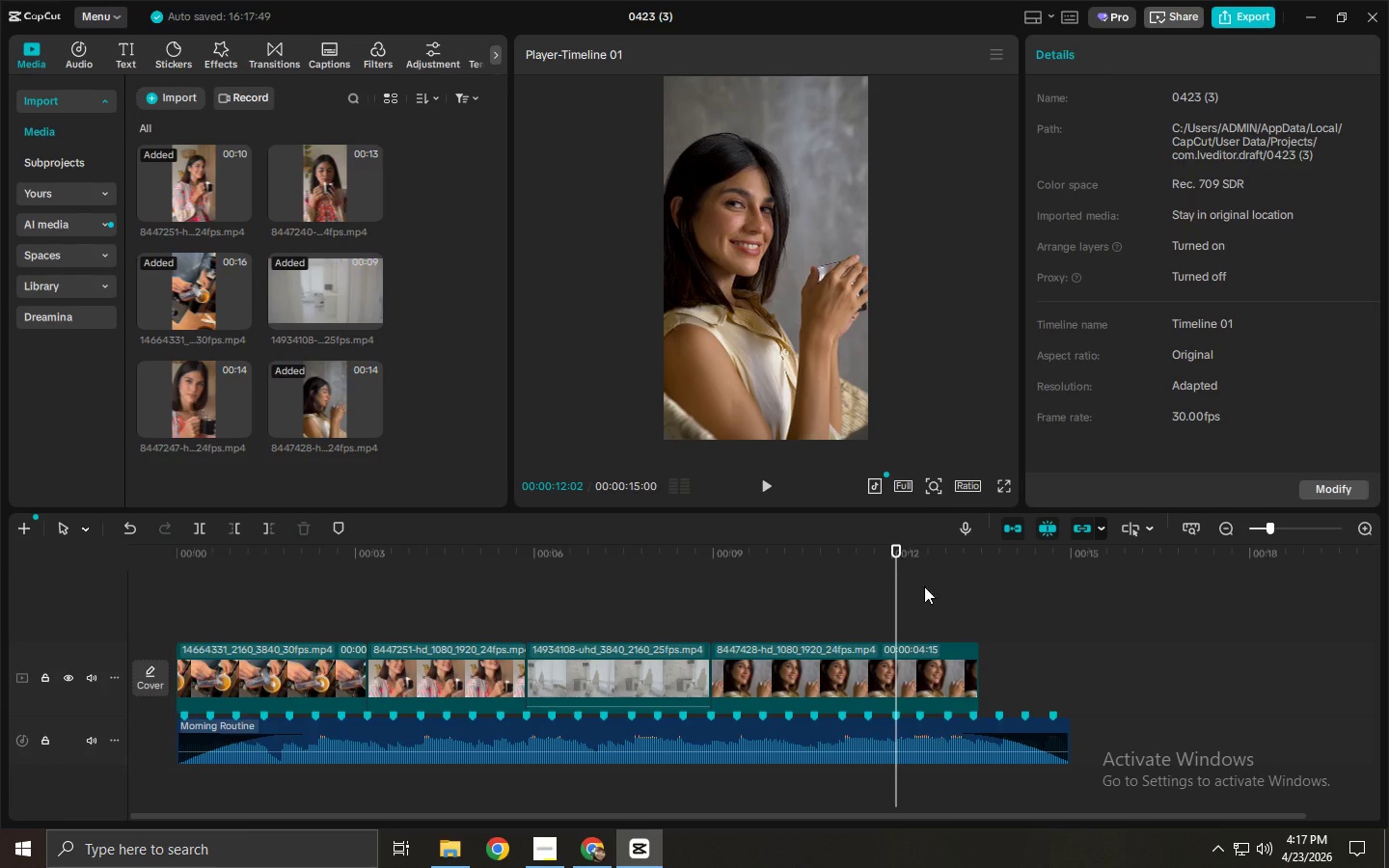 
key(Control+B)
 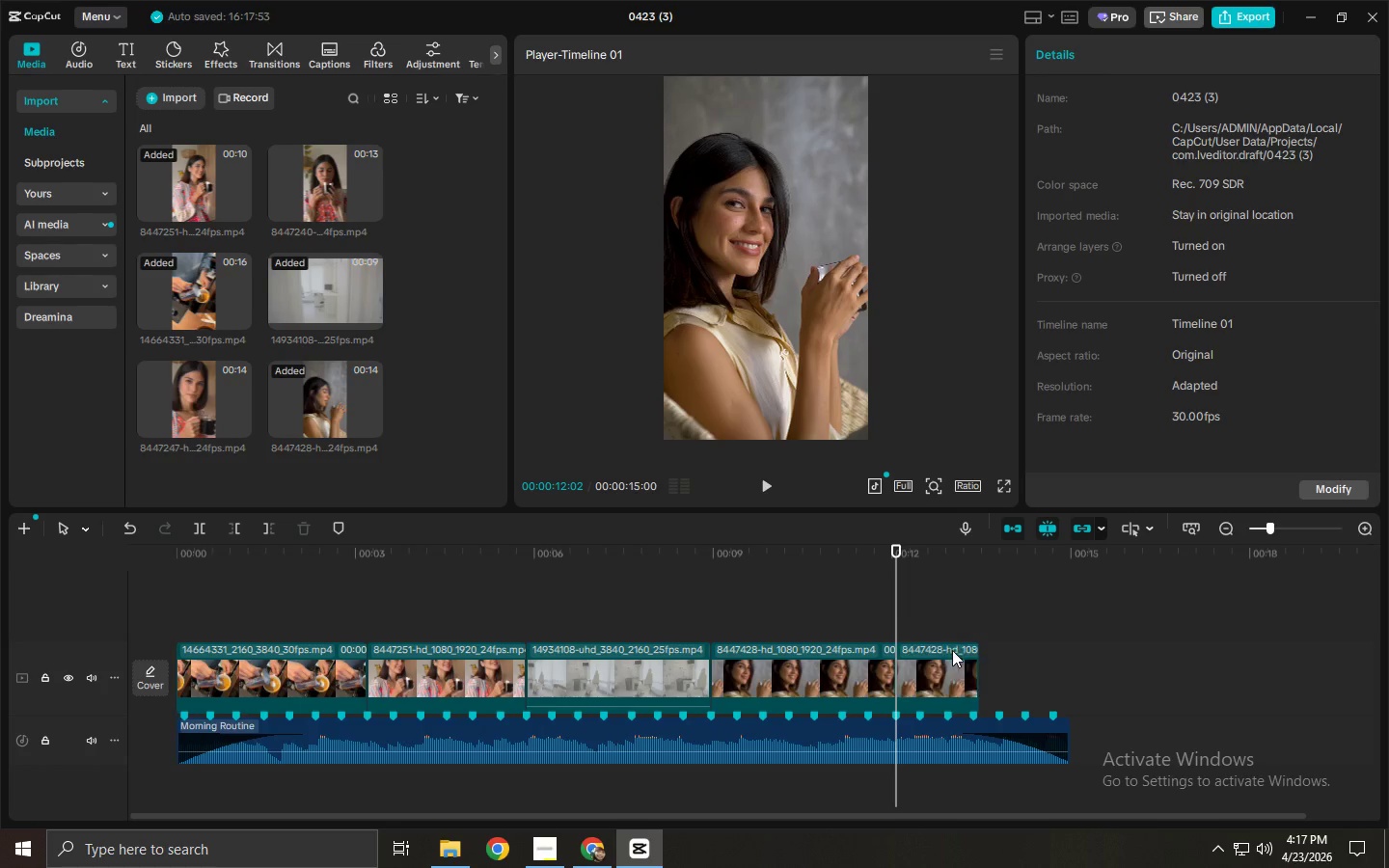 
left_click([950, 651])
 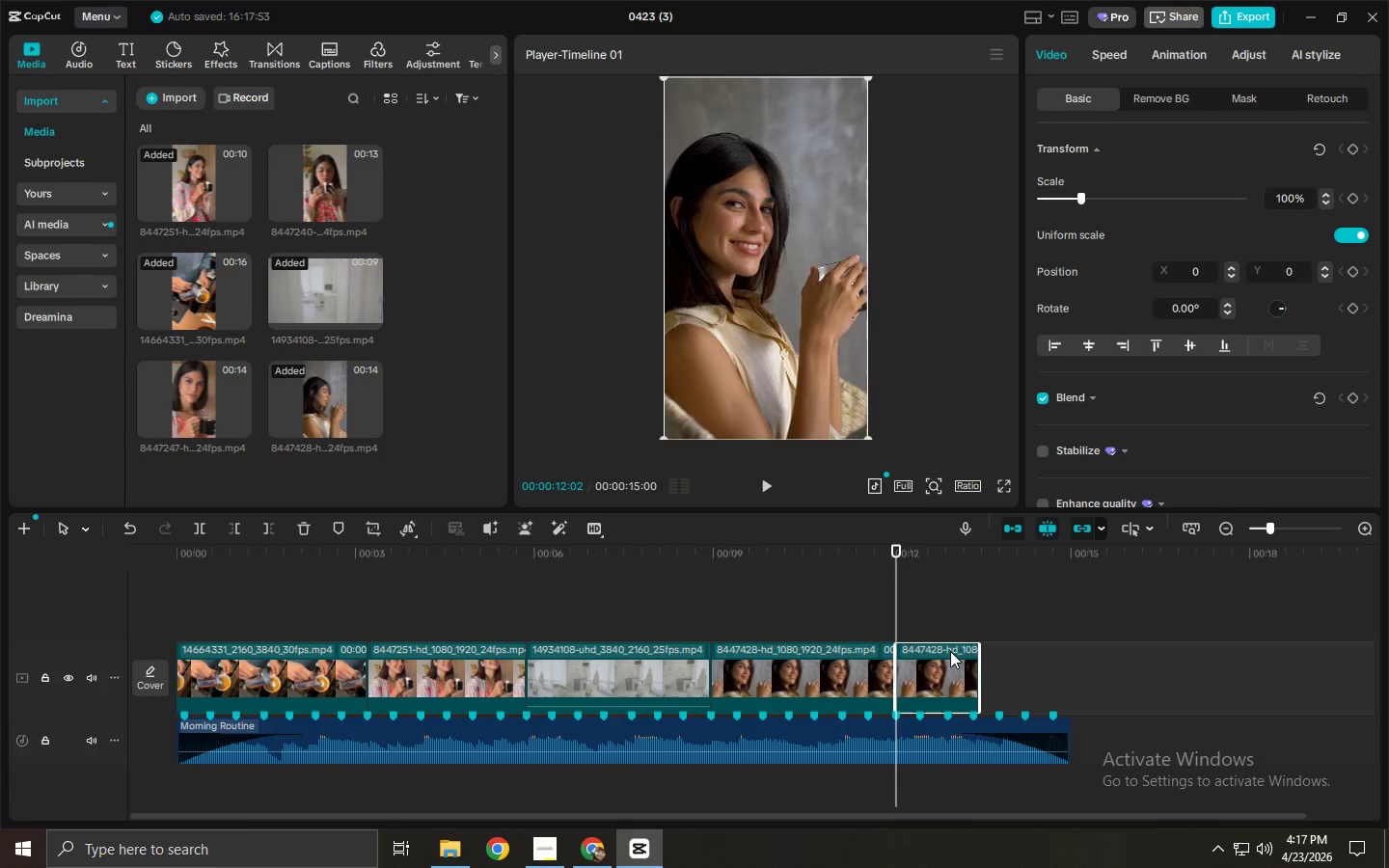 
key(Delete)
 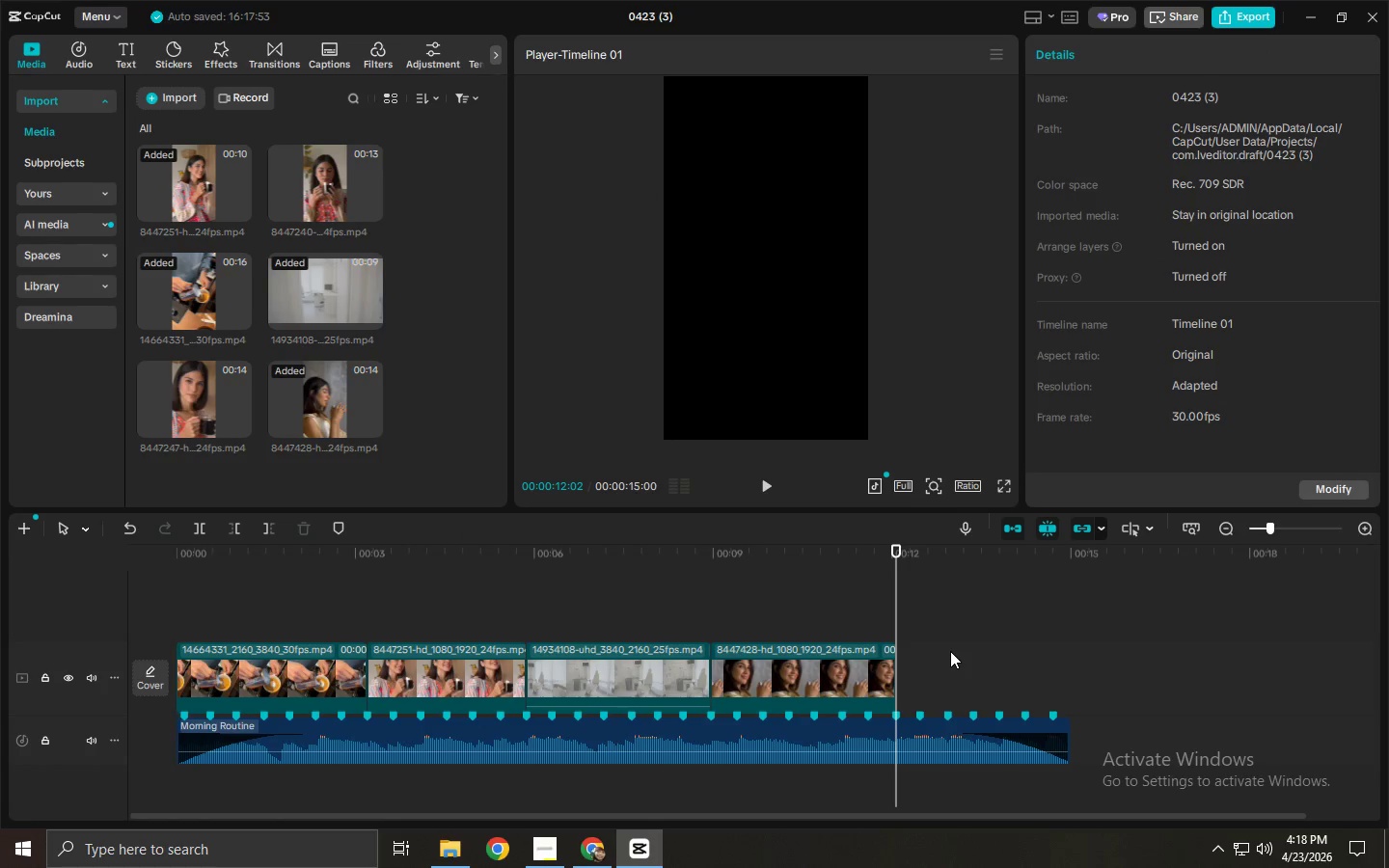 
wait(12.95)
 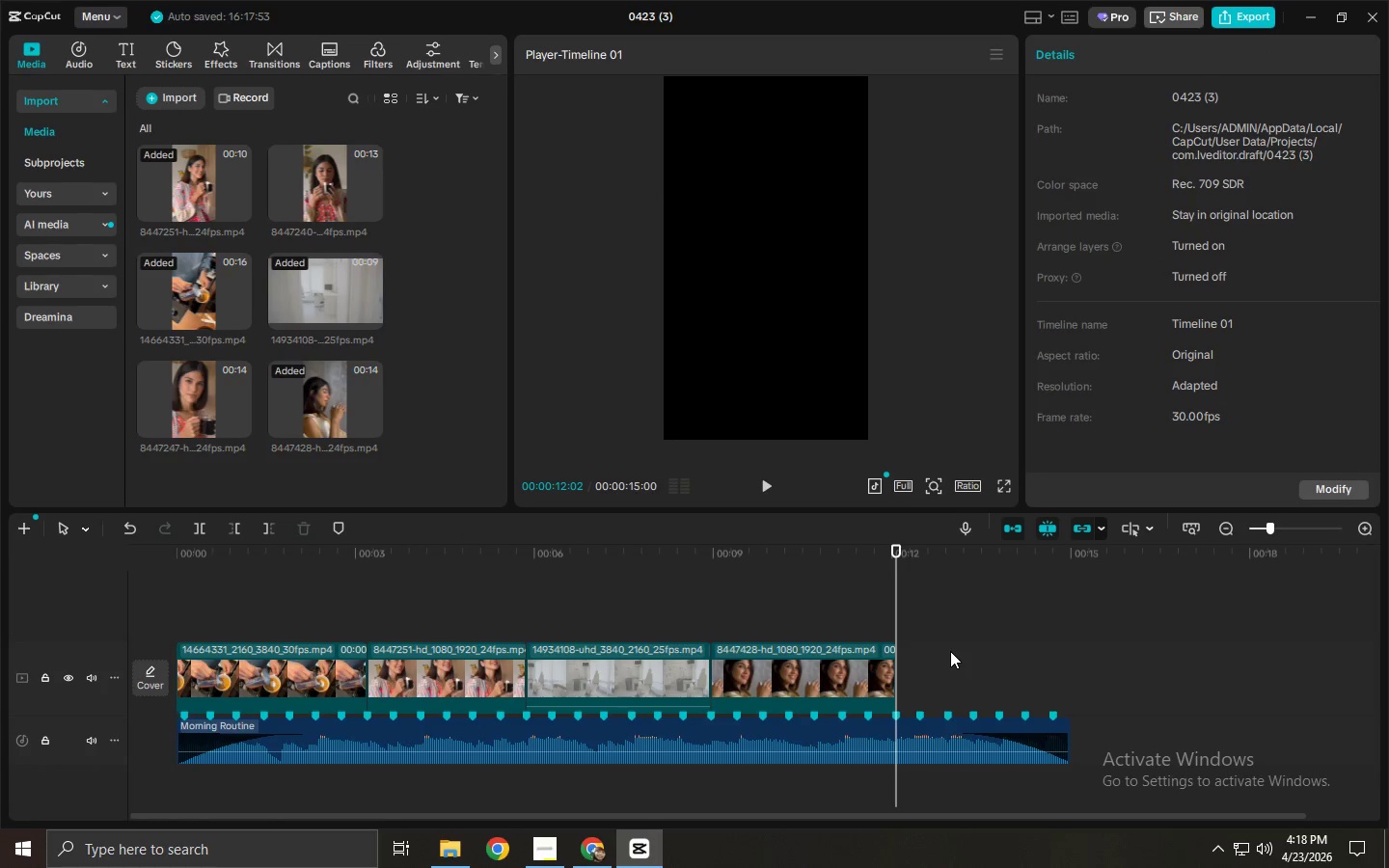 
left_click_drag(start_coordinate=[300, 191], to_coordinate=[912, 675])
 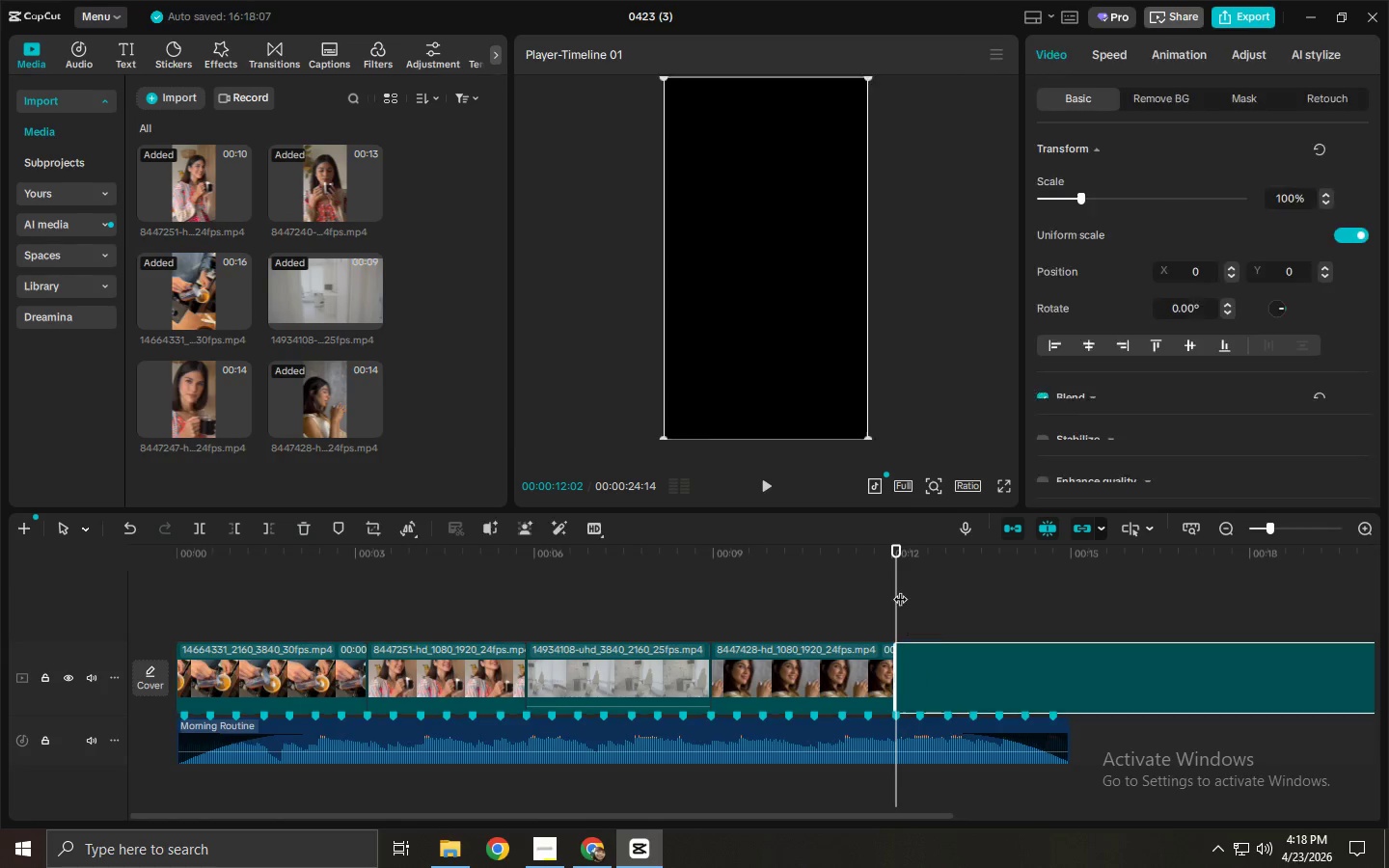 
key(Space)
 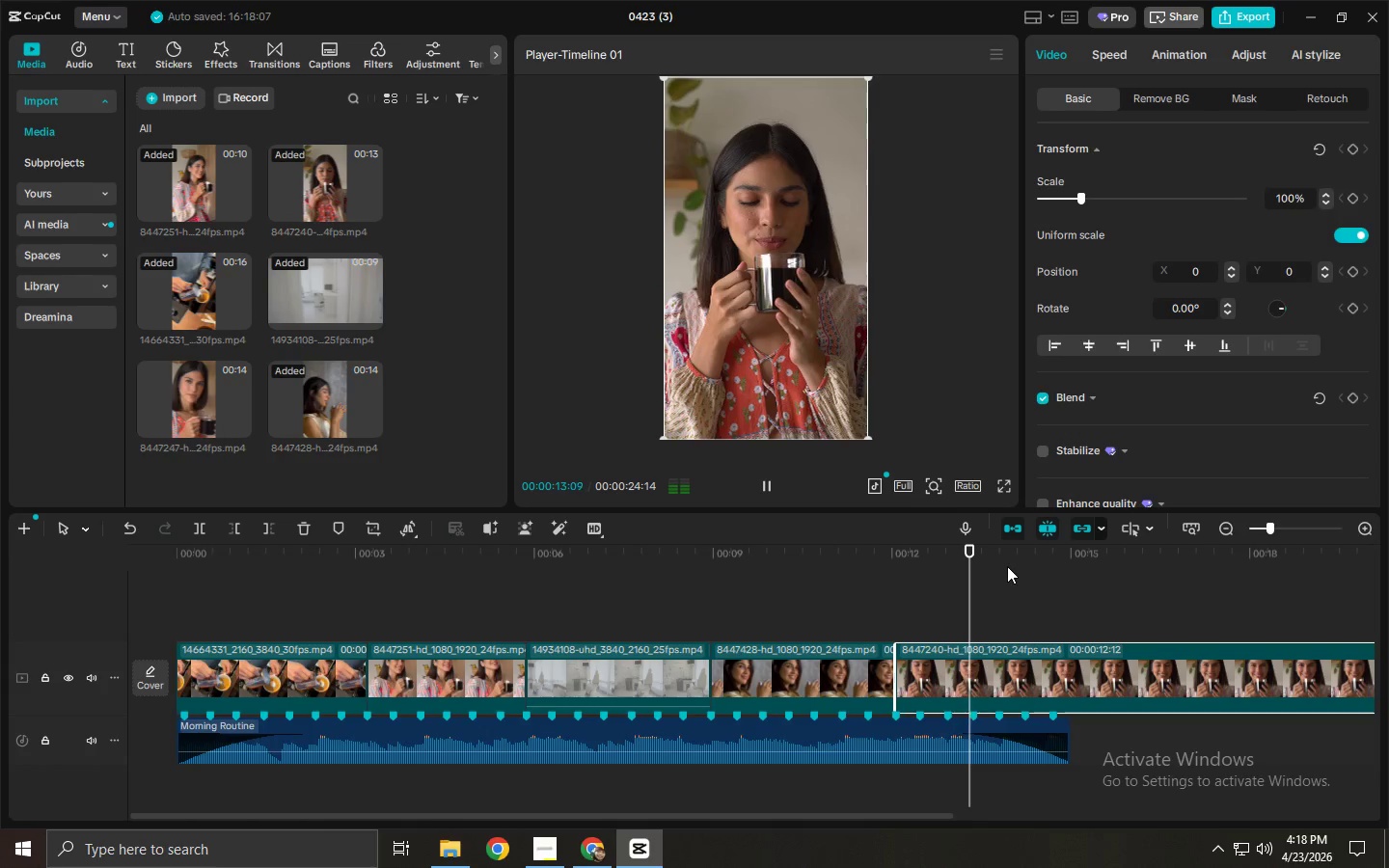 
left_click_drag(start_coordinate=[1044, 549], to_coordinate=[730, 594])
 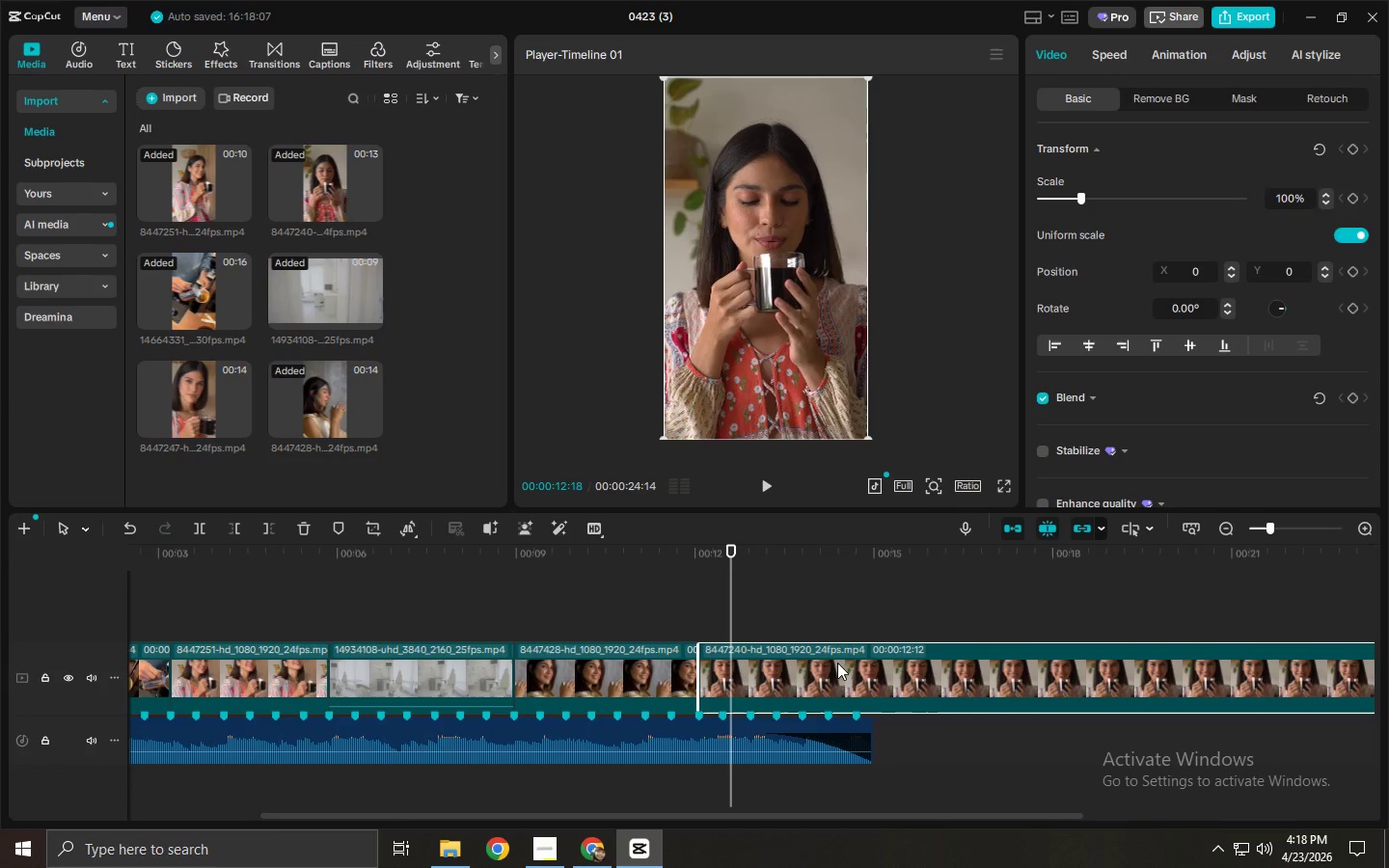 
left_click([852, 681])
 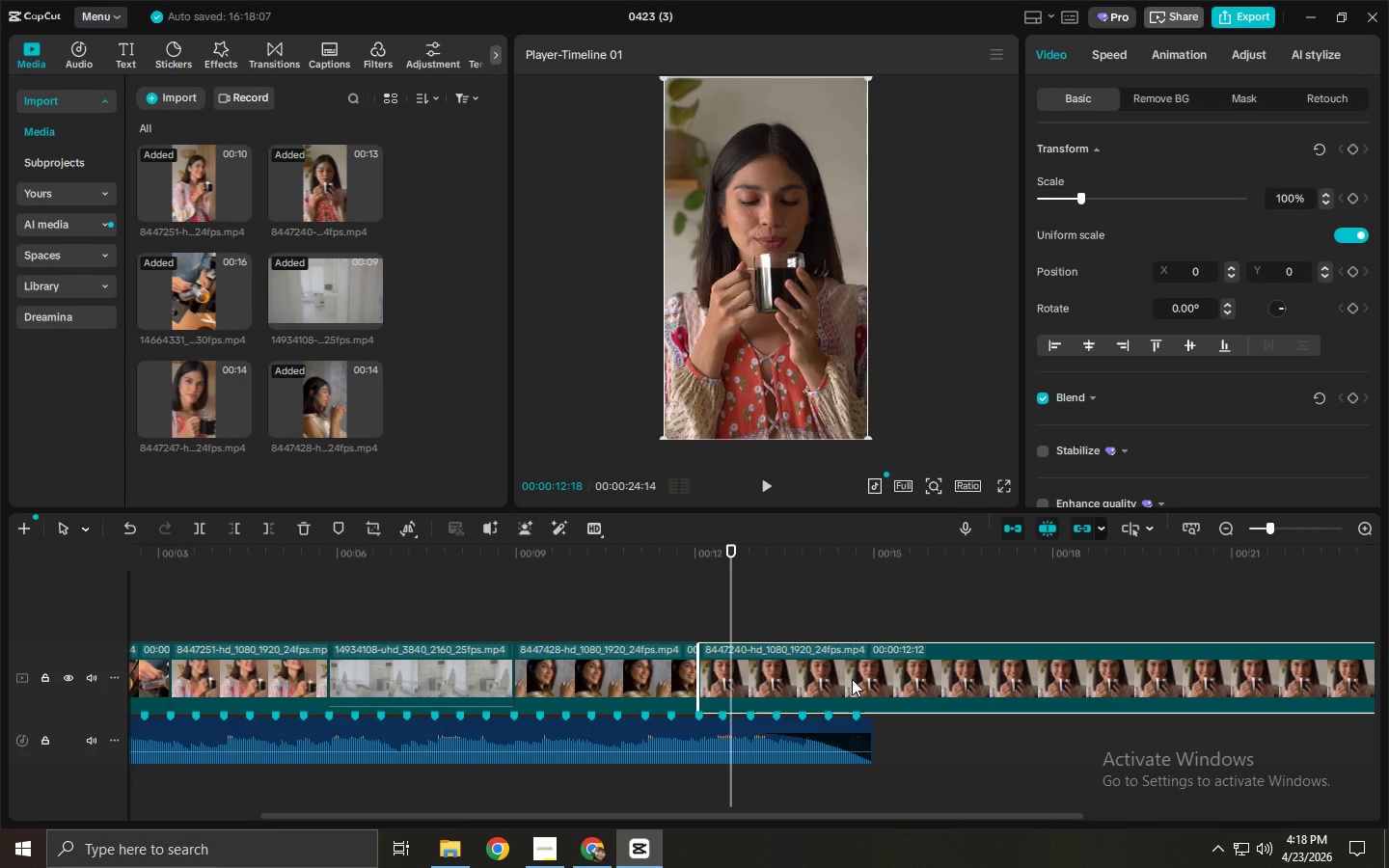 
key(Delete)
 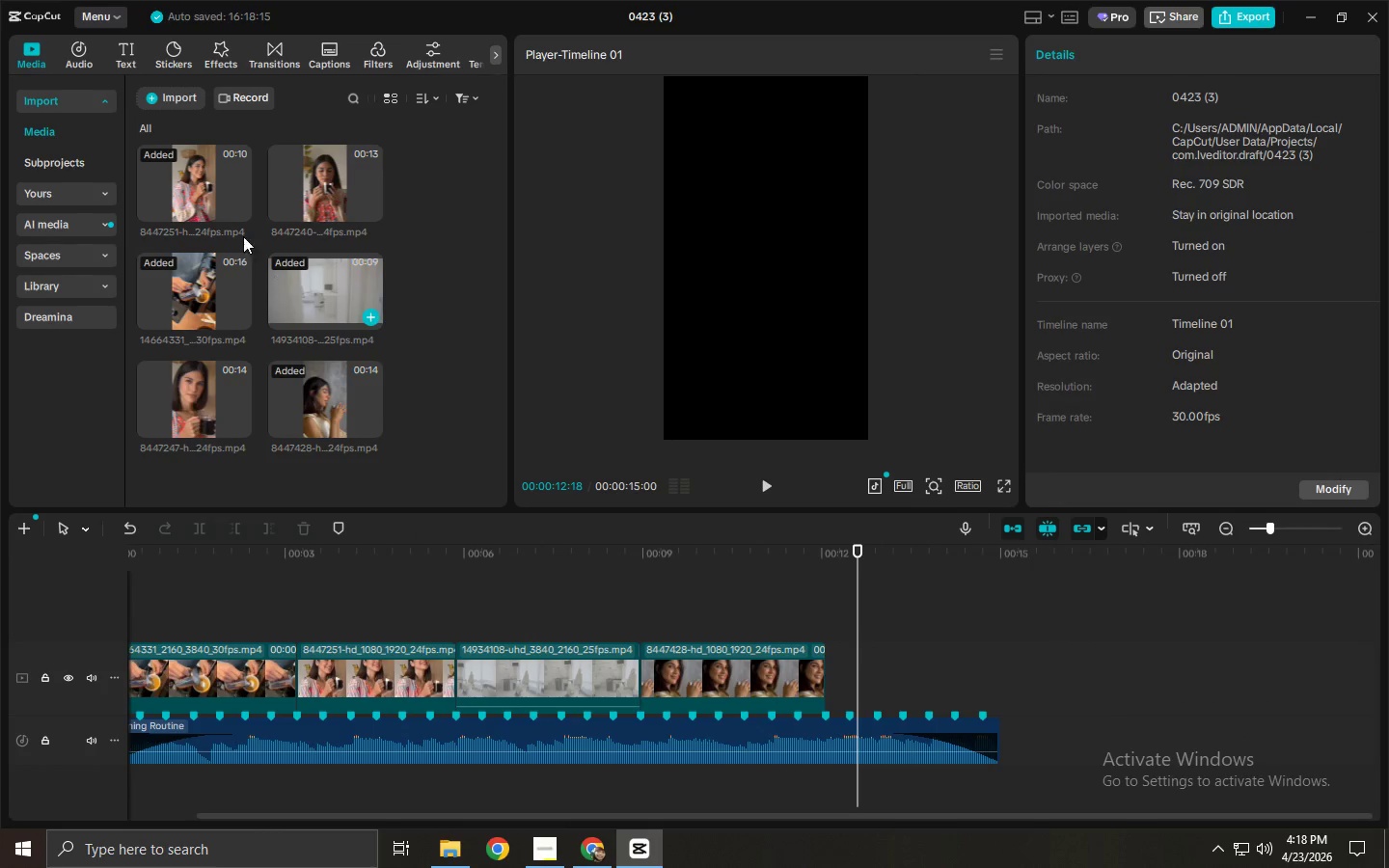 
left_click([210, 199])
 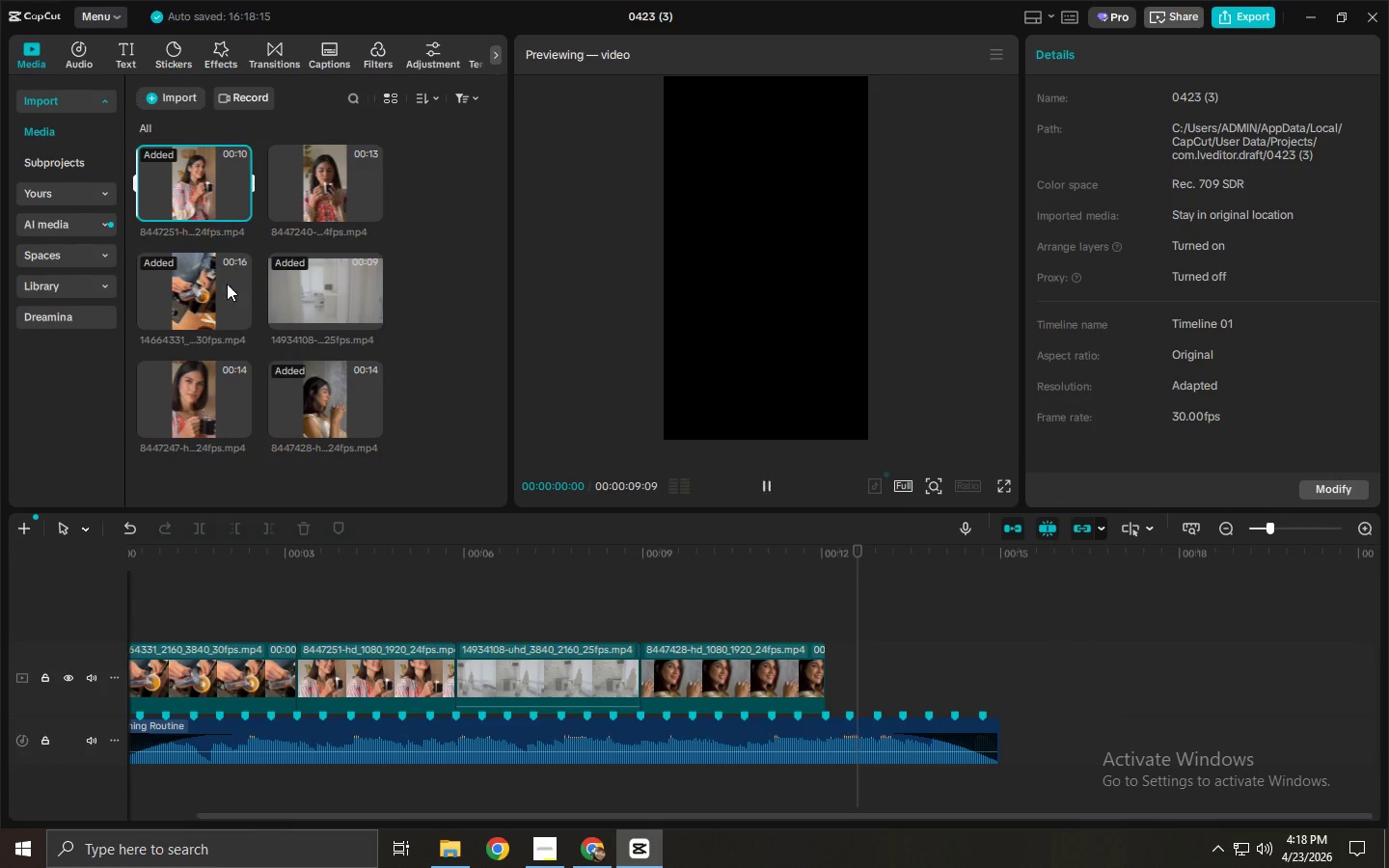 
left_click([223, 380])
 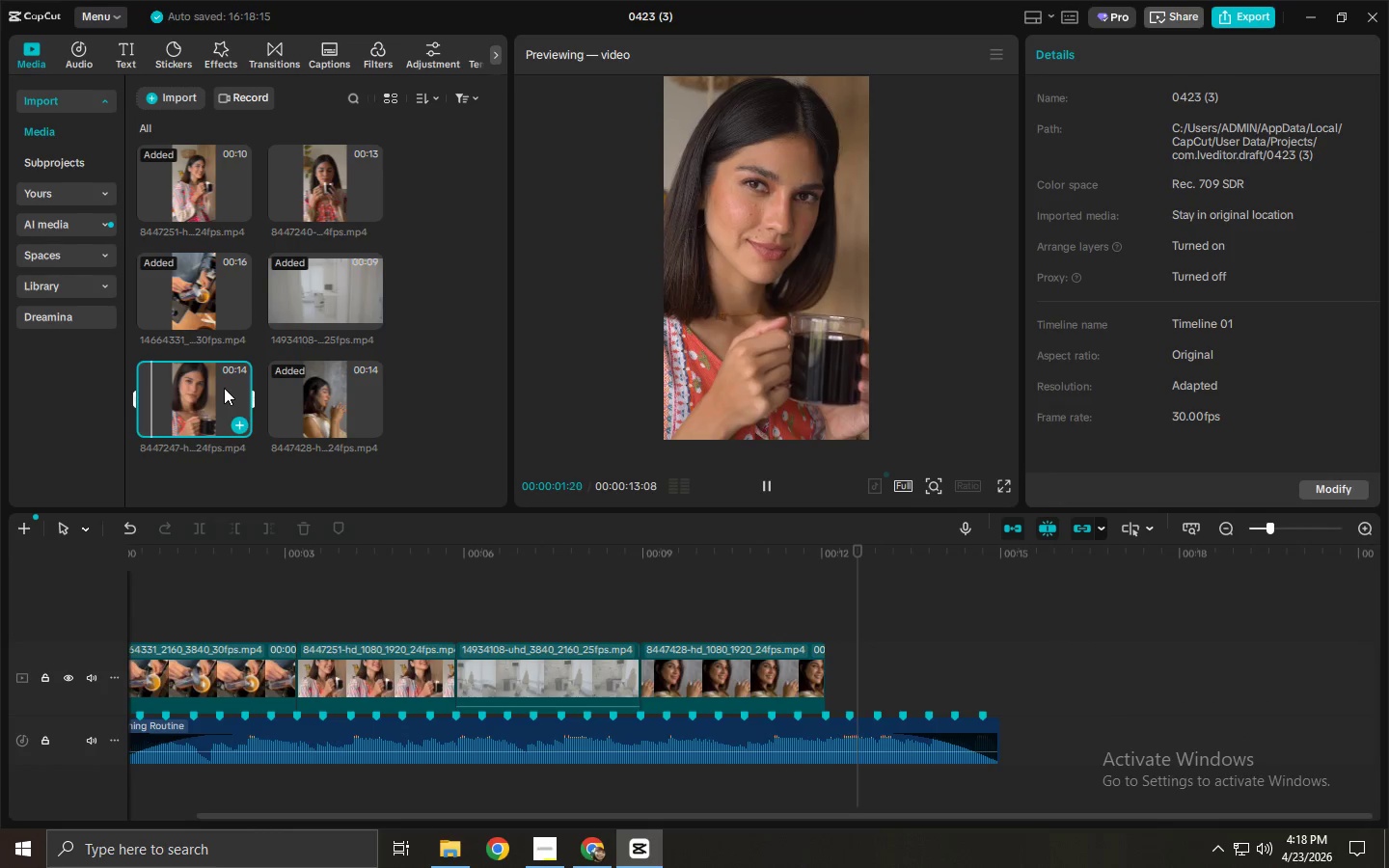 
left_click_drag(start_coordinate=[192, 391], to_coordinate=[842, 659])
 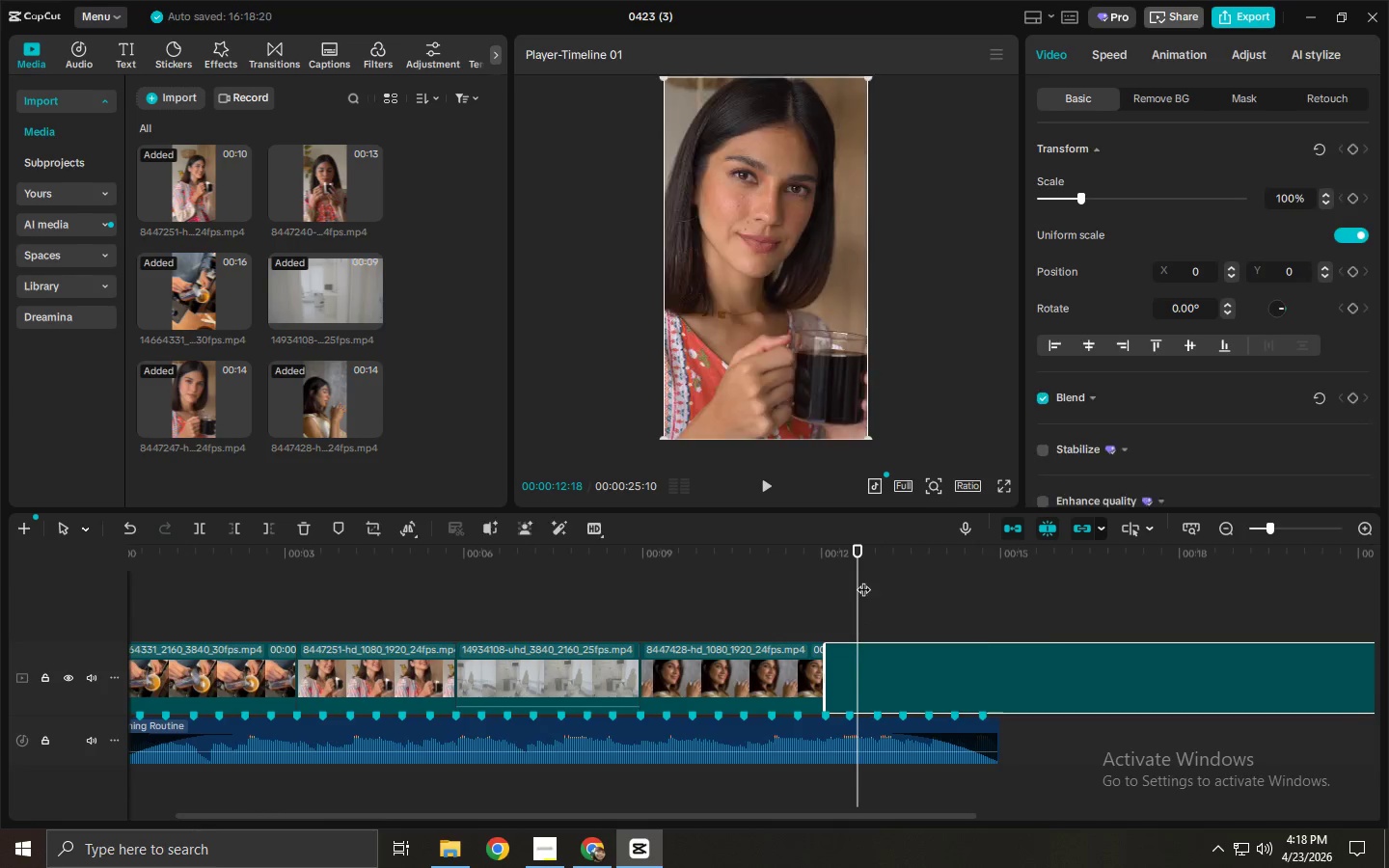 
left_click_drag(start_coordinate=[869, 560], to_coordinate=[518, 637])
 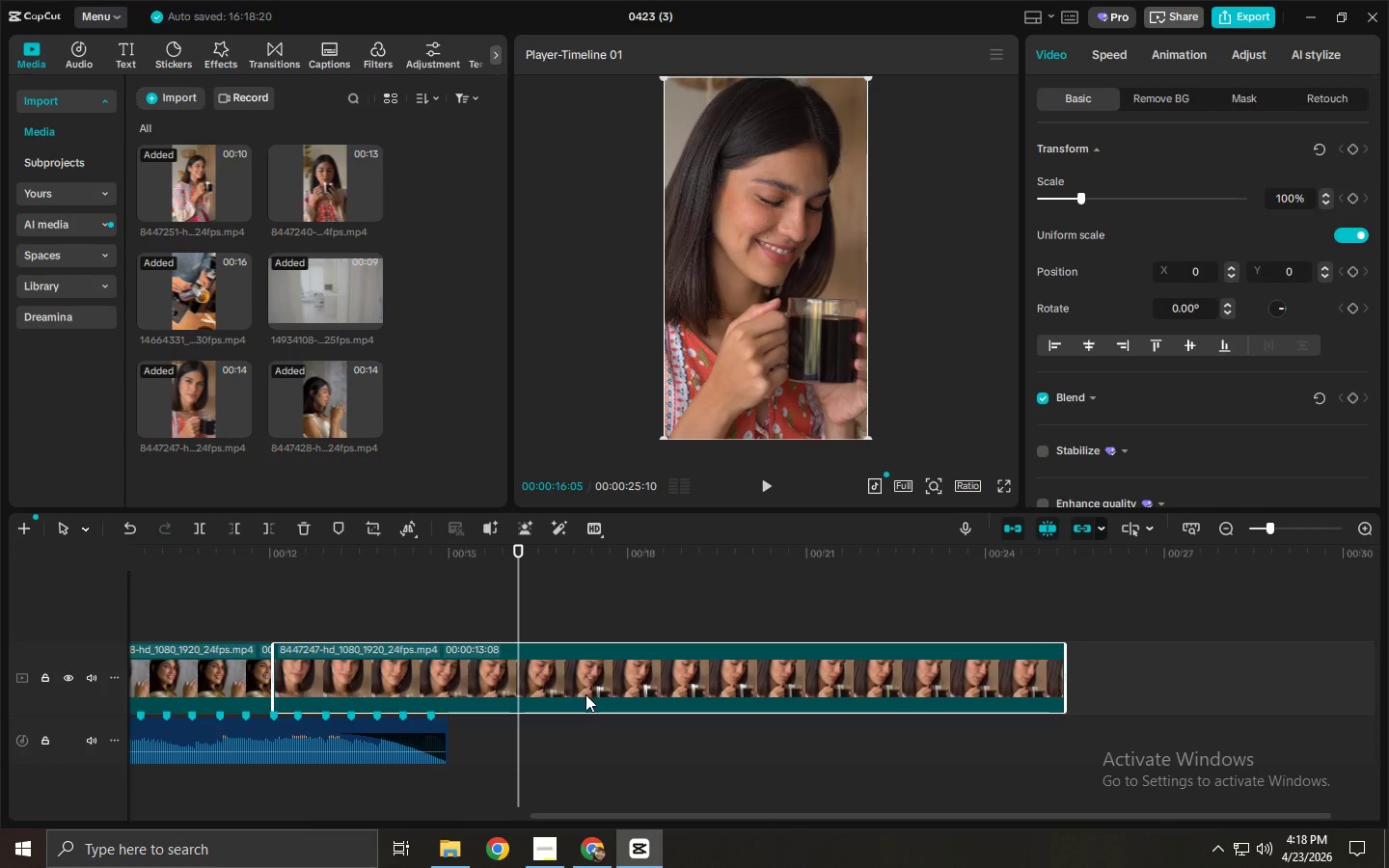 
left_click([586, 694])
 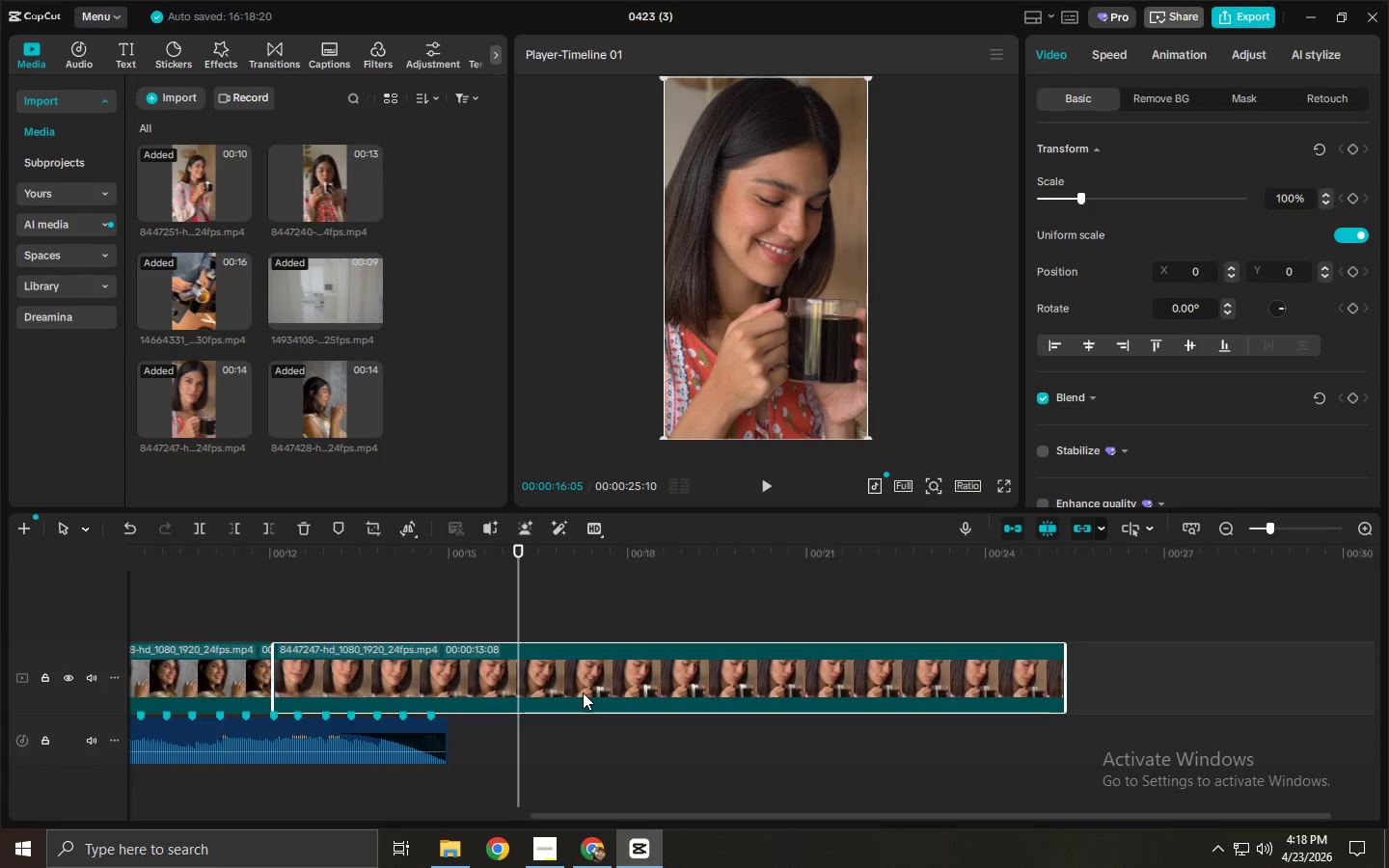 
key(Delete)
 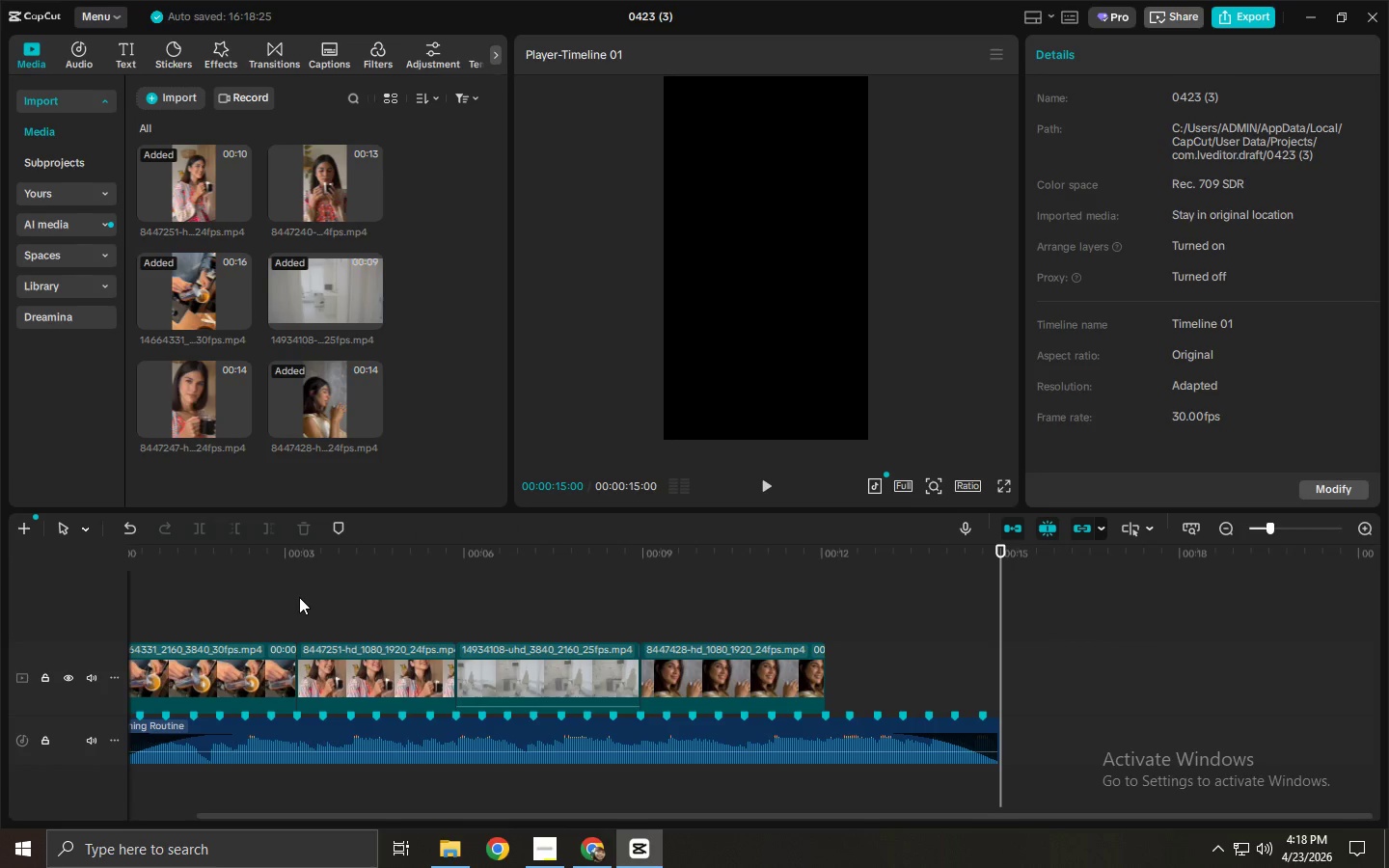 
left_click_drag(start_coordinate=[303, 571], to_coordinate=[25, 575])
 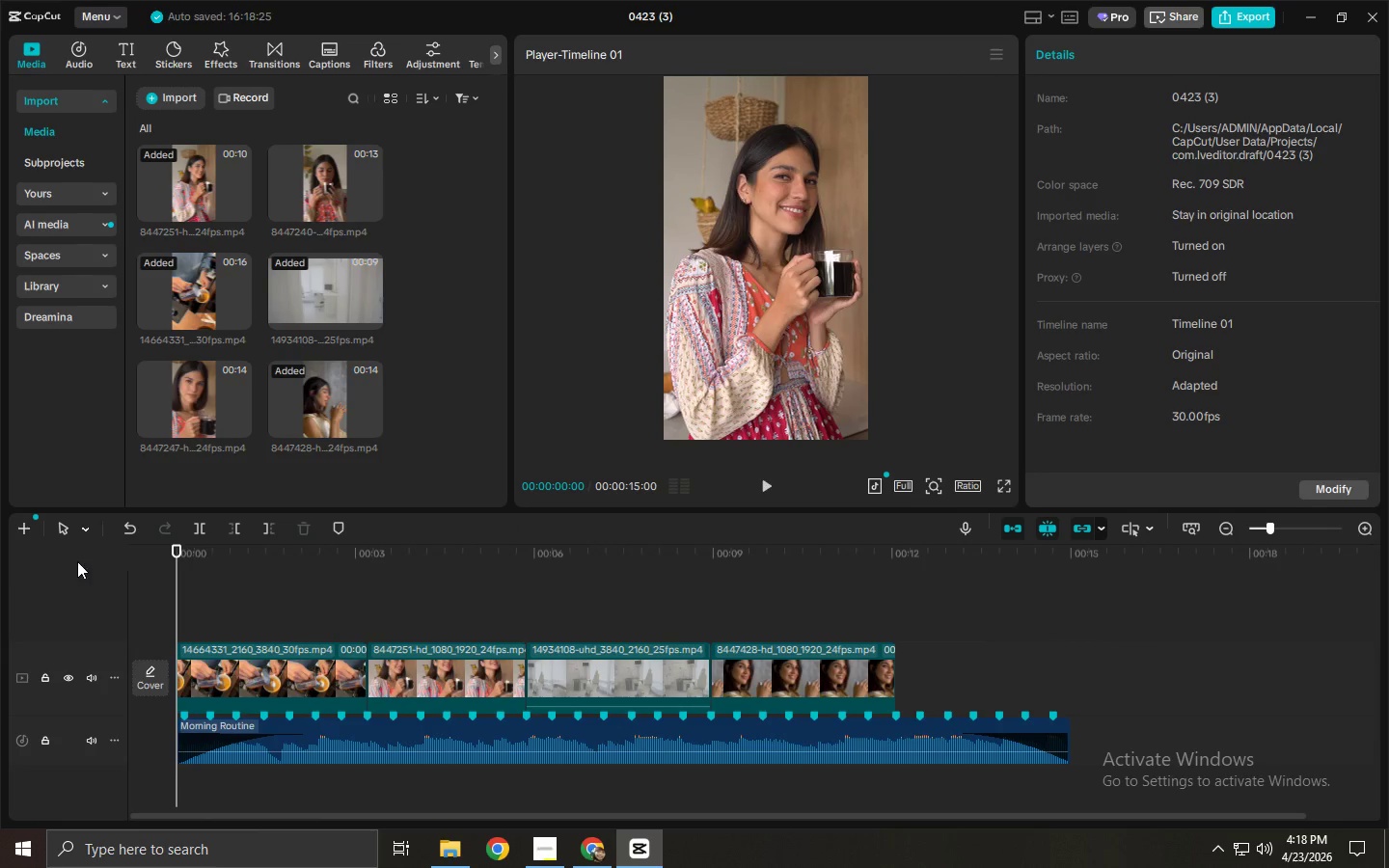 
key(Space)
 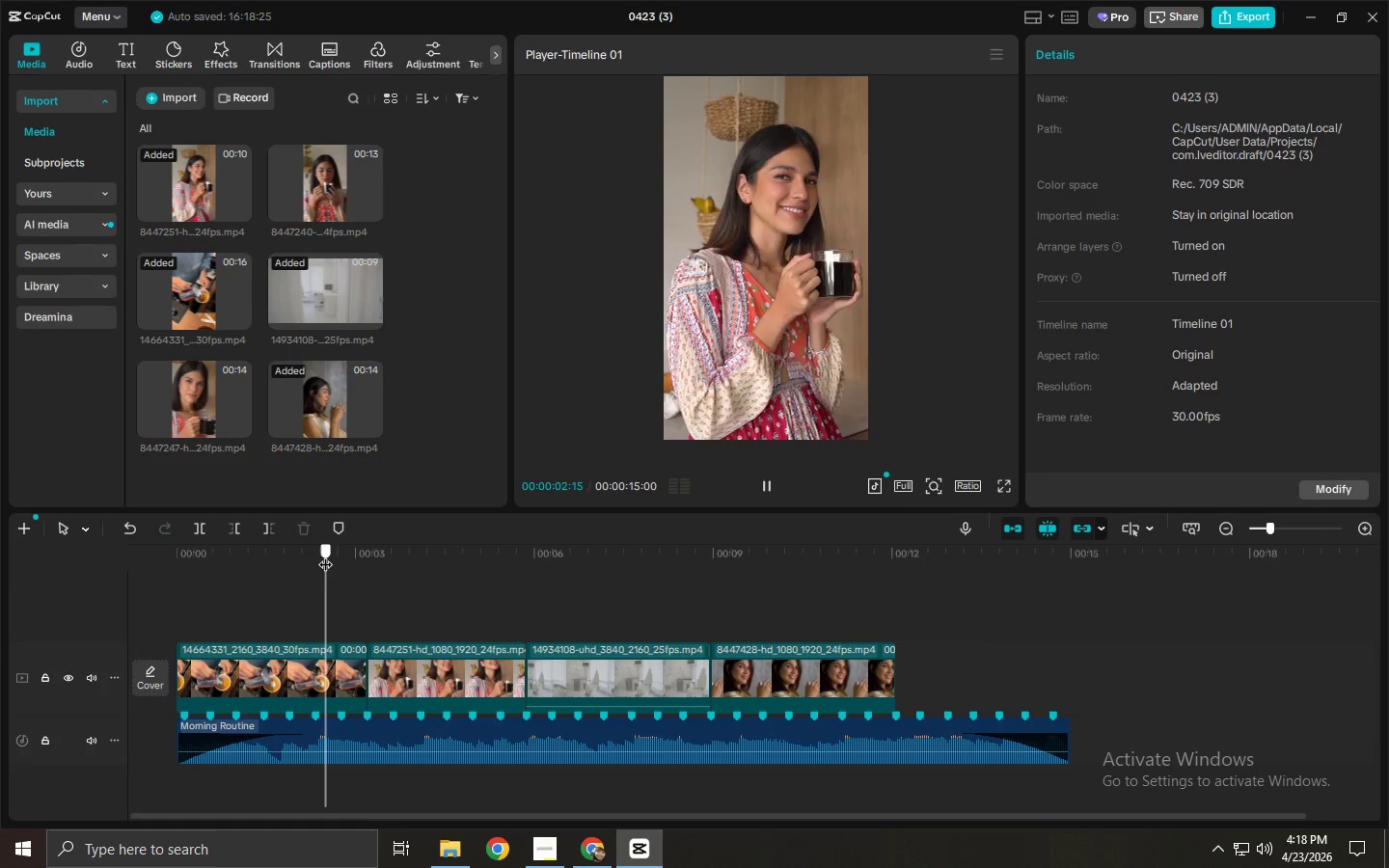 
key(Space)
 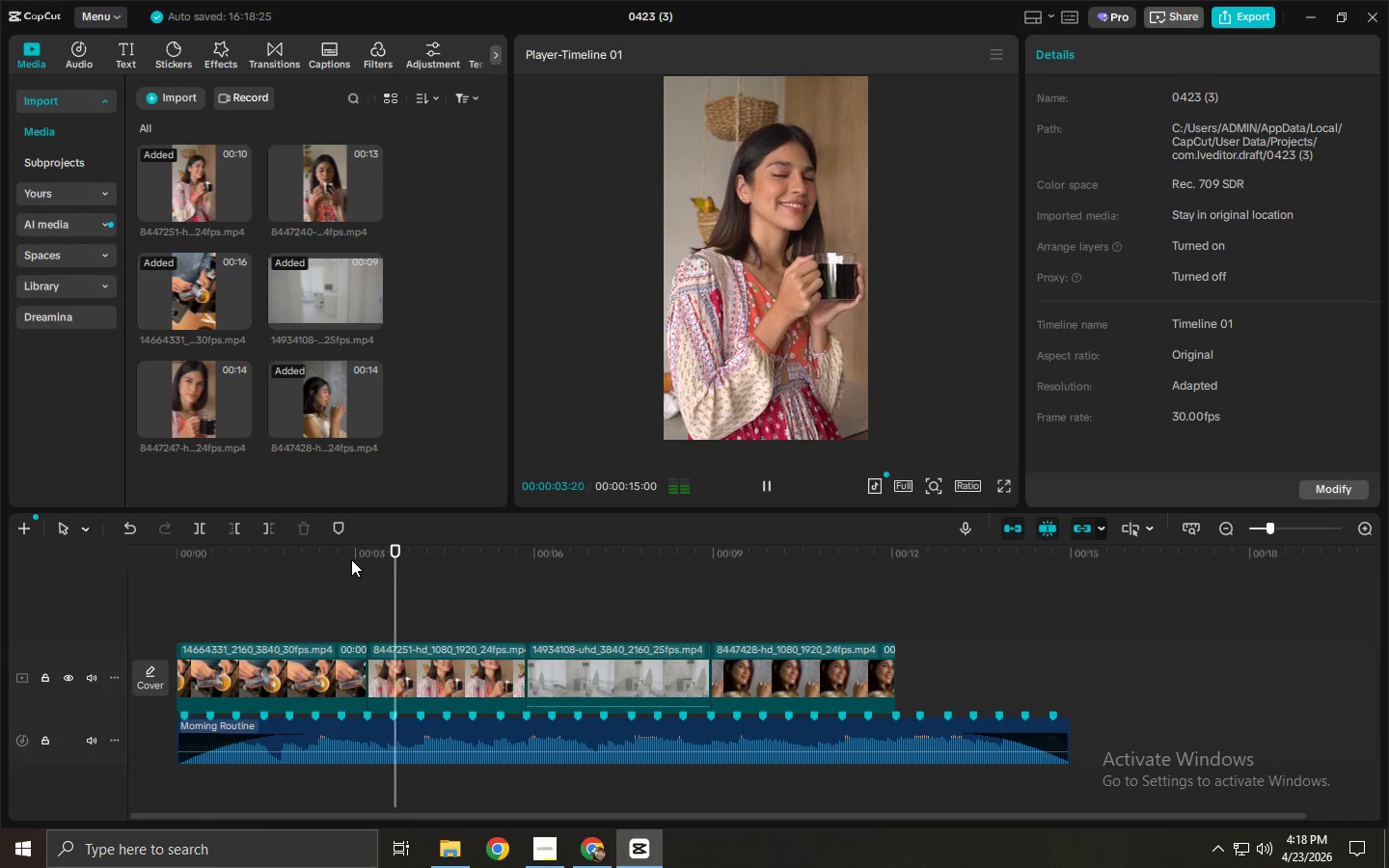 
key(Space)
 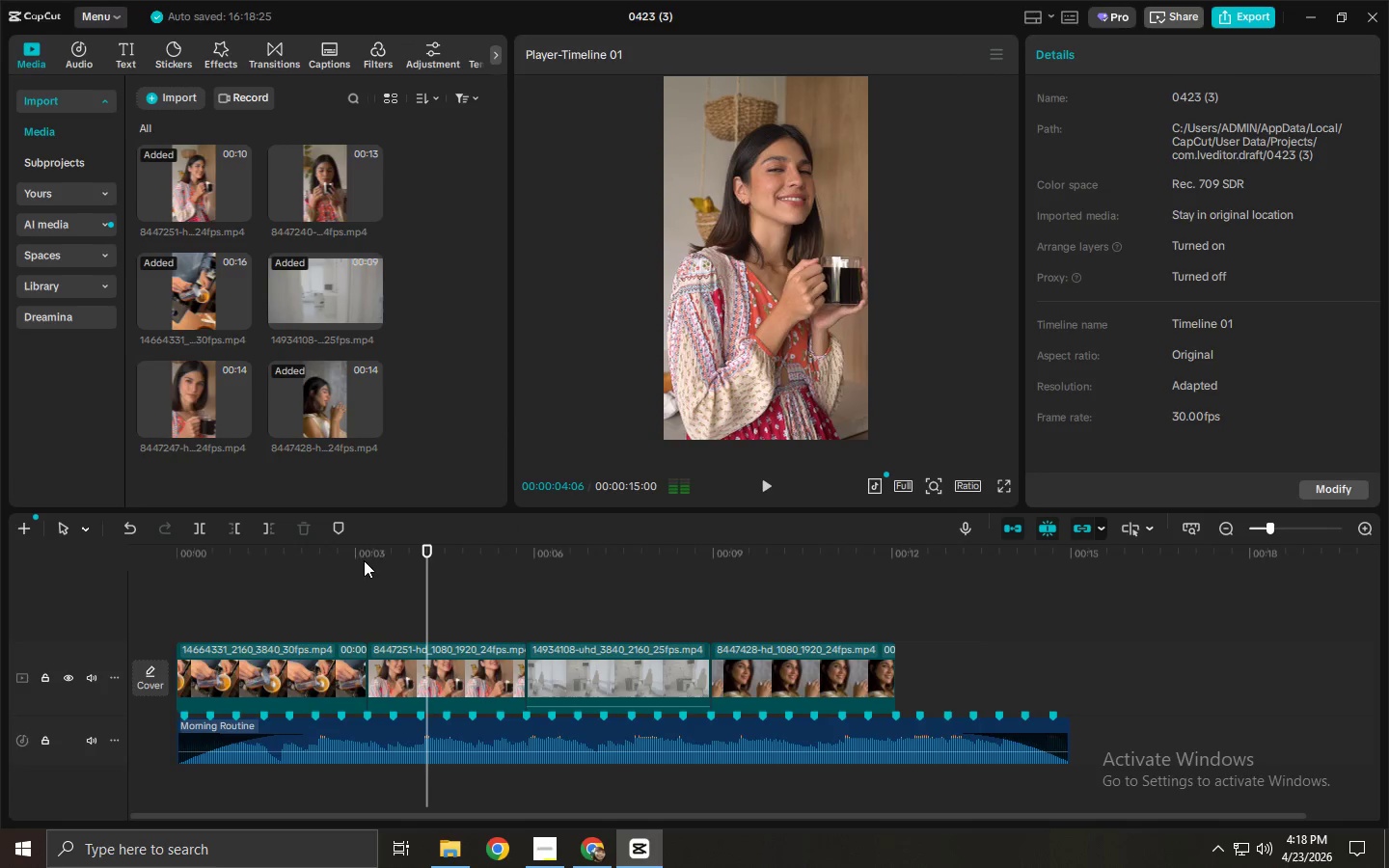 
key(Alt+AltLeft)
 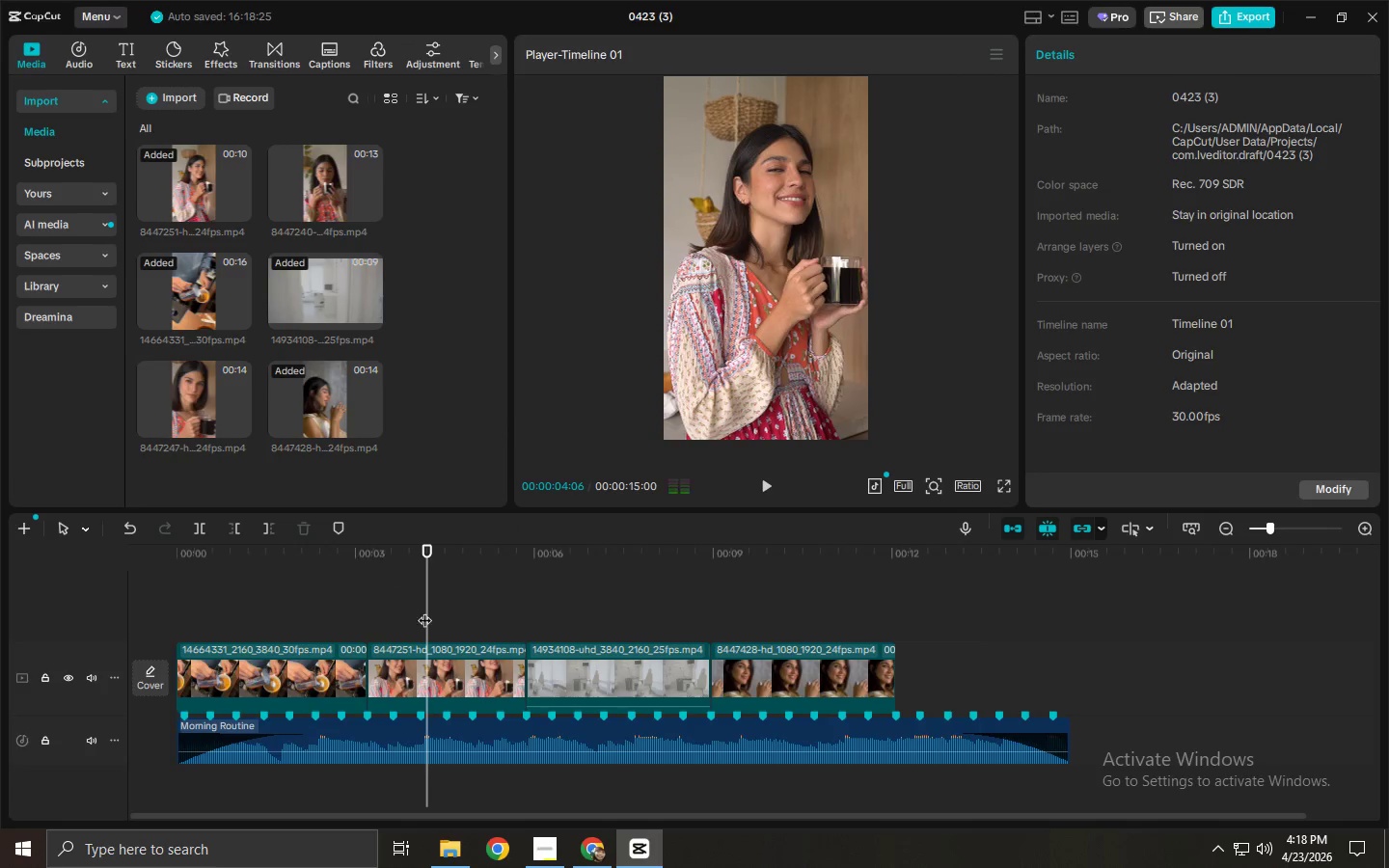 
key(Alt+Tab)
 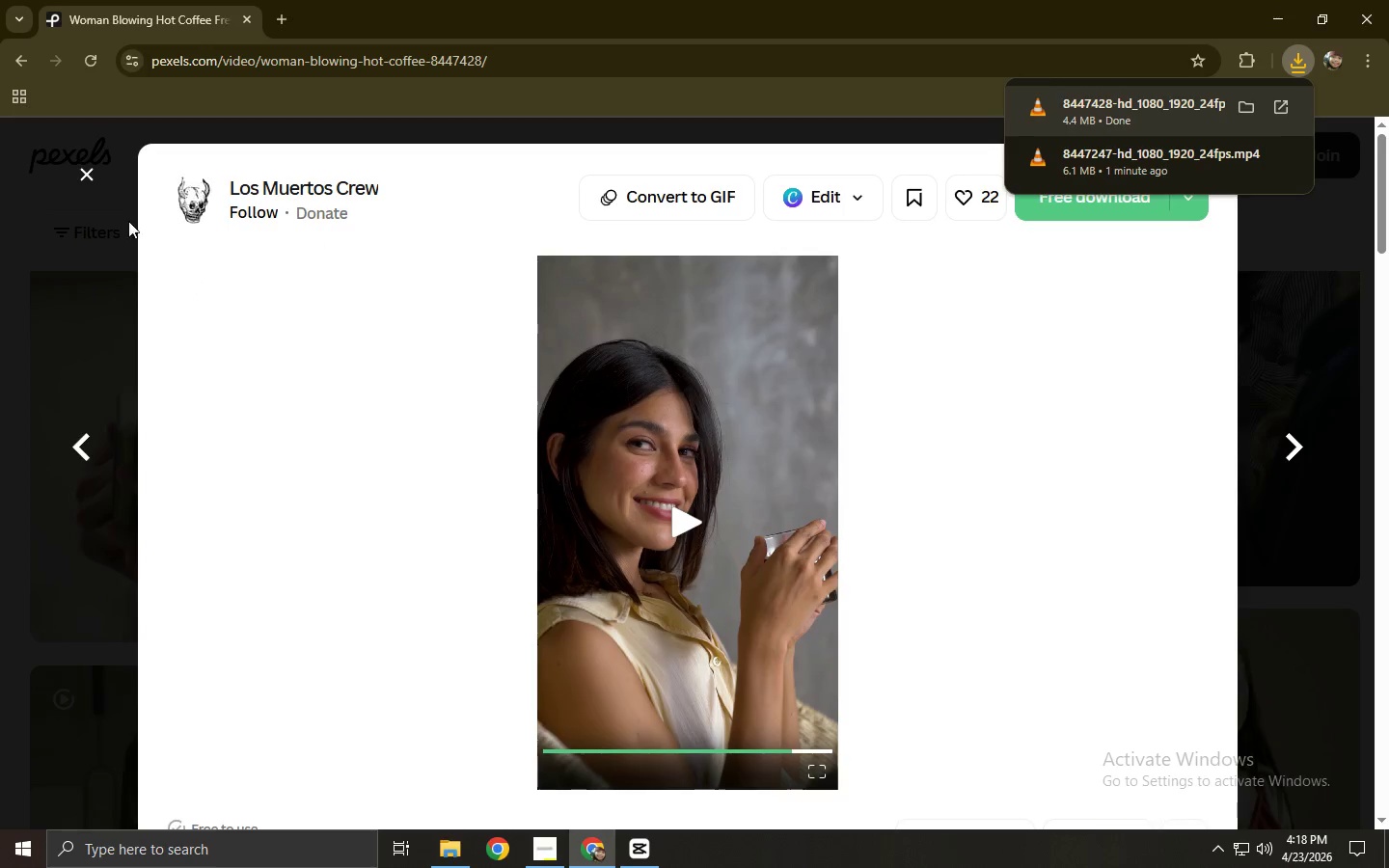 
left_click([89, 172])
 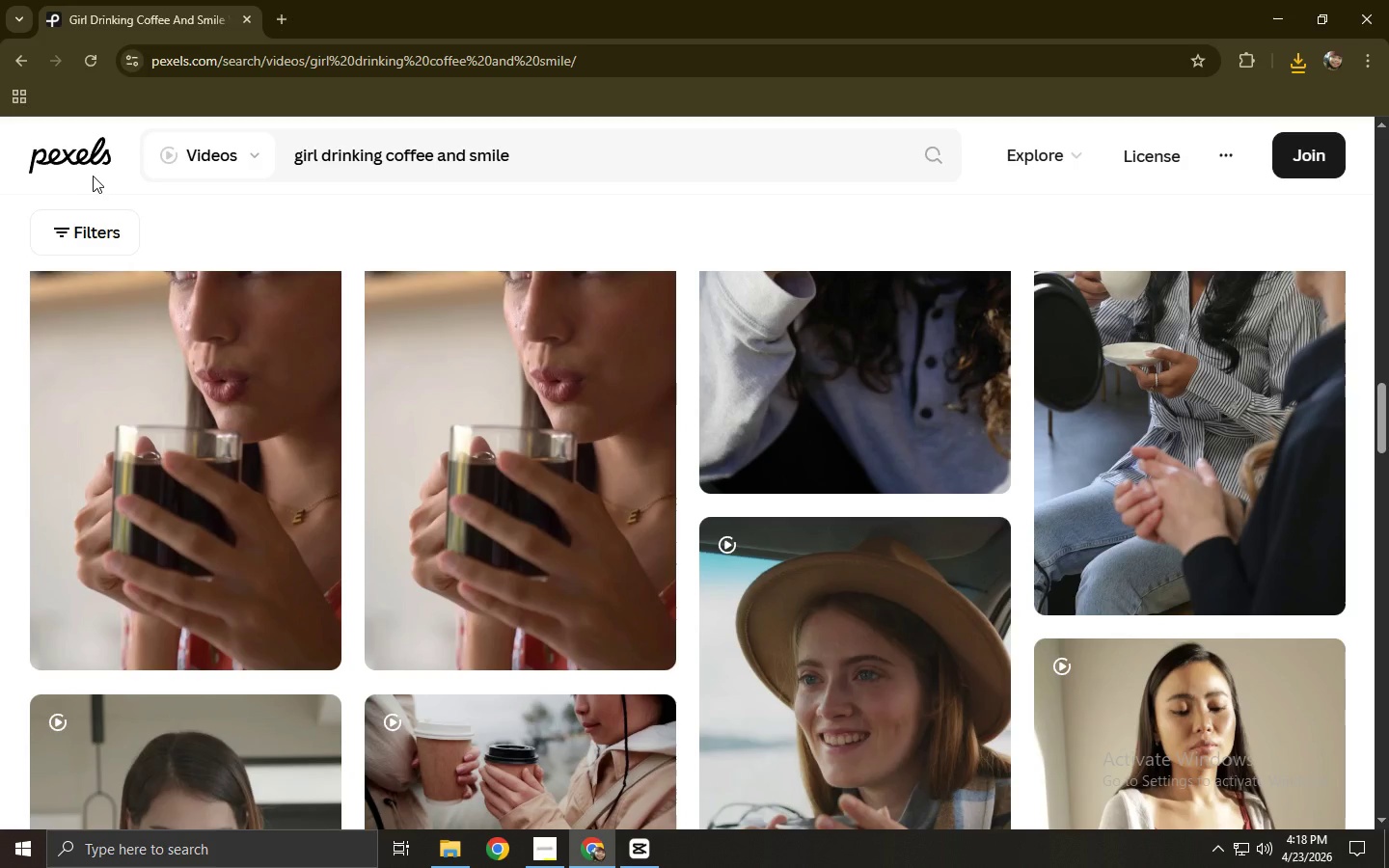 
left_click_drag(start_coordinate=[546, 165], to_coordinate=[172, 176])
 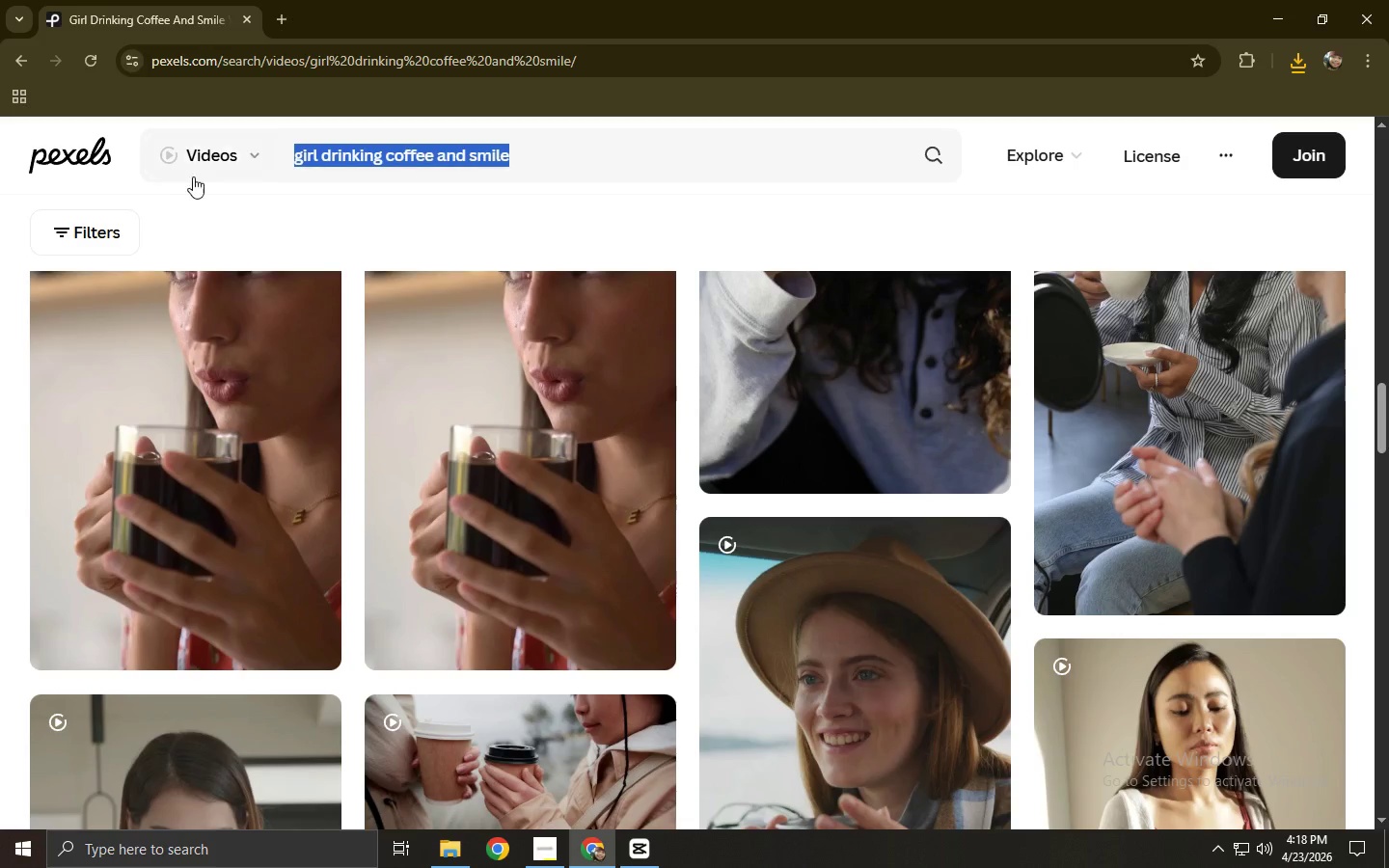 
type(drining k)
key(Backspace)
type(coffee)
 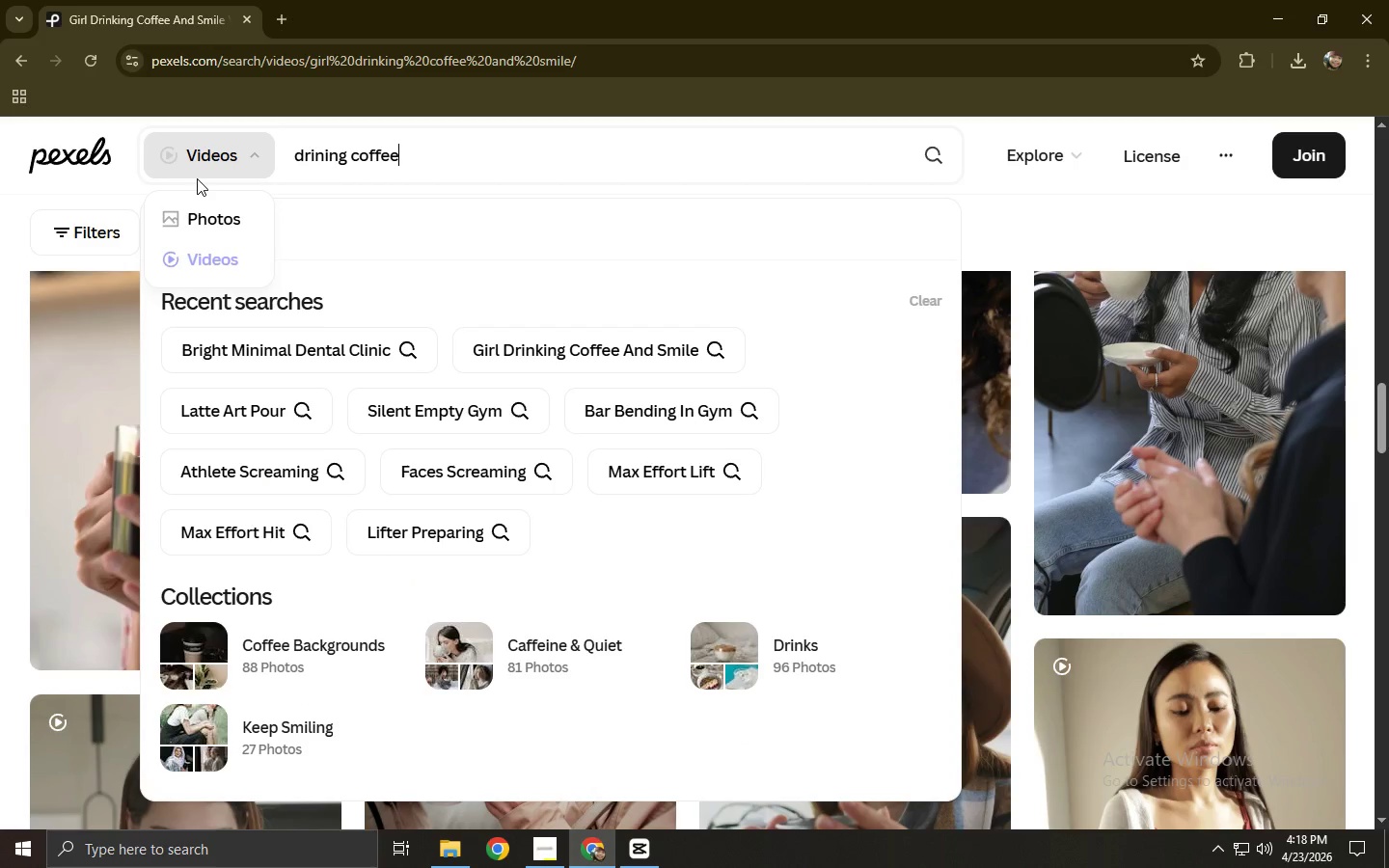 
type( and s)
key(Backspace)
key(Backspace)
key(Backspace)
key(Backspace)
type(k)
key(Backspace)
key(Backspace)
type(nking coffee then smile)
 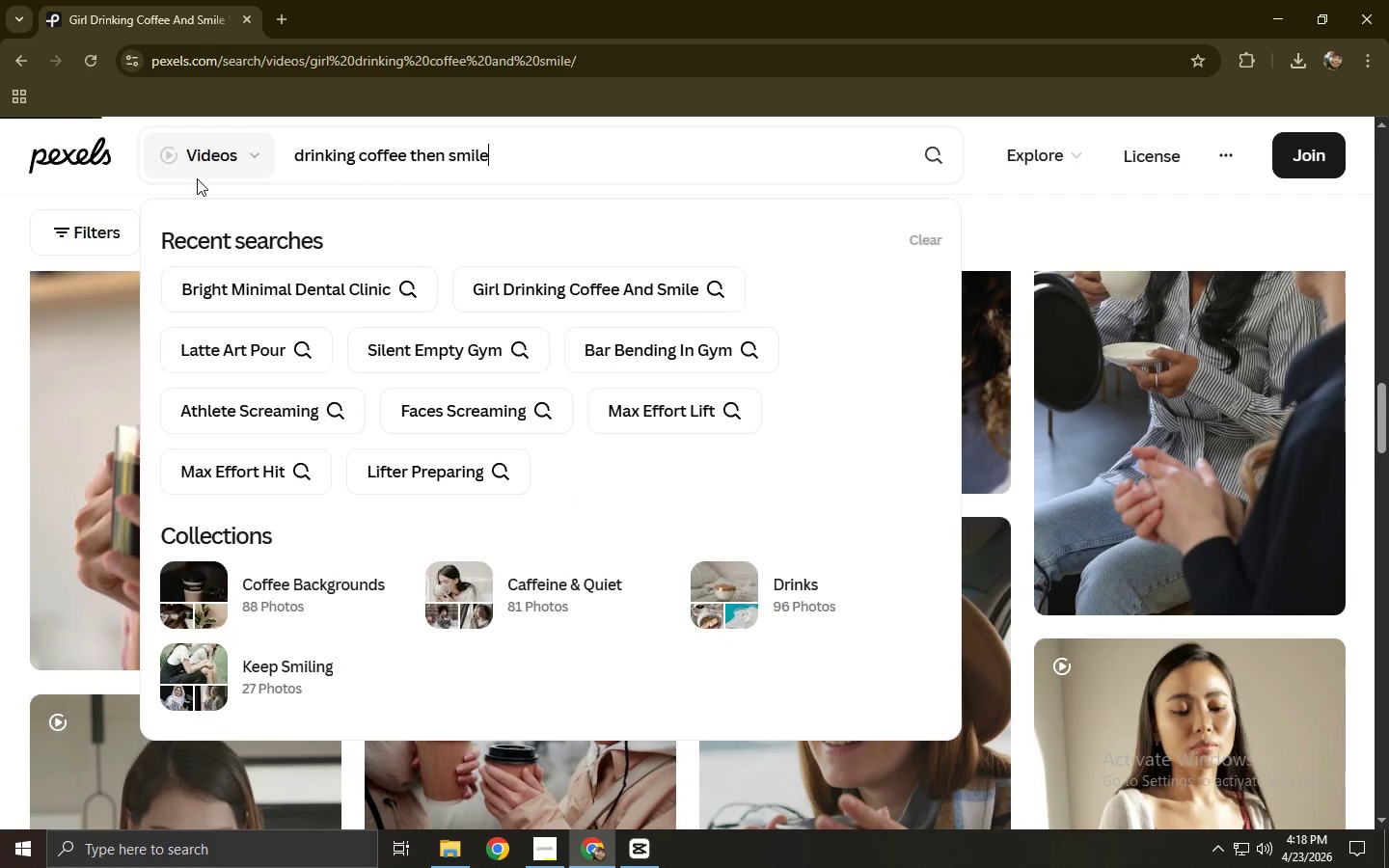 
key(Enter)
 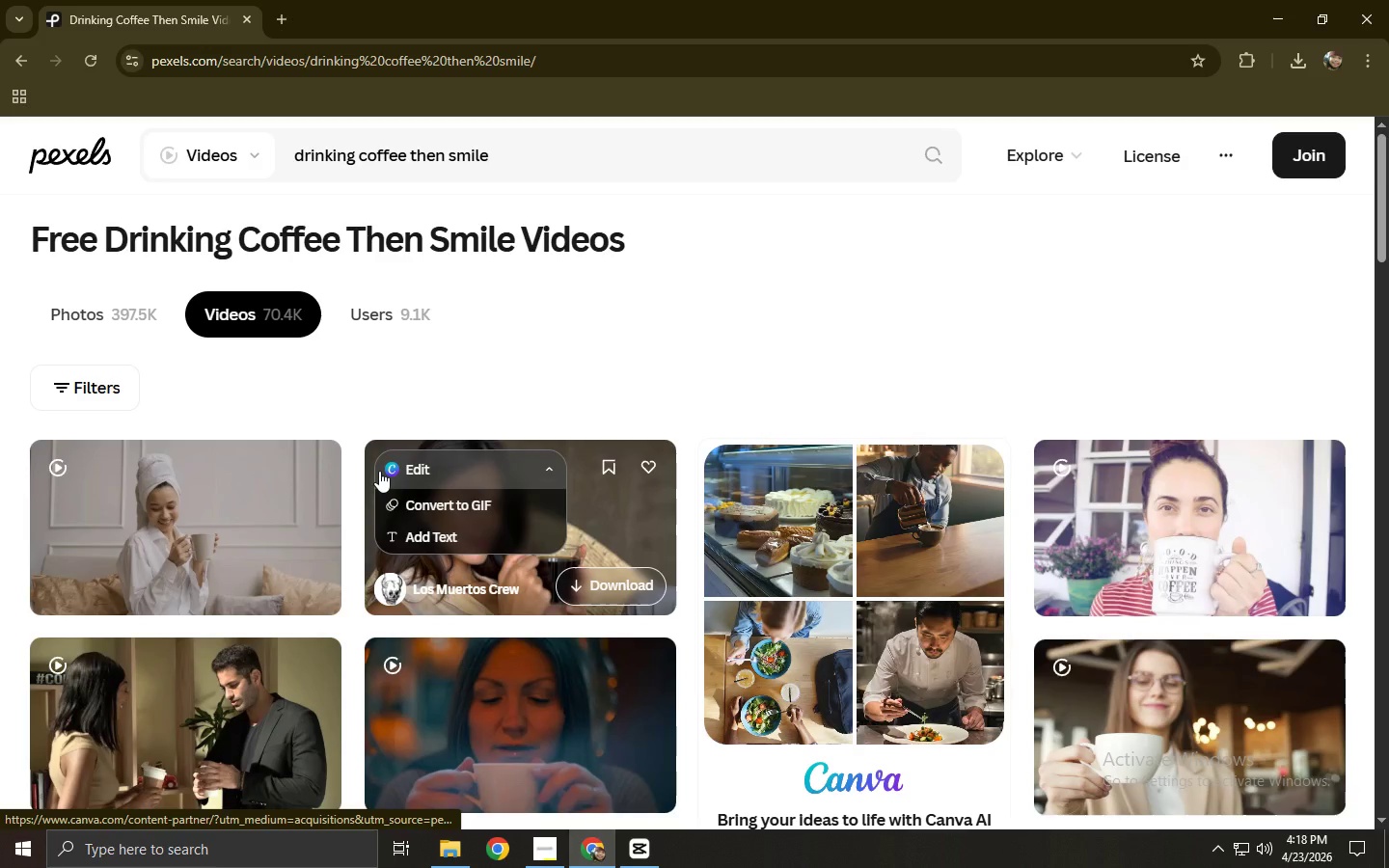 
wait(6.69)
 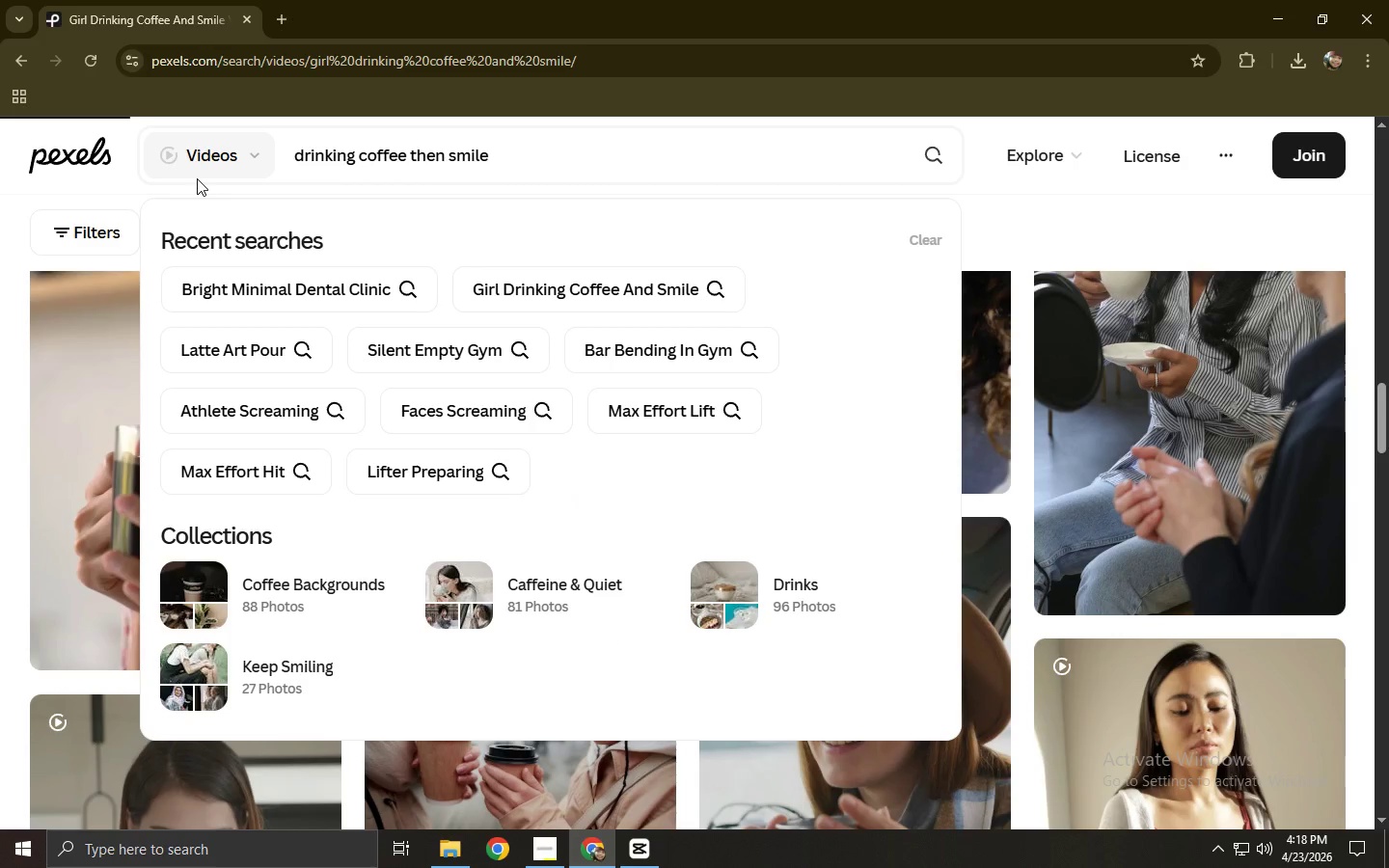 
scroll: coordinate [478, 504], scroll_direction: down, amount: 22.0
 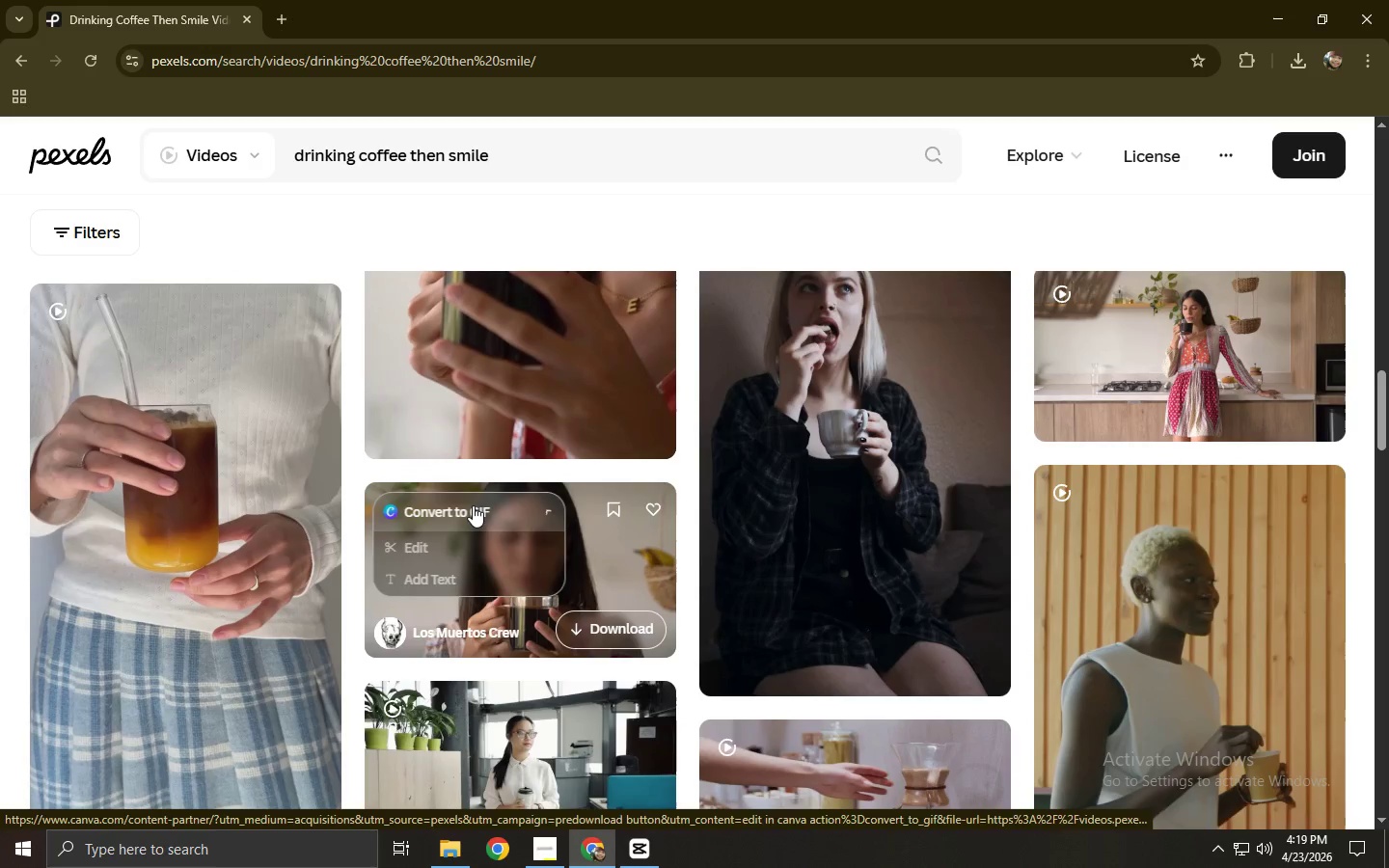 
scroll: coordinate [473, 505], scroll_direction: down, amount: 2.0
 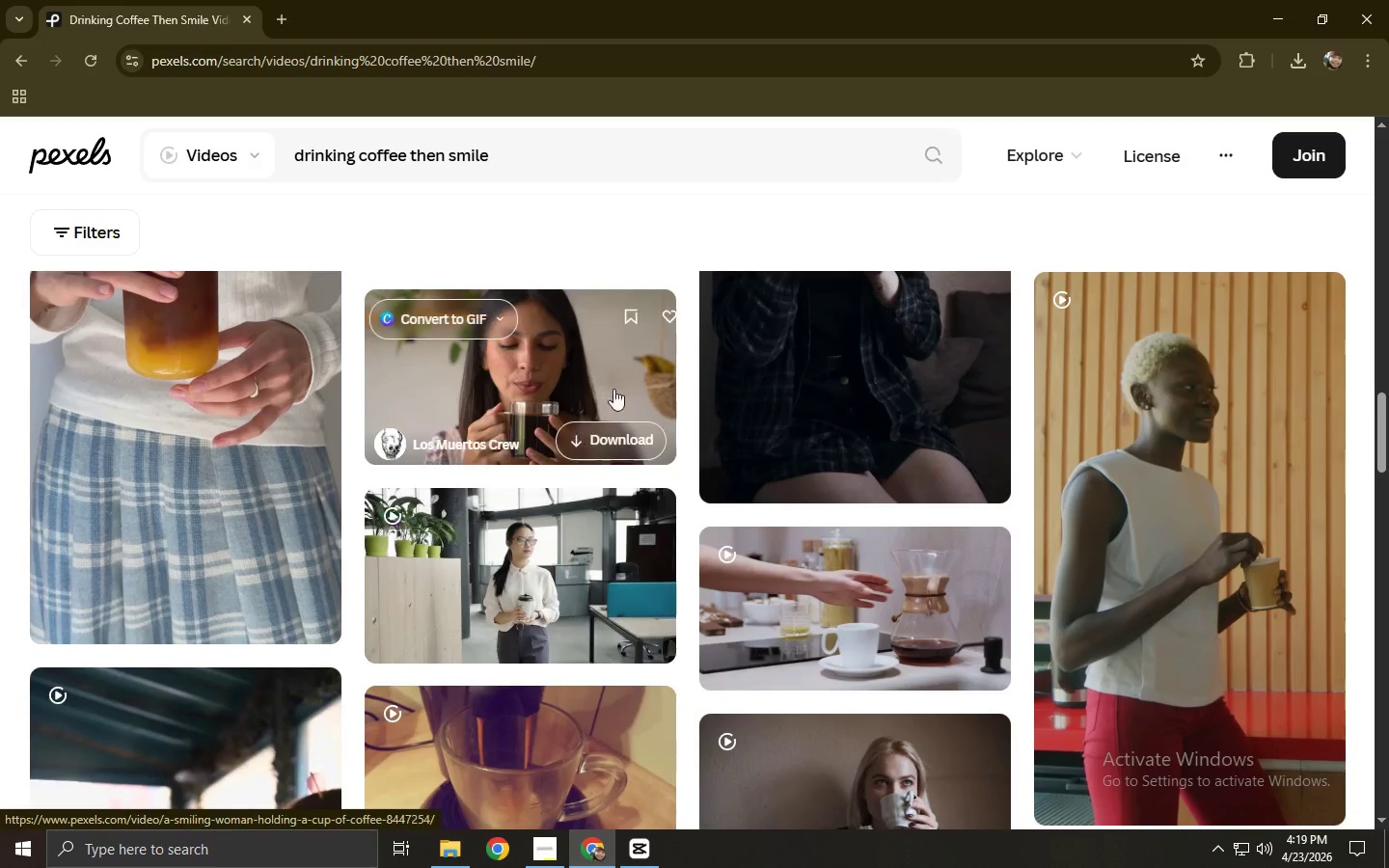 
left_click([517, 376])
 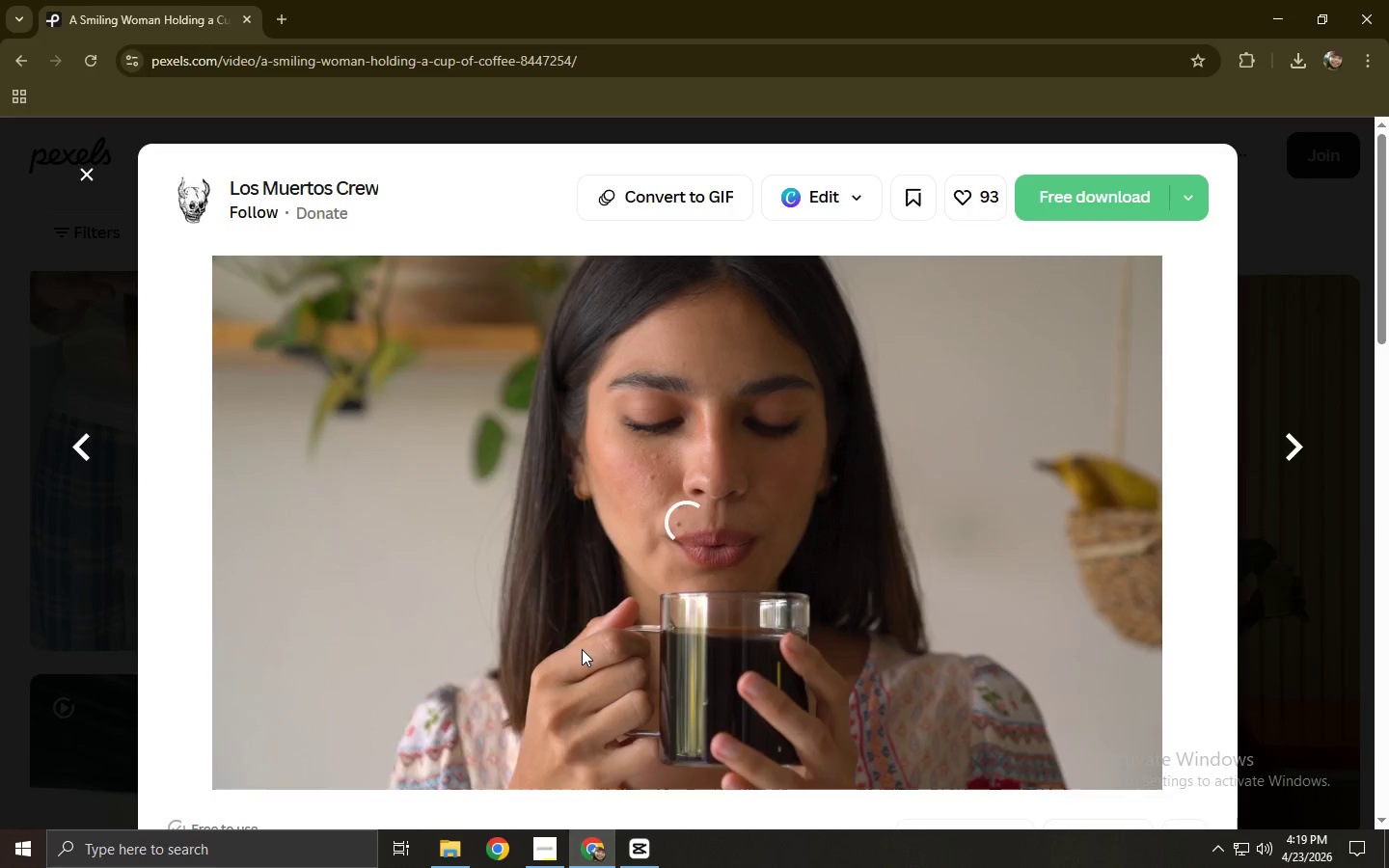 
left_click([488, 747])
 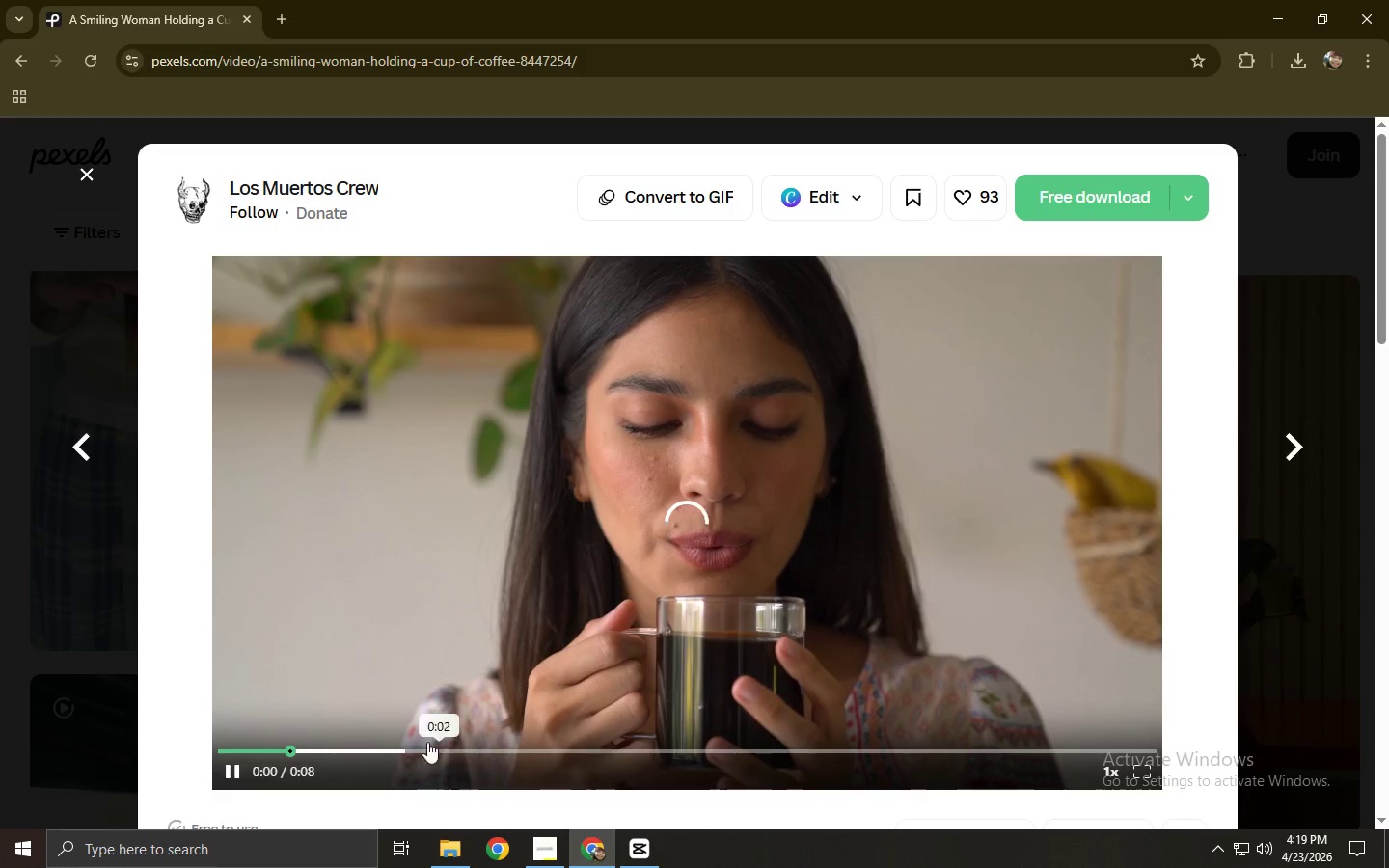 
left_click([404, 742])
 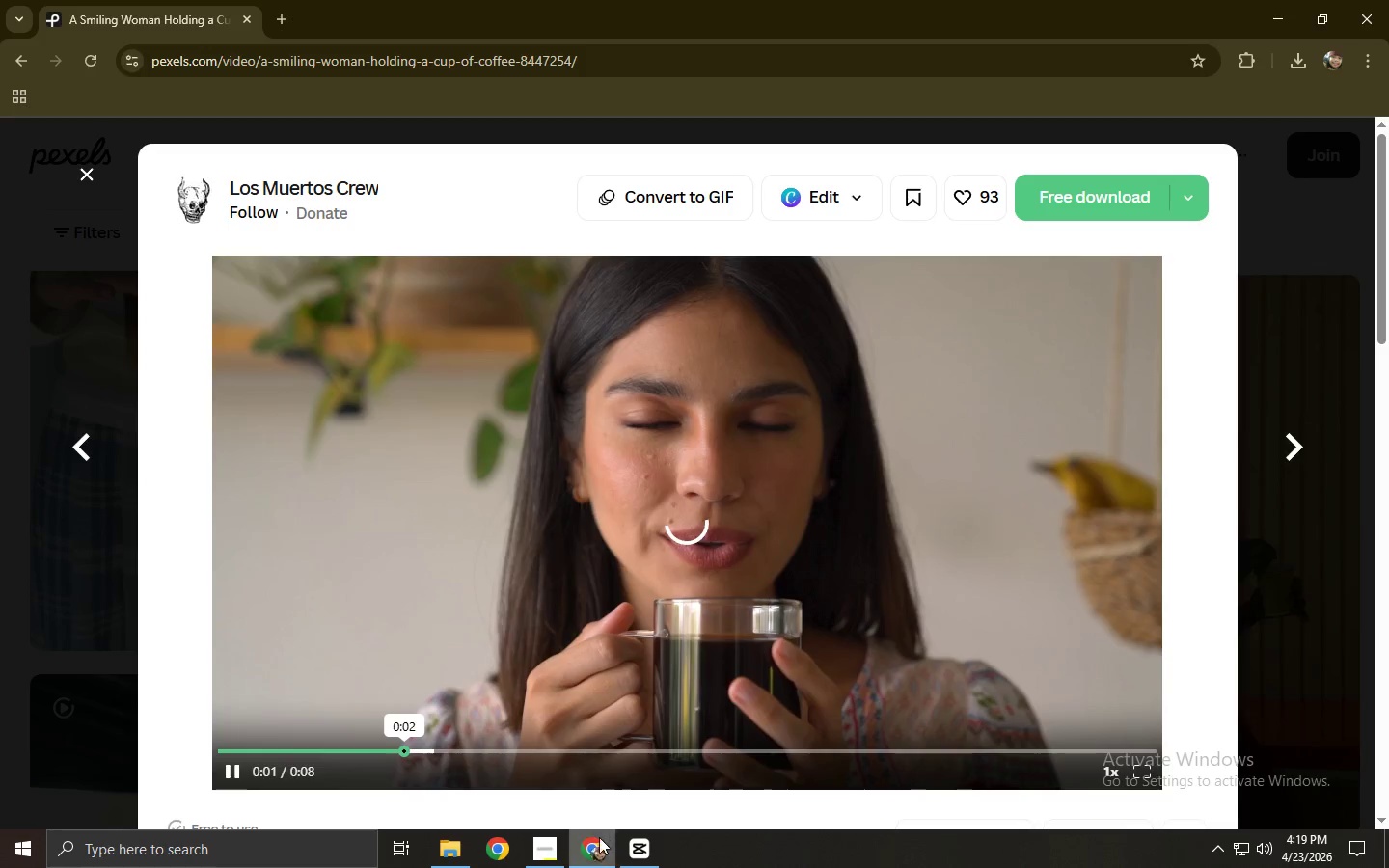 
left_click([550, 848])
 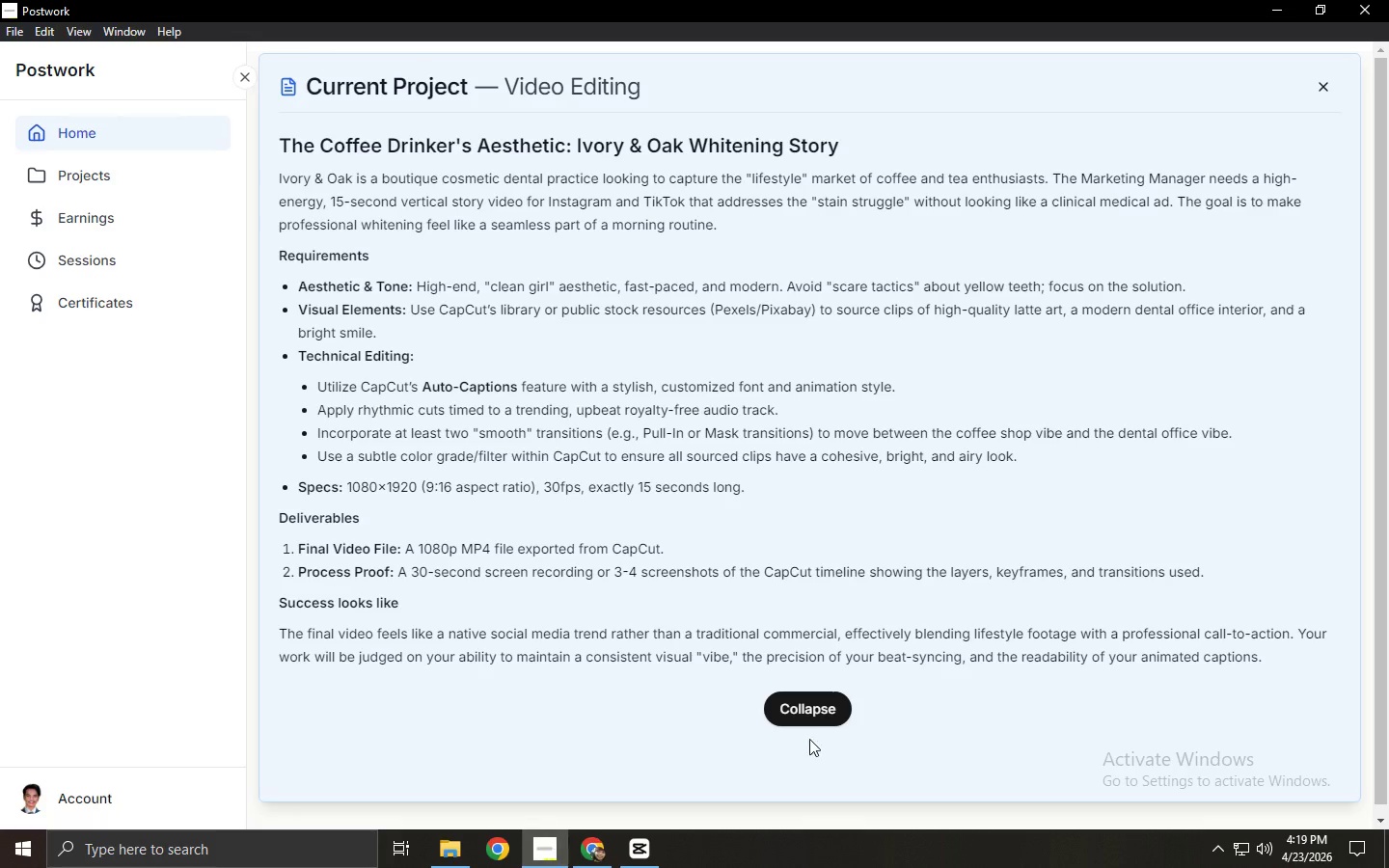 
left_click([816, 720])